 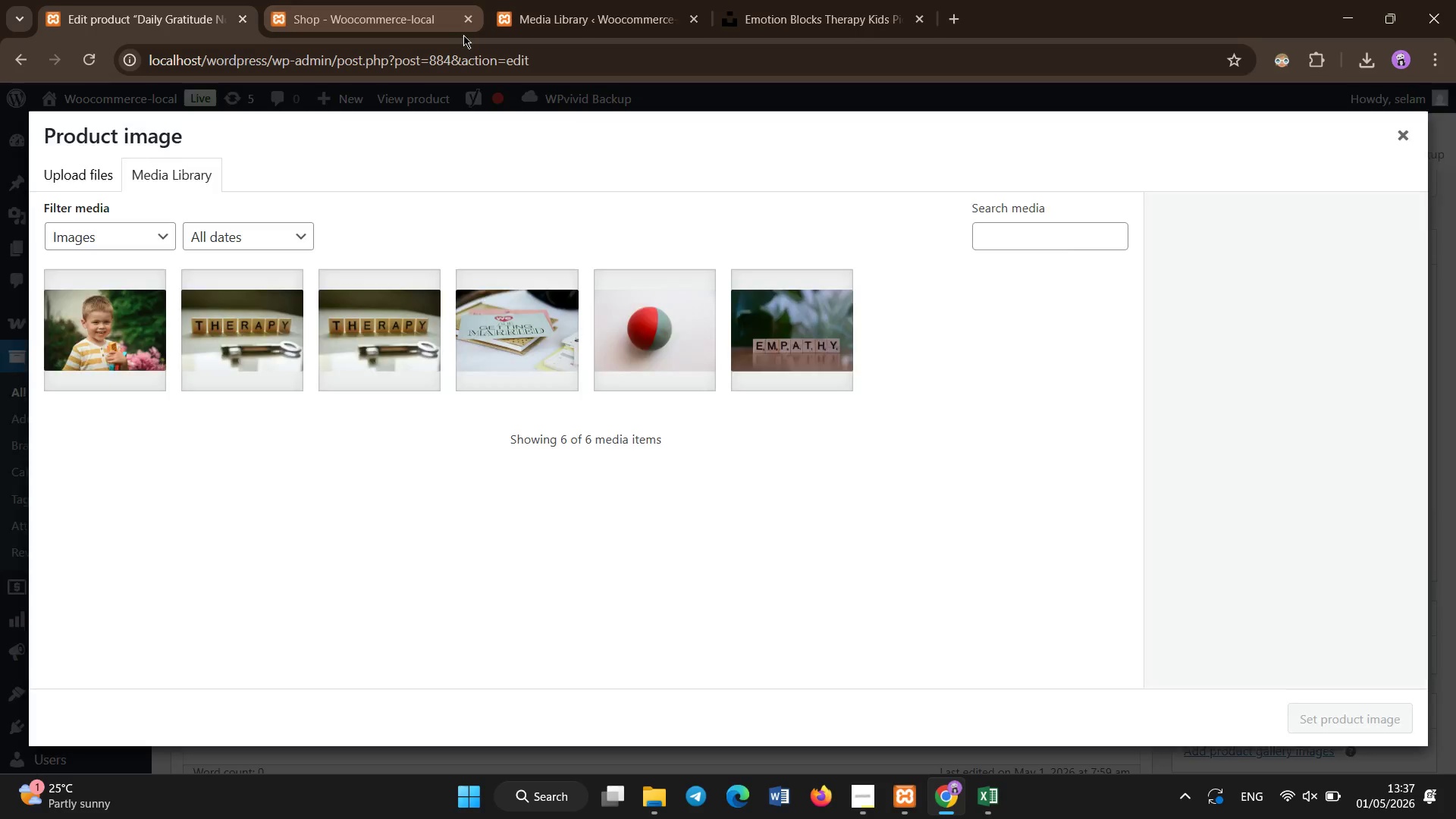 
left_click([108, 345])
 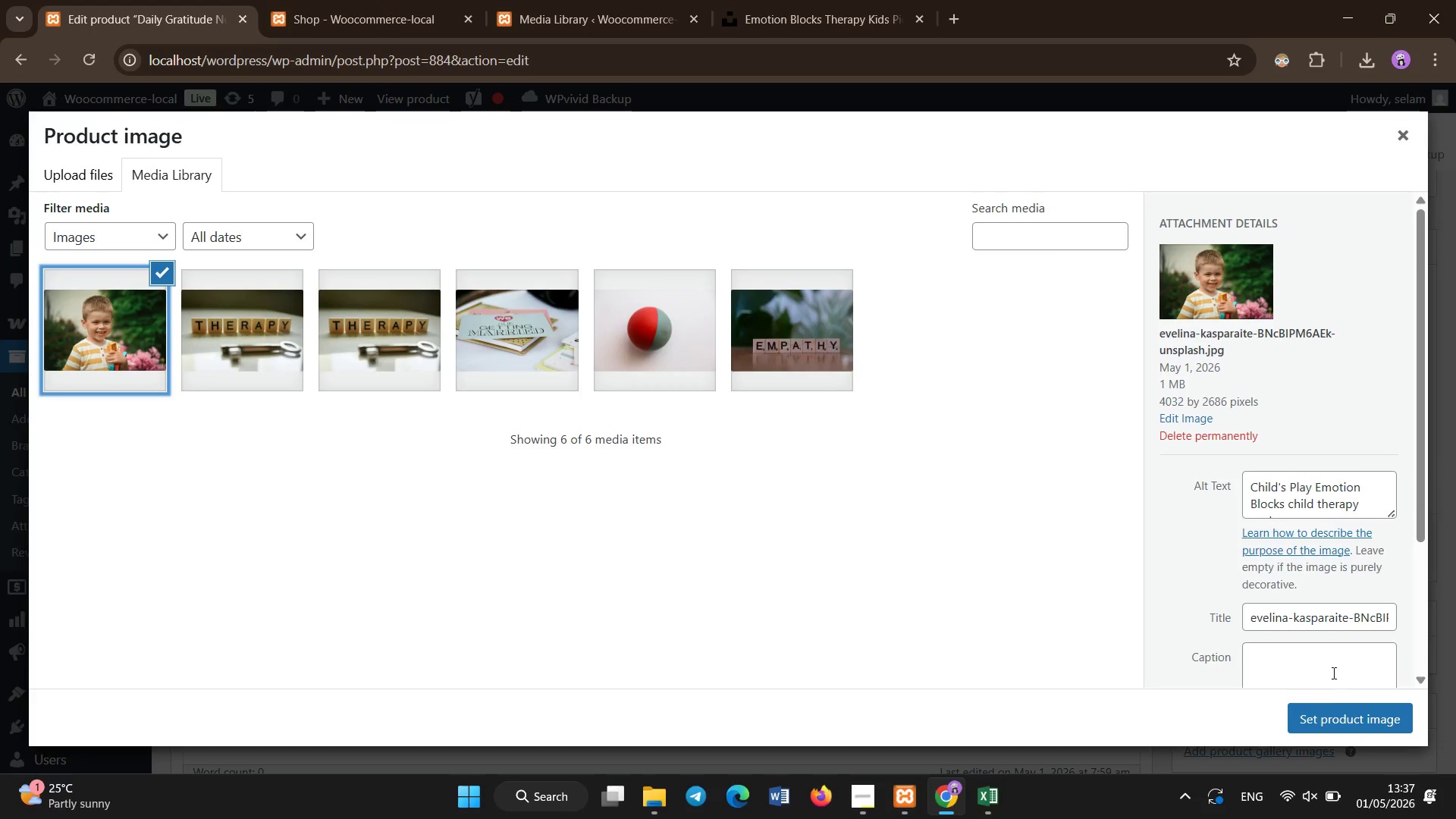 
left_click([1323, 720])
 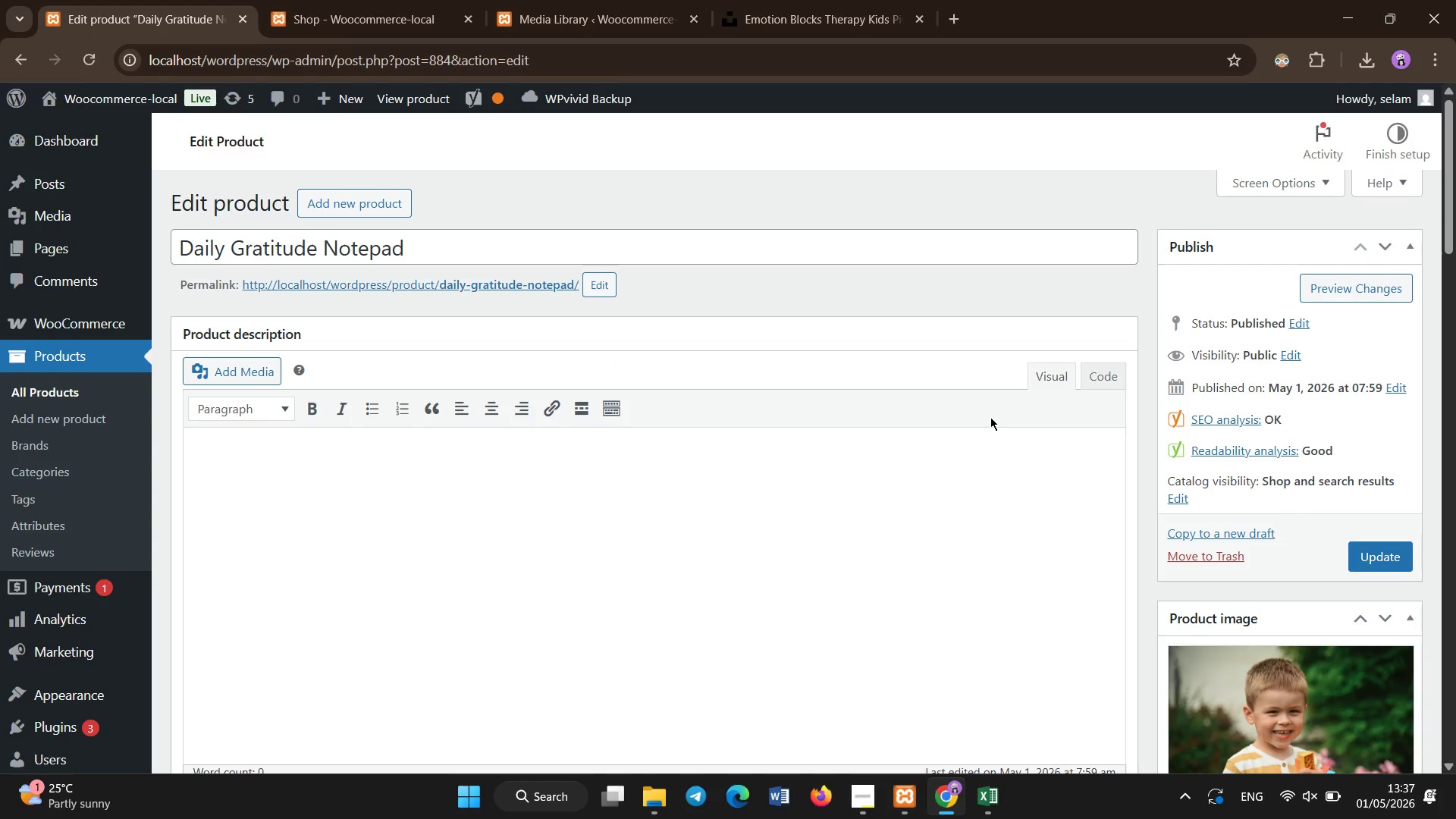 
wait(6.72)
 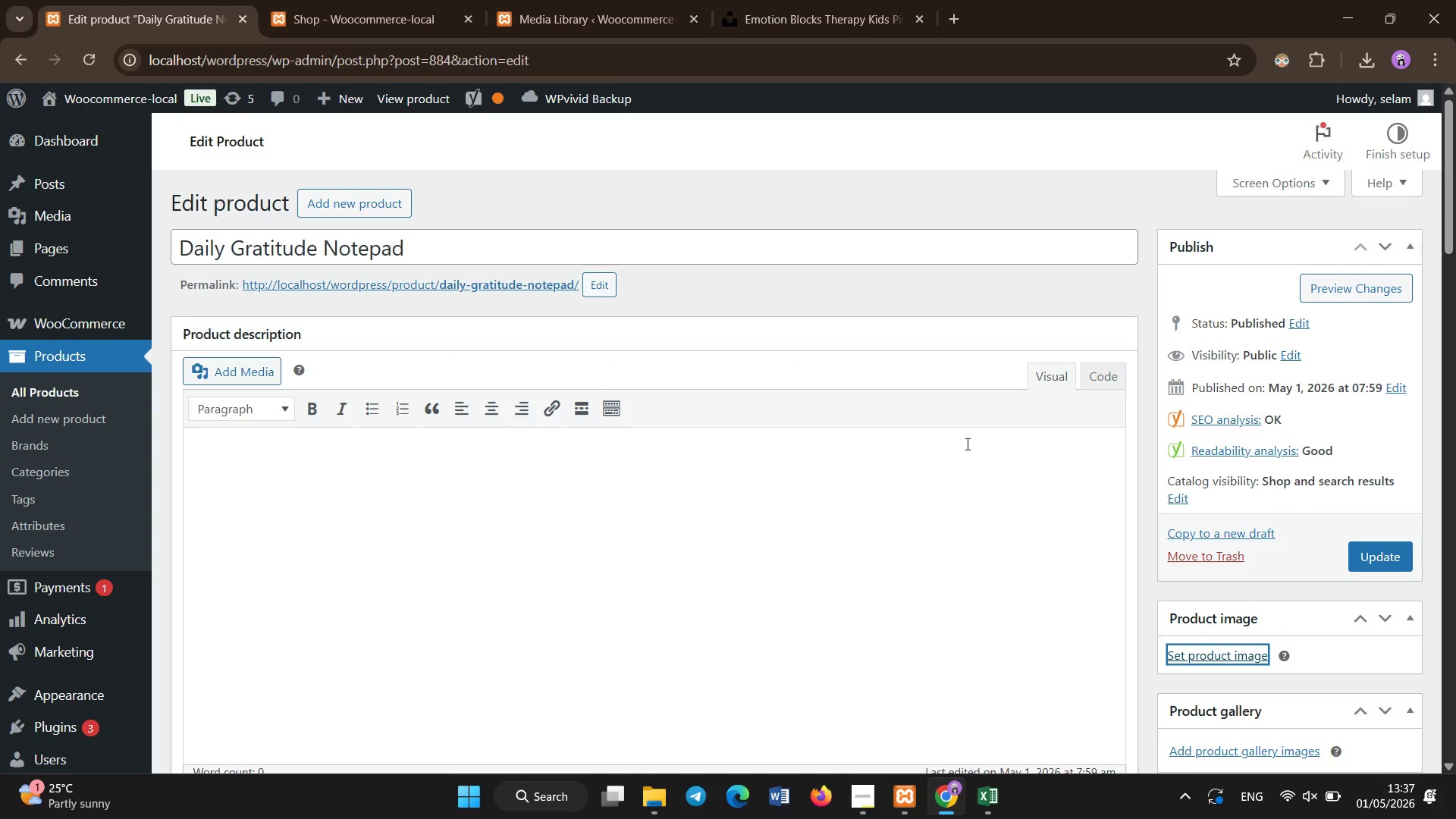 
scroll: coordinate [507, 488], scroll_direction: down, amount: 6.0
 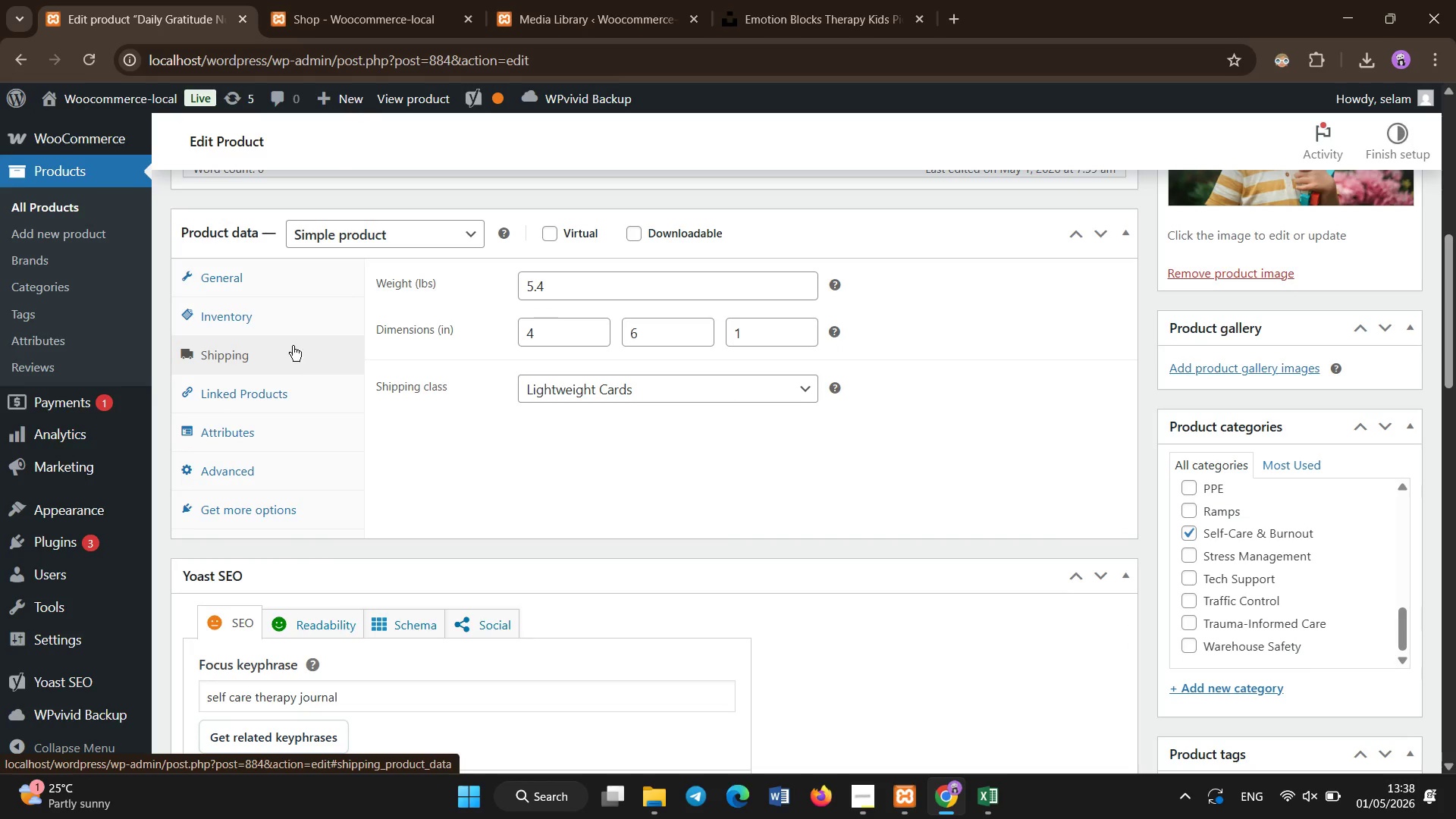 
left_click([297, 318])
 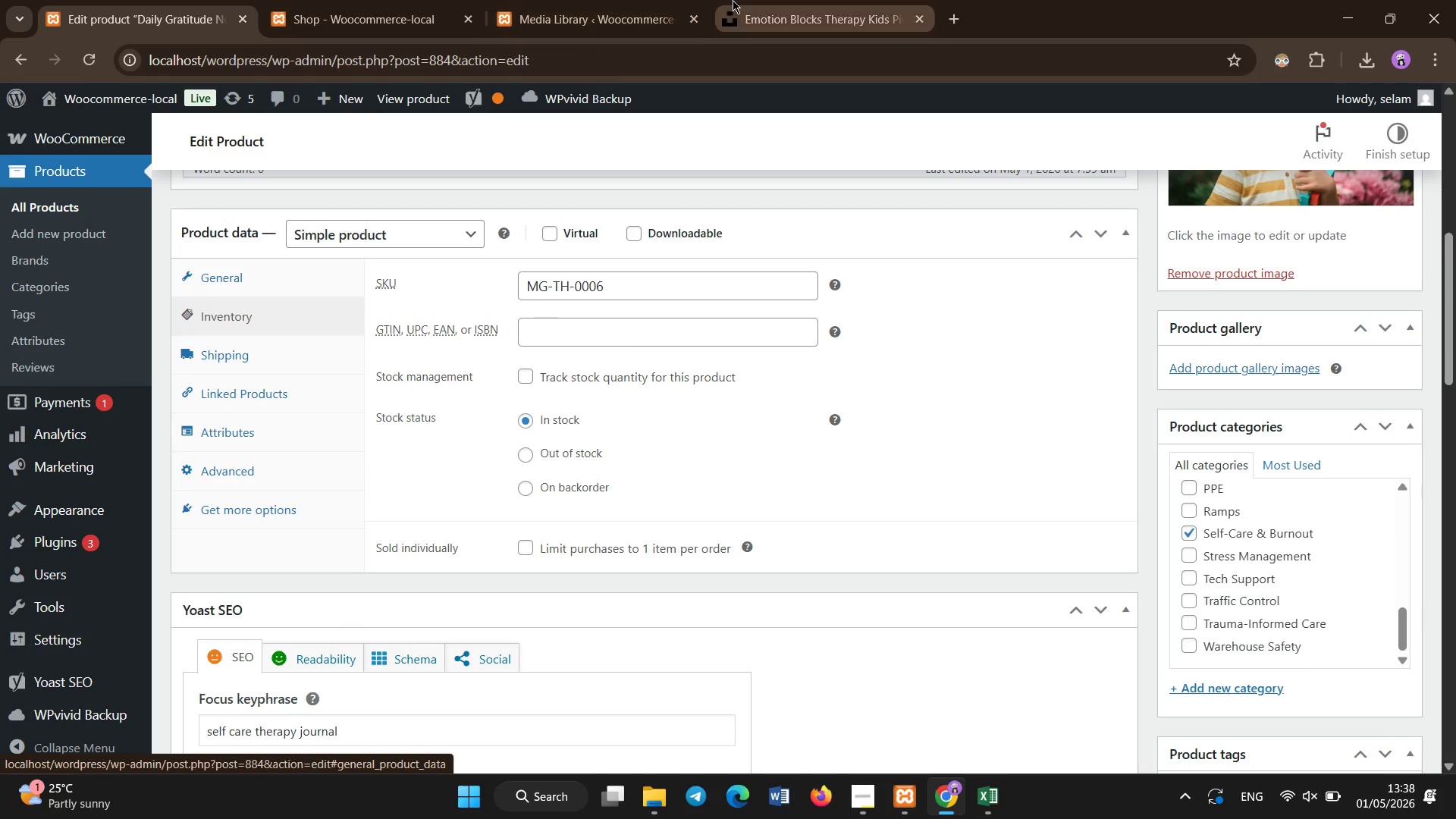 
left_click([767, 0])
 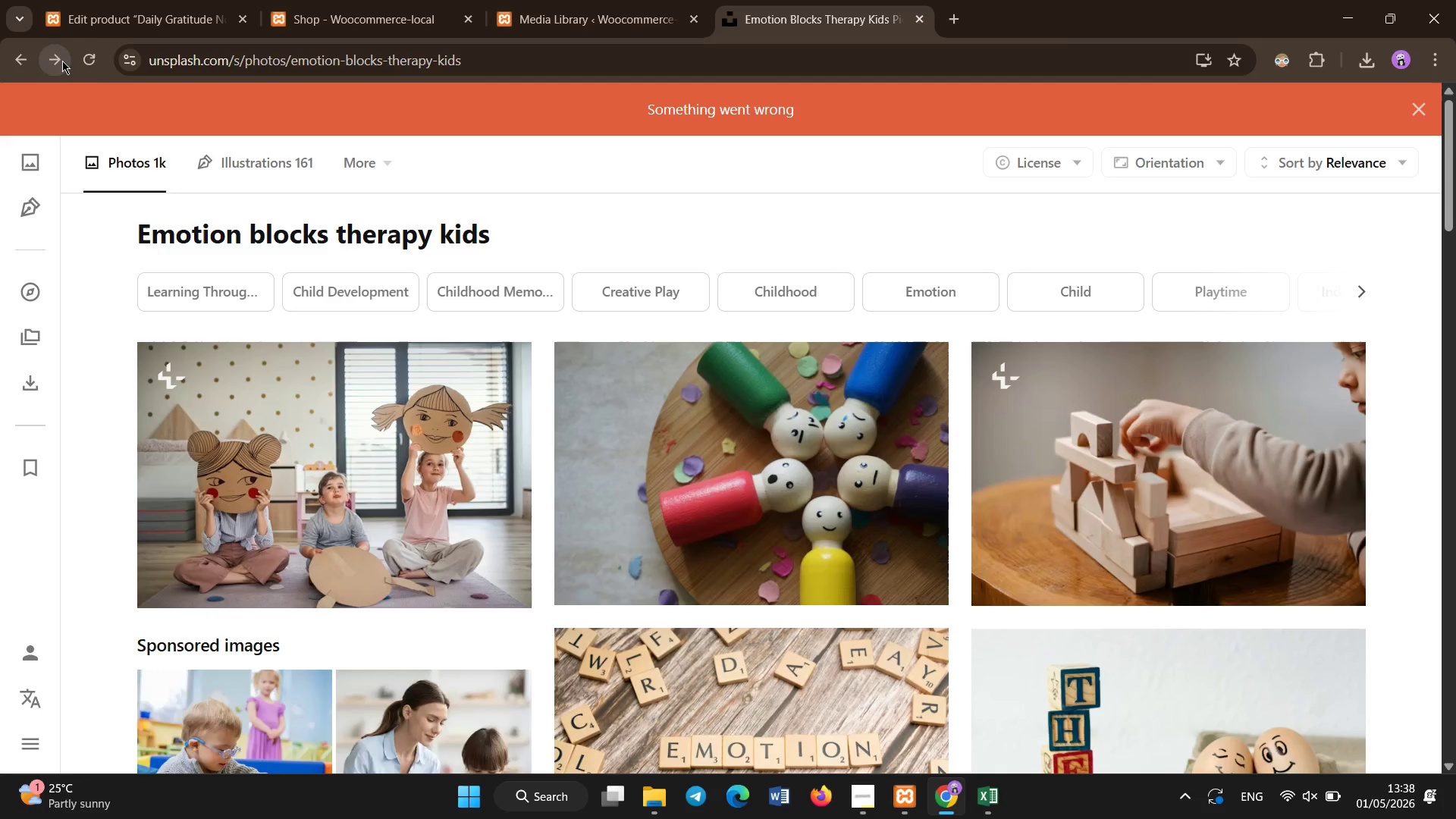 
scroll: coordinate [767, 0], scroll_direction: up, amount: 1.0
 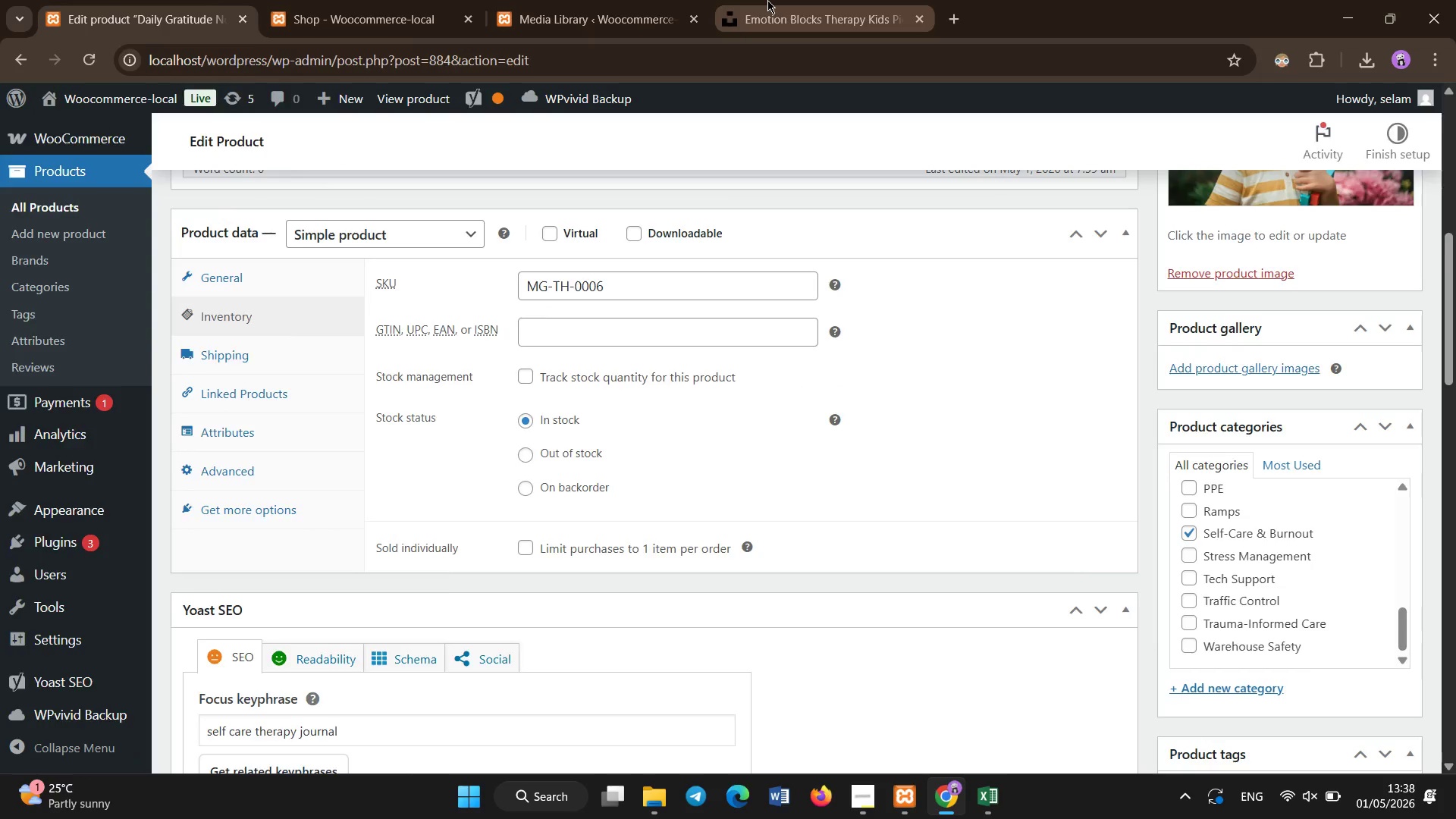 
left_click([89, 56])
 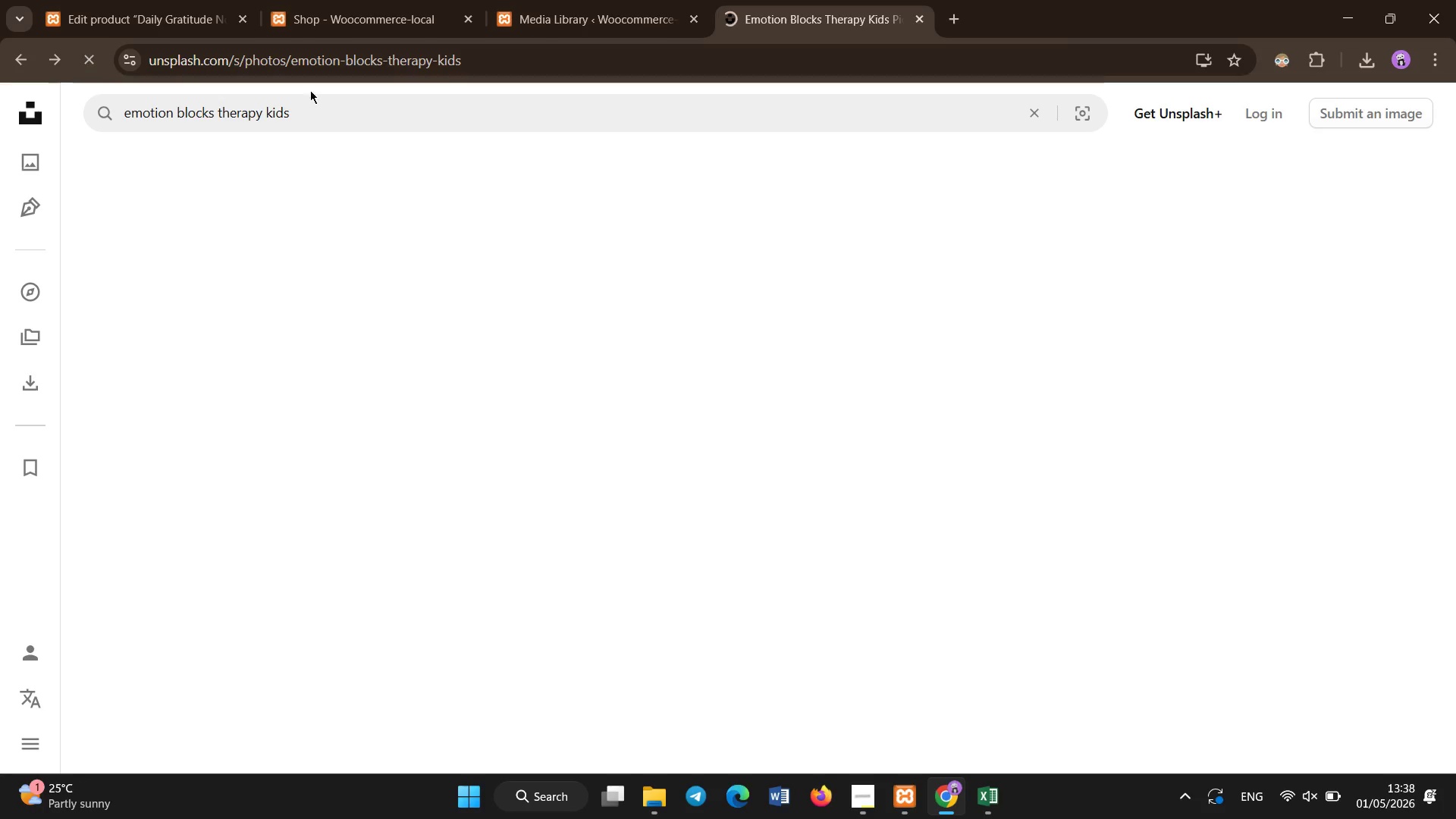 
left_click([500, 108])
 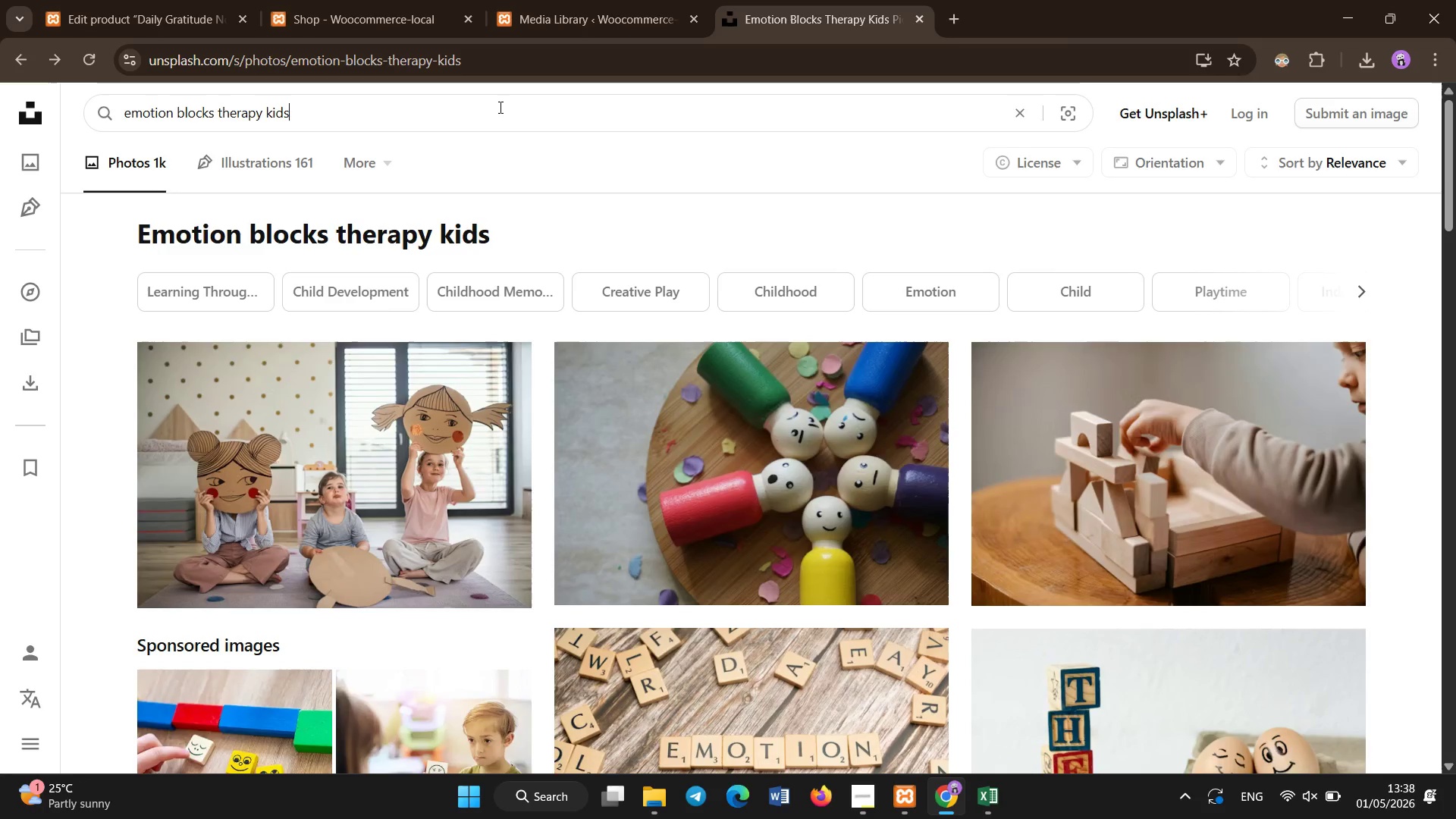 
key(Control+A)
 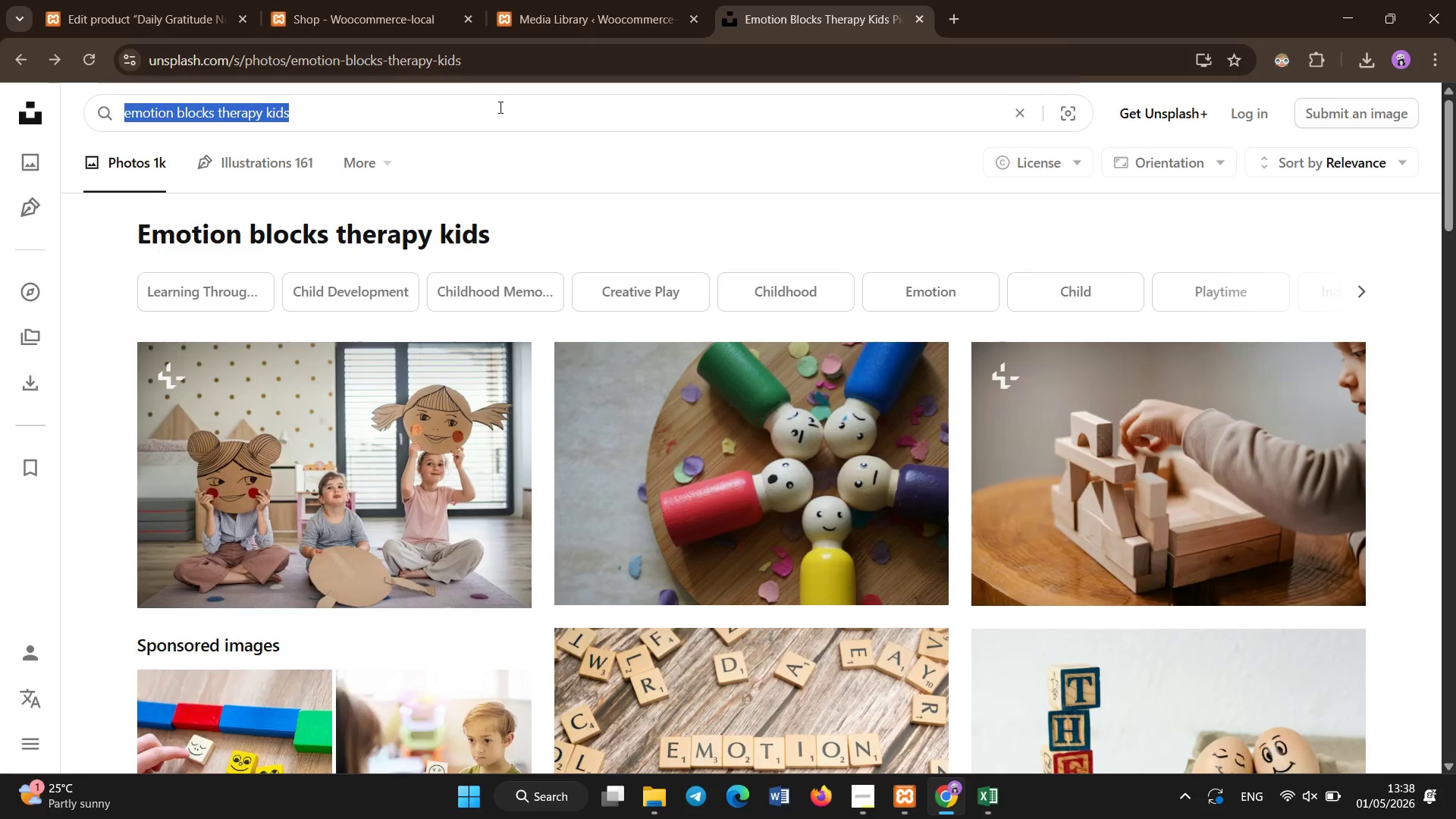 
key(Backspace)
type(se)
key(Backspace)
key(Backspace)
key(Backspace)
type(gratiti)
key(Backspace)
type(ude jornal therapy)
 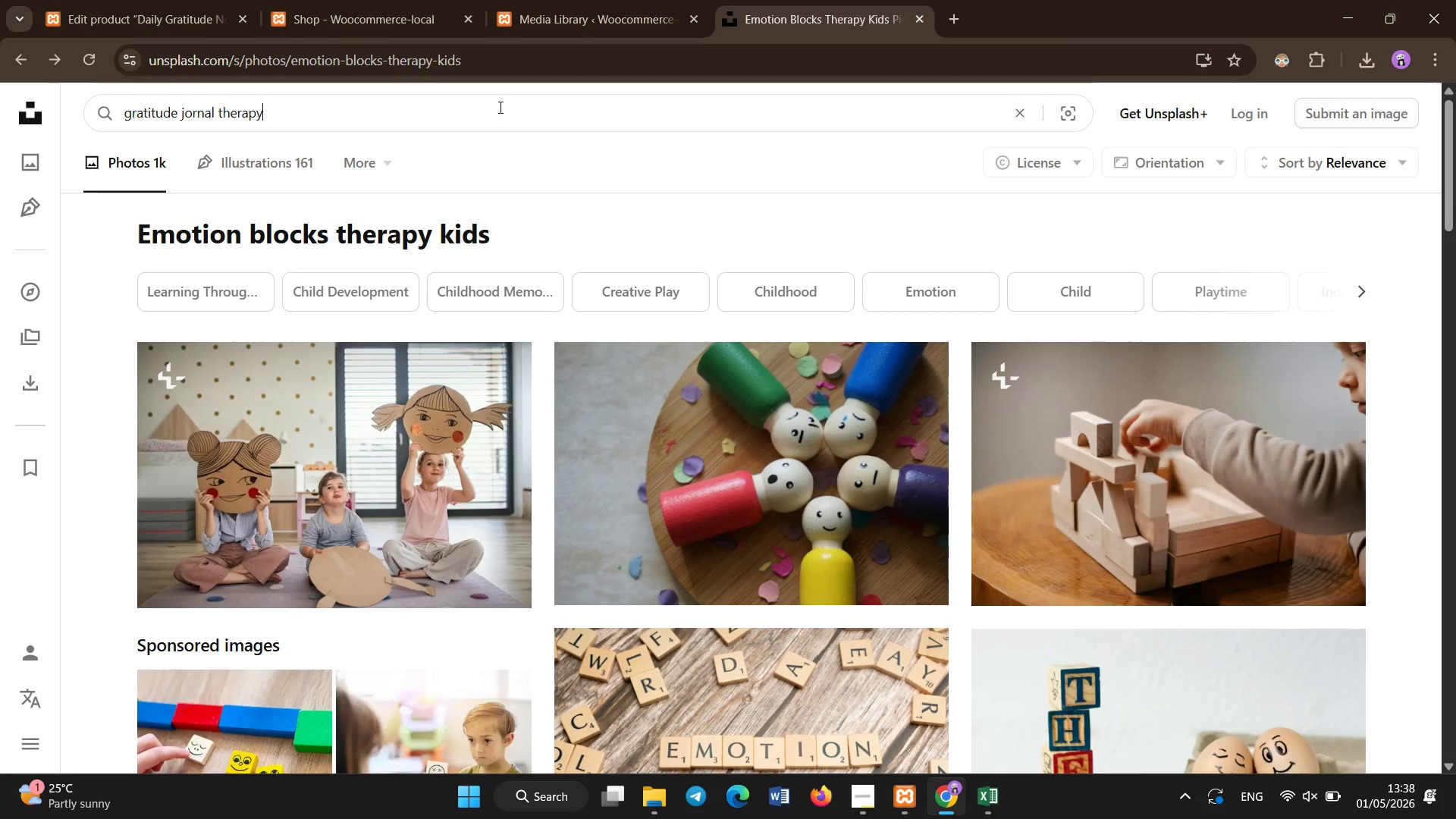 
key(Enter)
 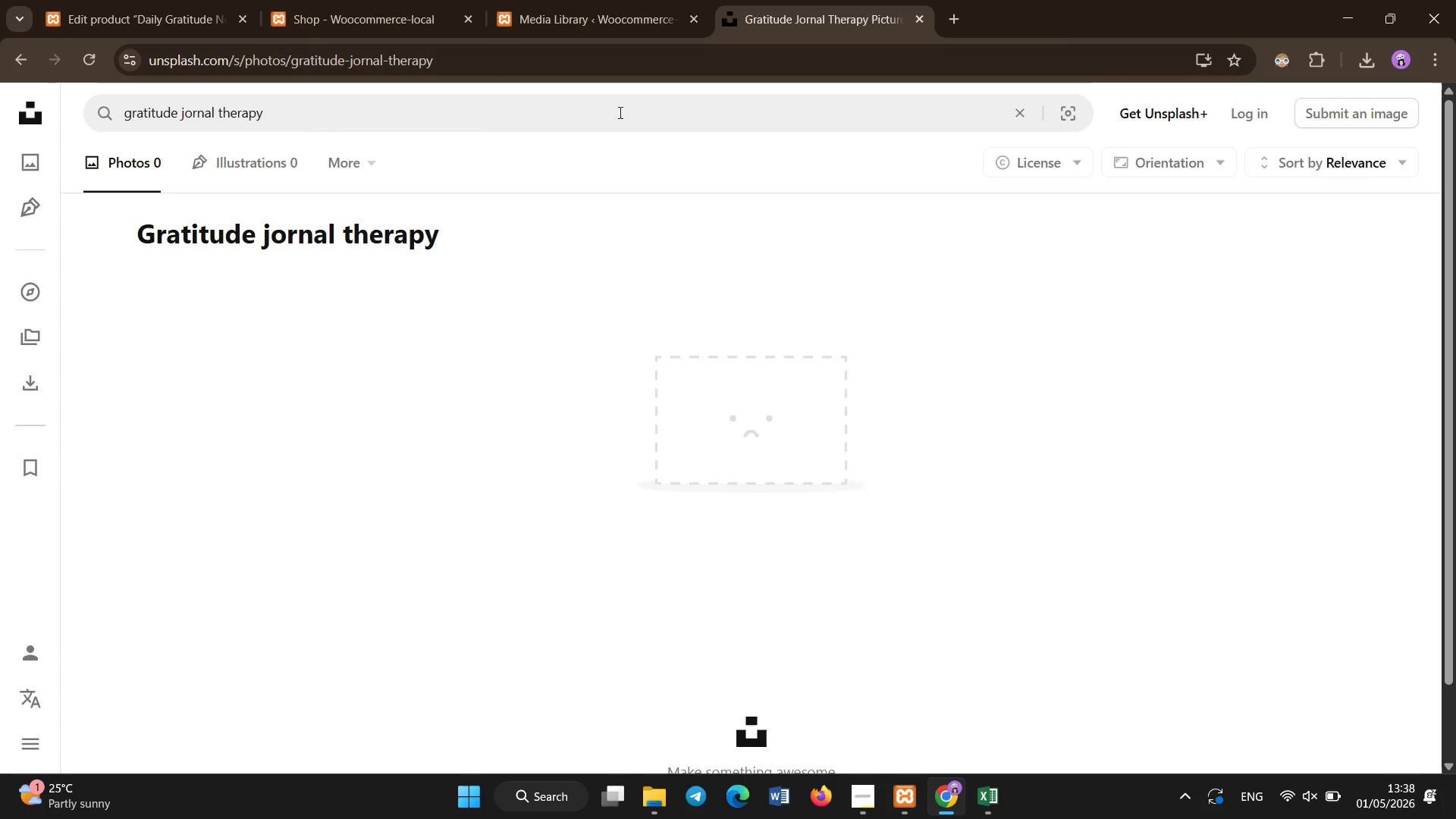 
left_click([593, 121])
 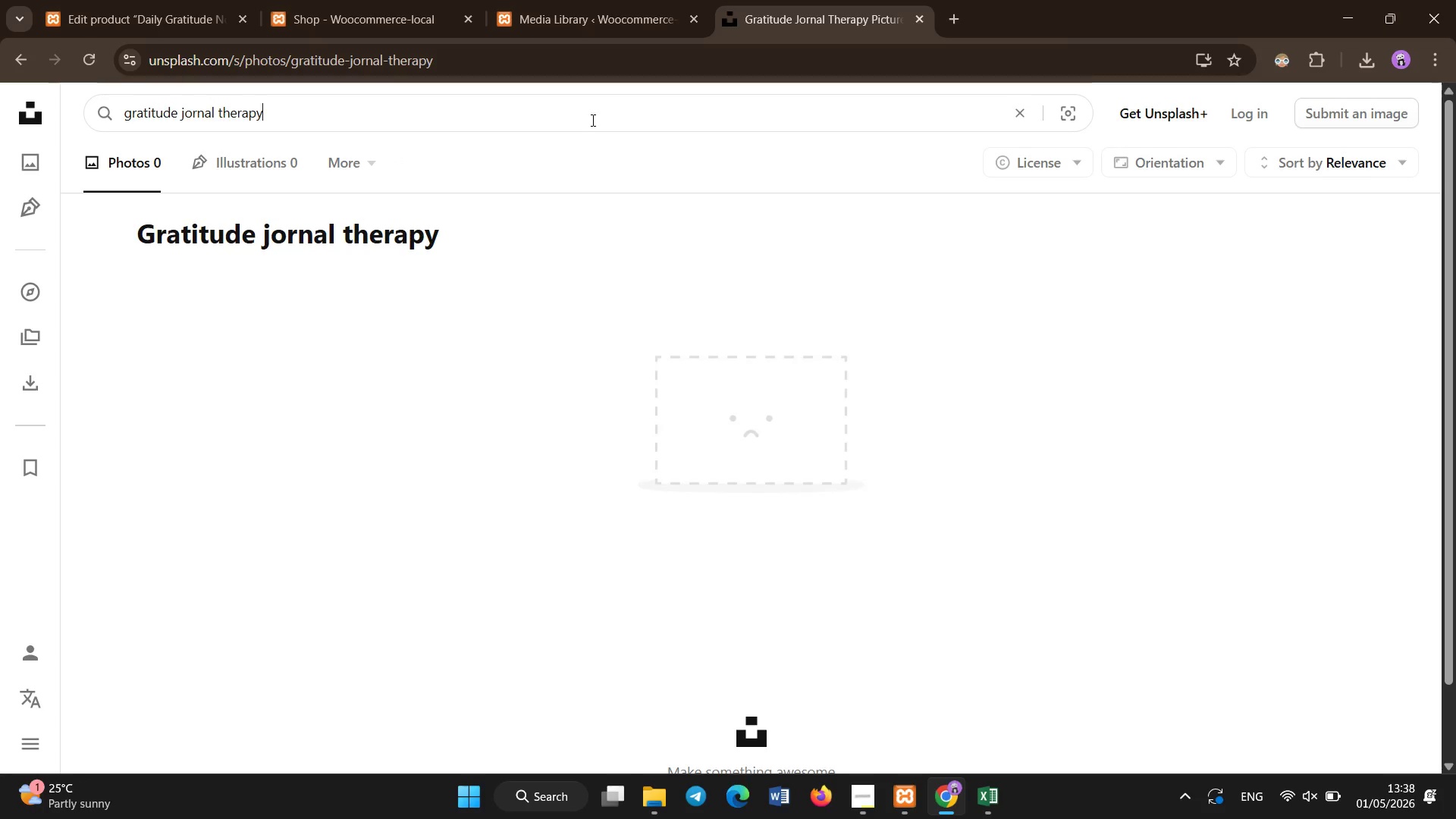 
key(Control+A)
 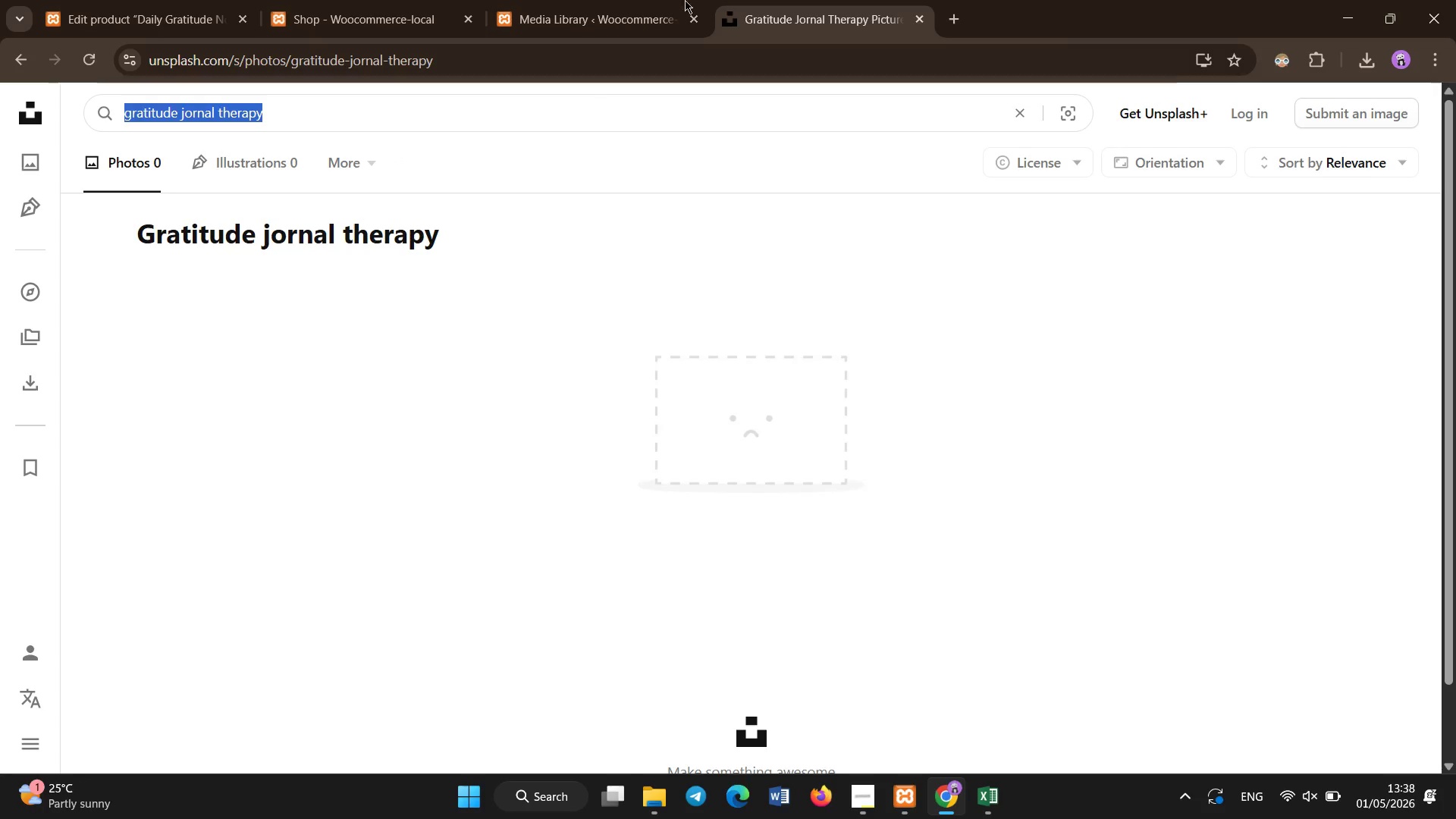 
key(Control+C)
 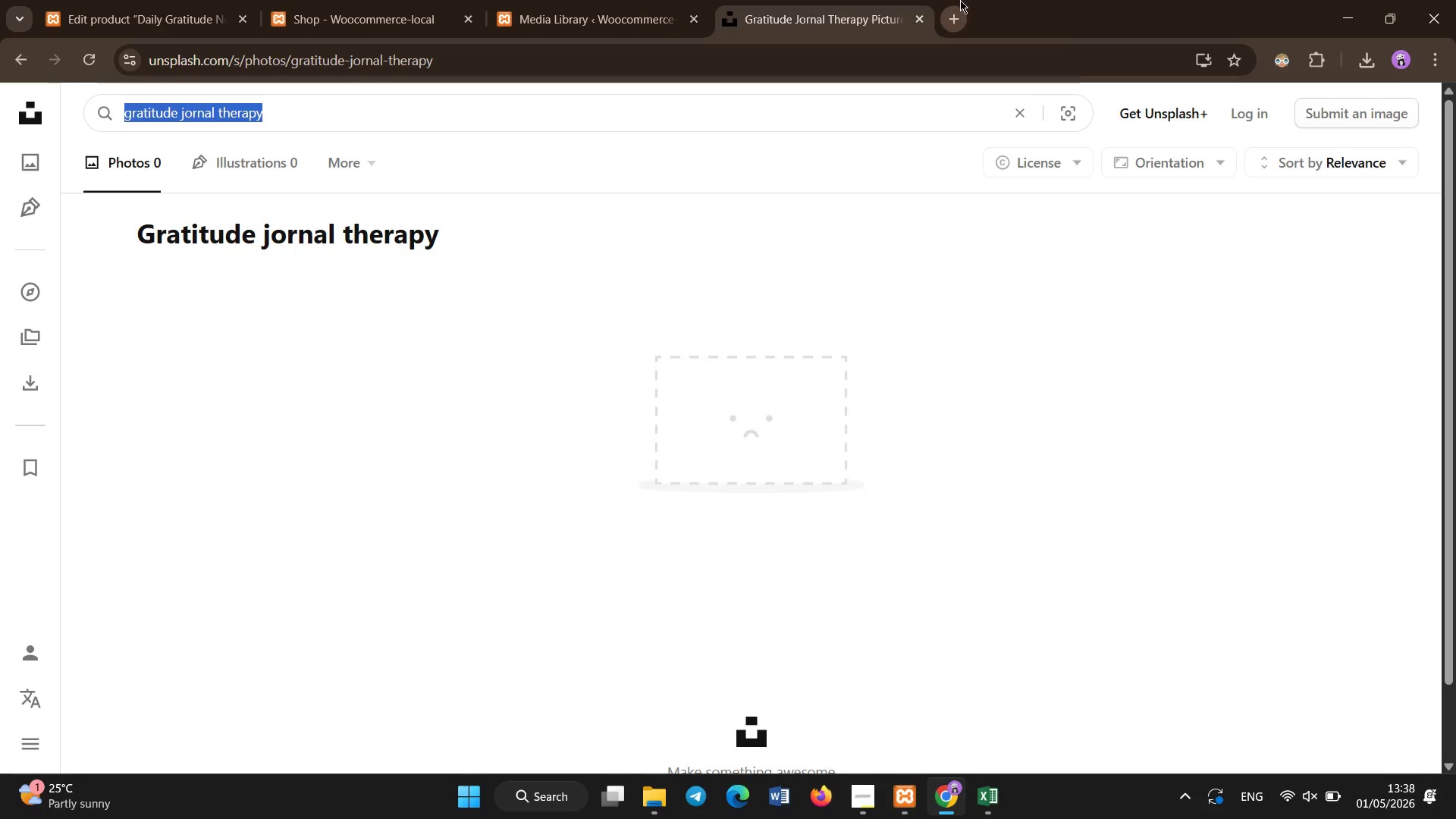 
left_click([962, 0])
 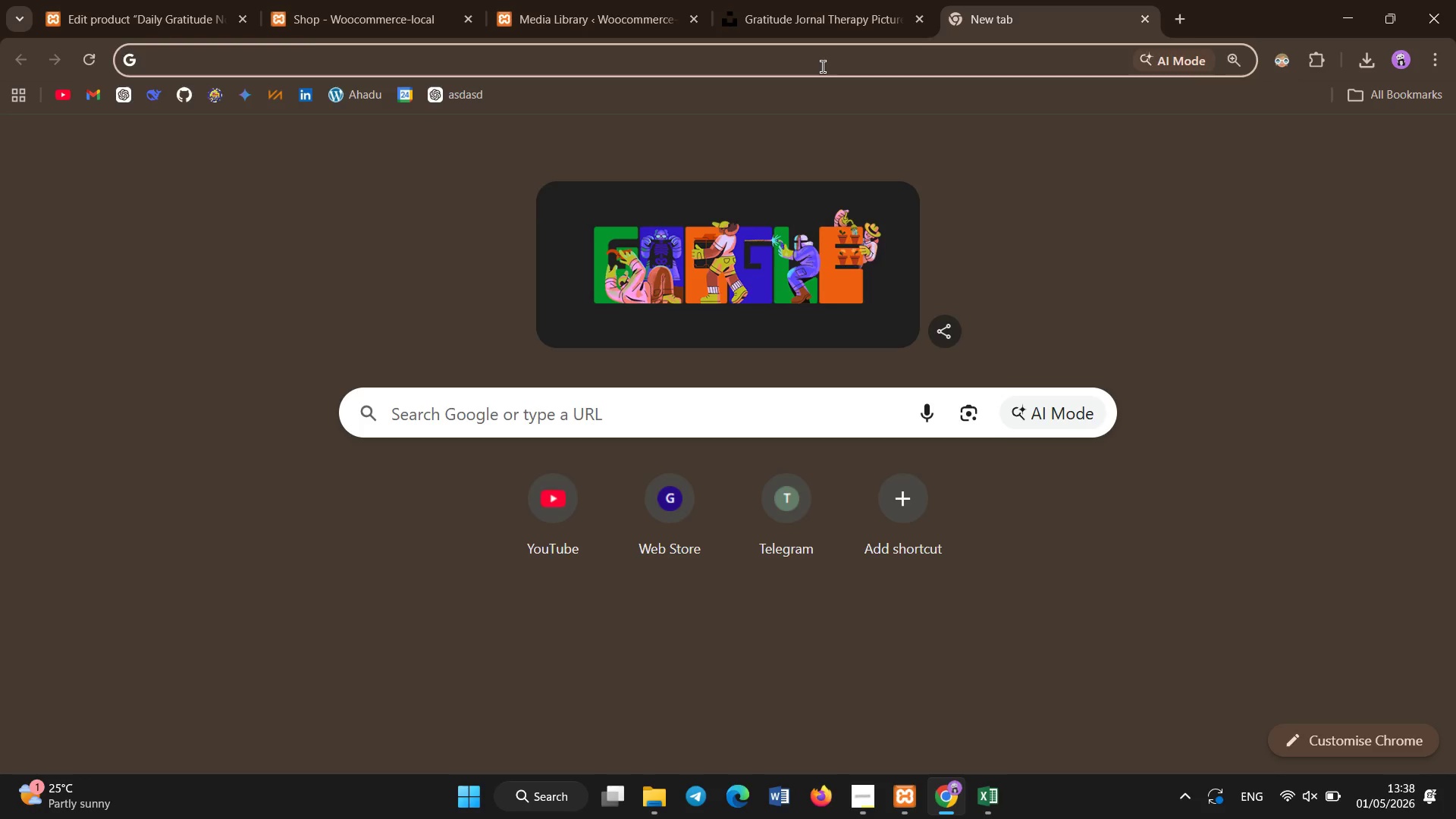 
key(Control+V)
 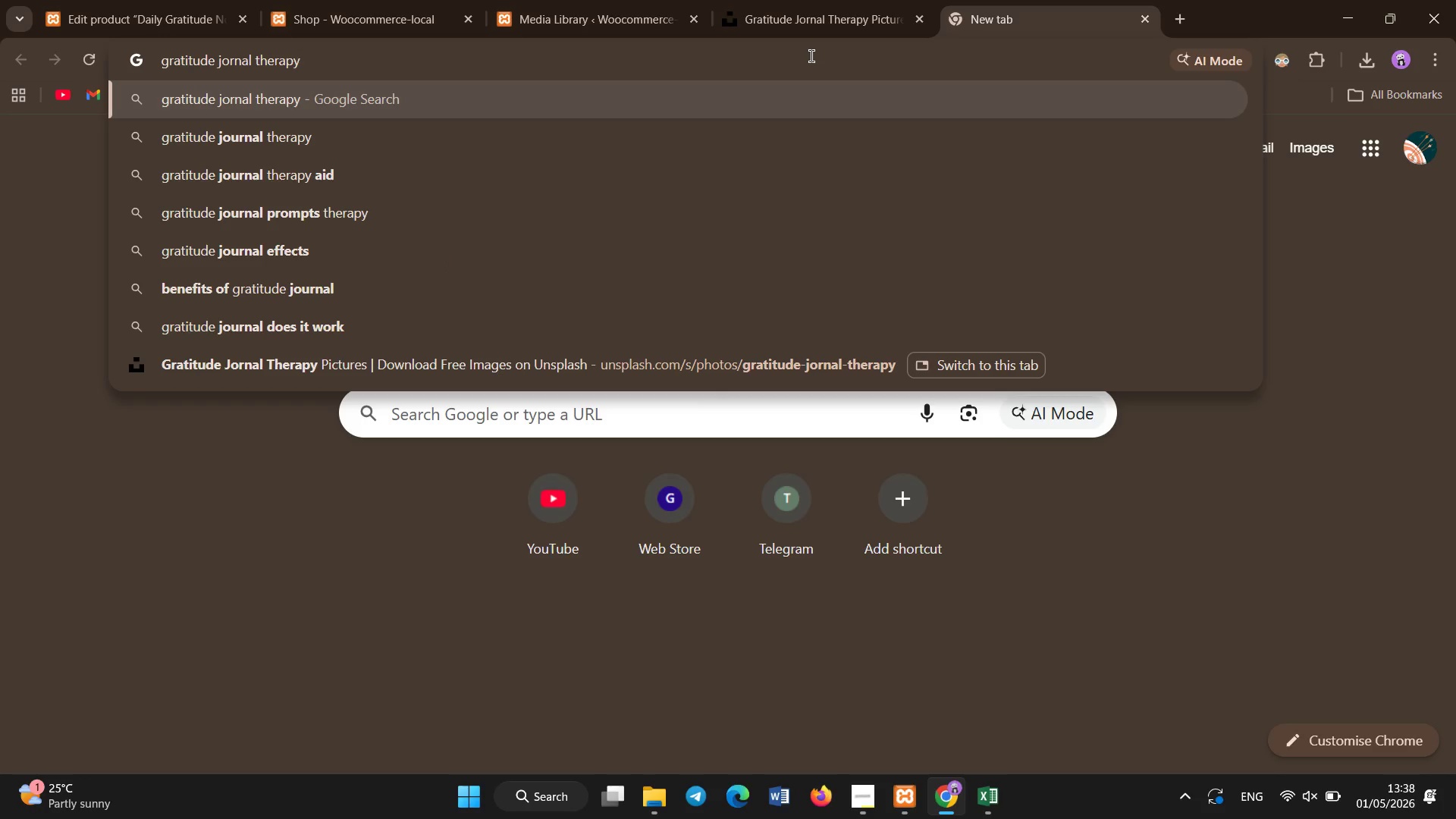 
key(Enter)
 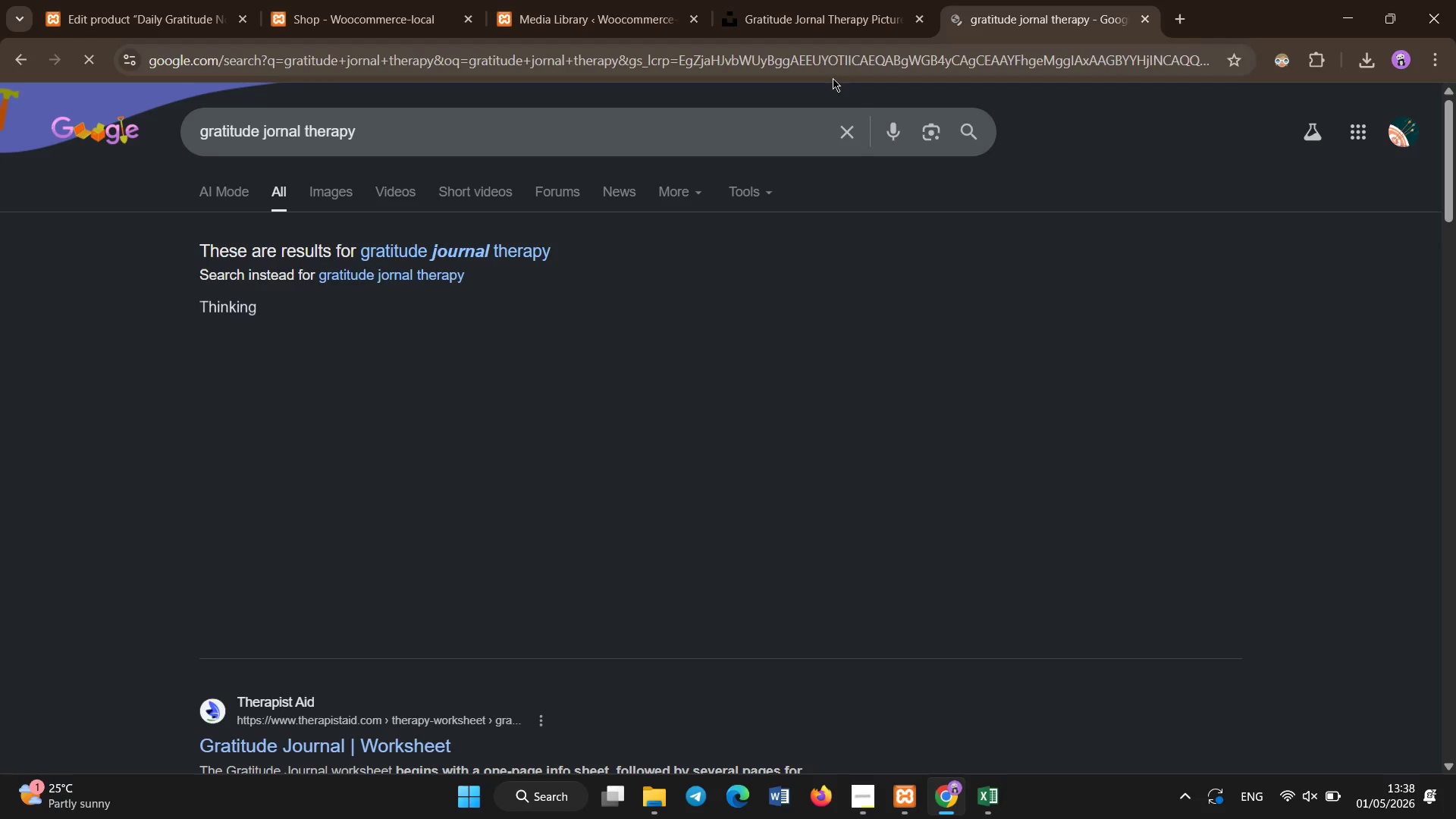 
mouse_move([342, 188])
 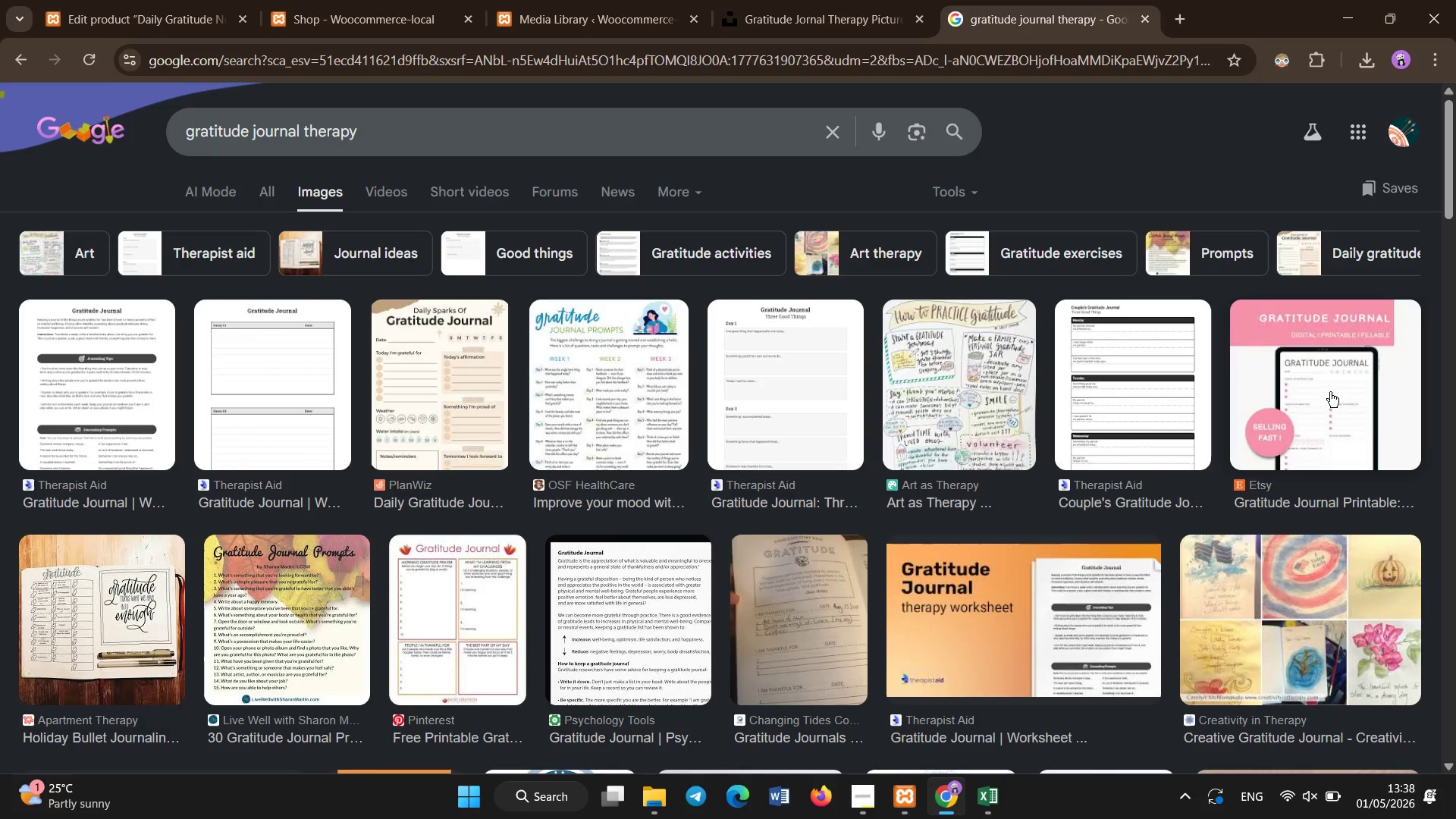 
left_click([1357, 366])
 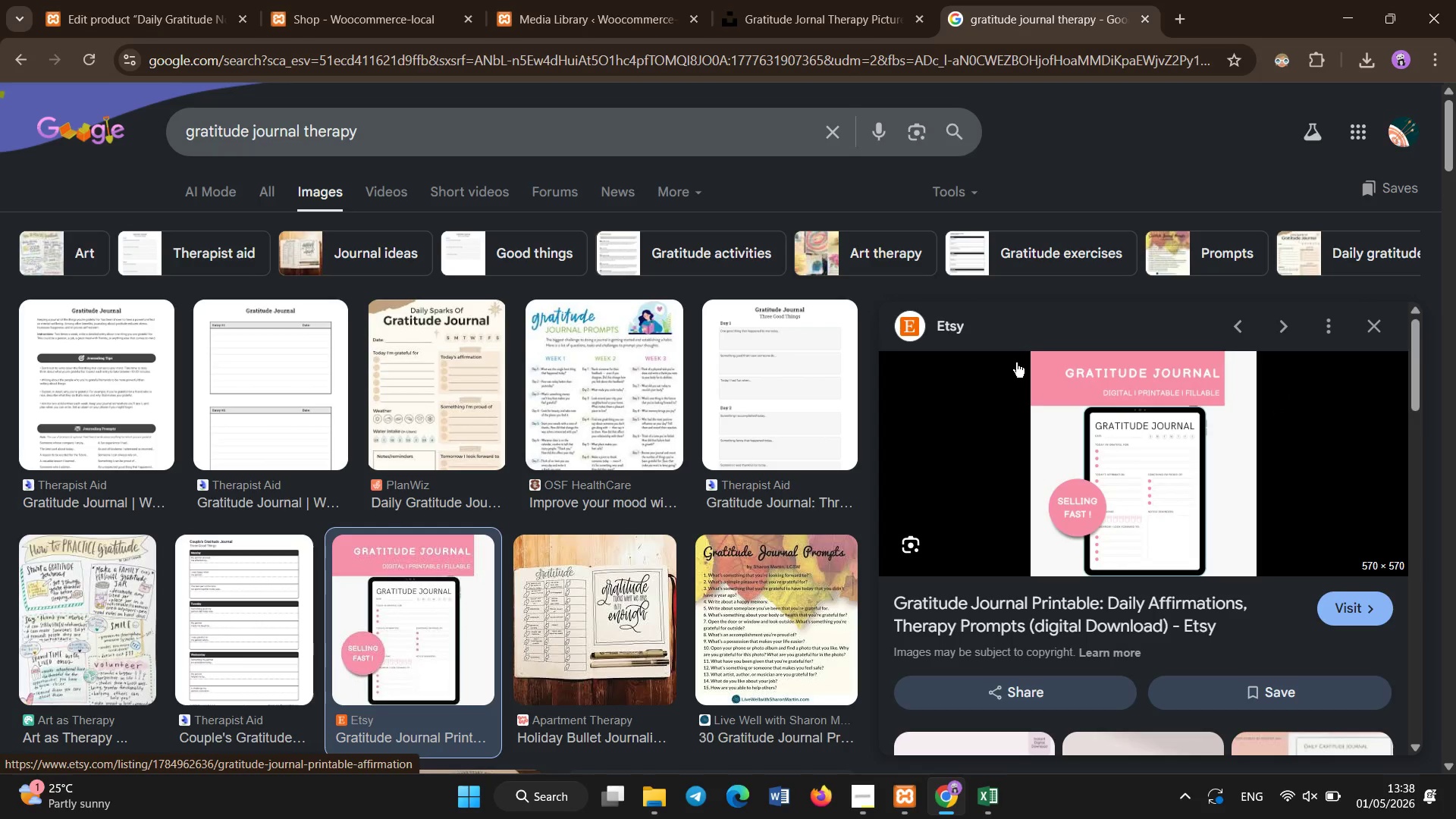 
right_click([1081, 358])
 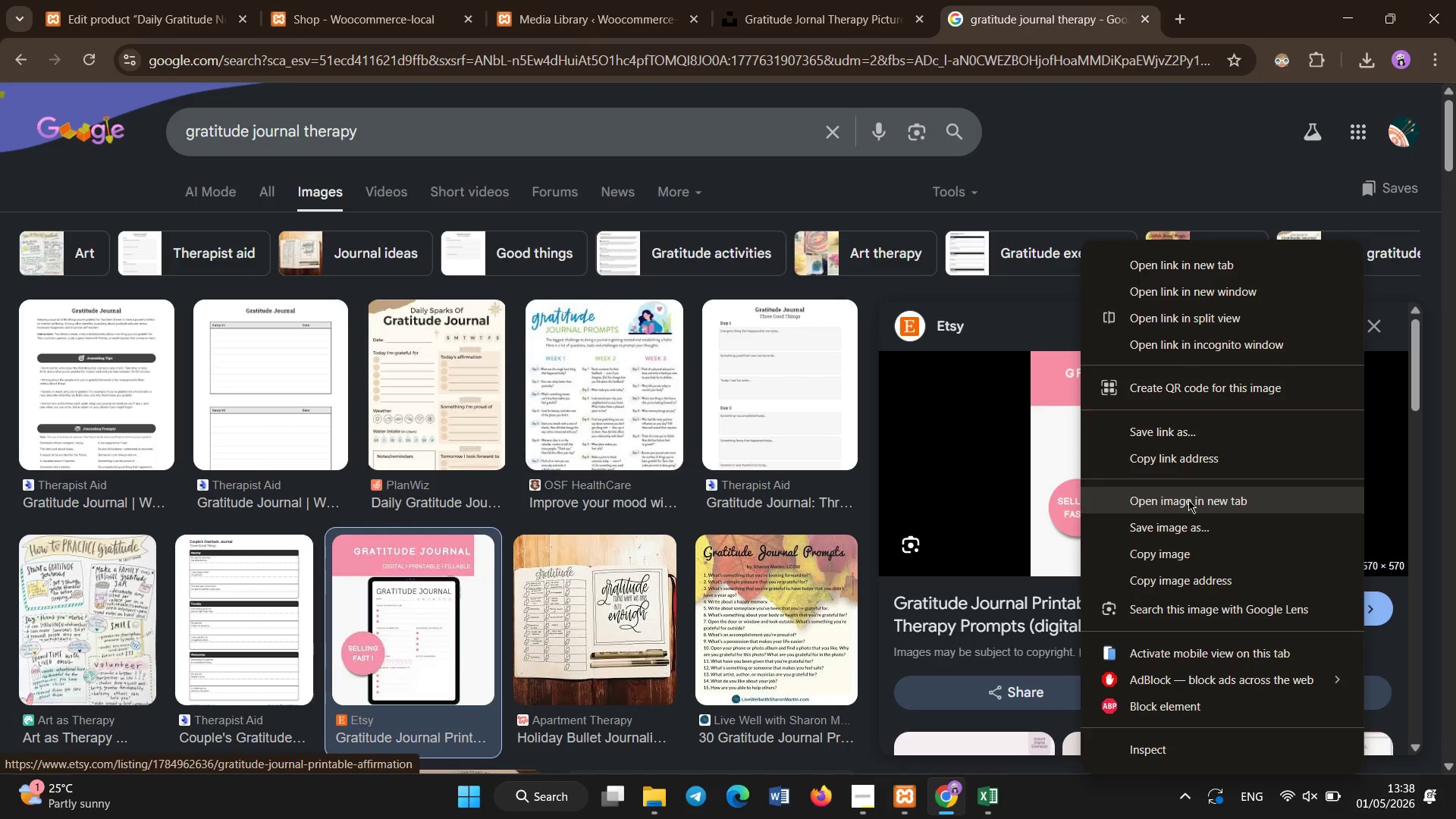 
left_click([1191, 527])
 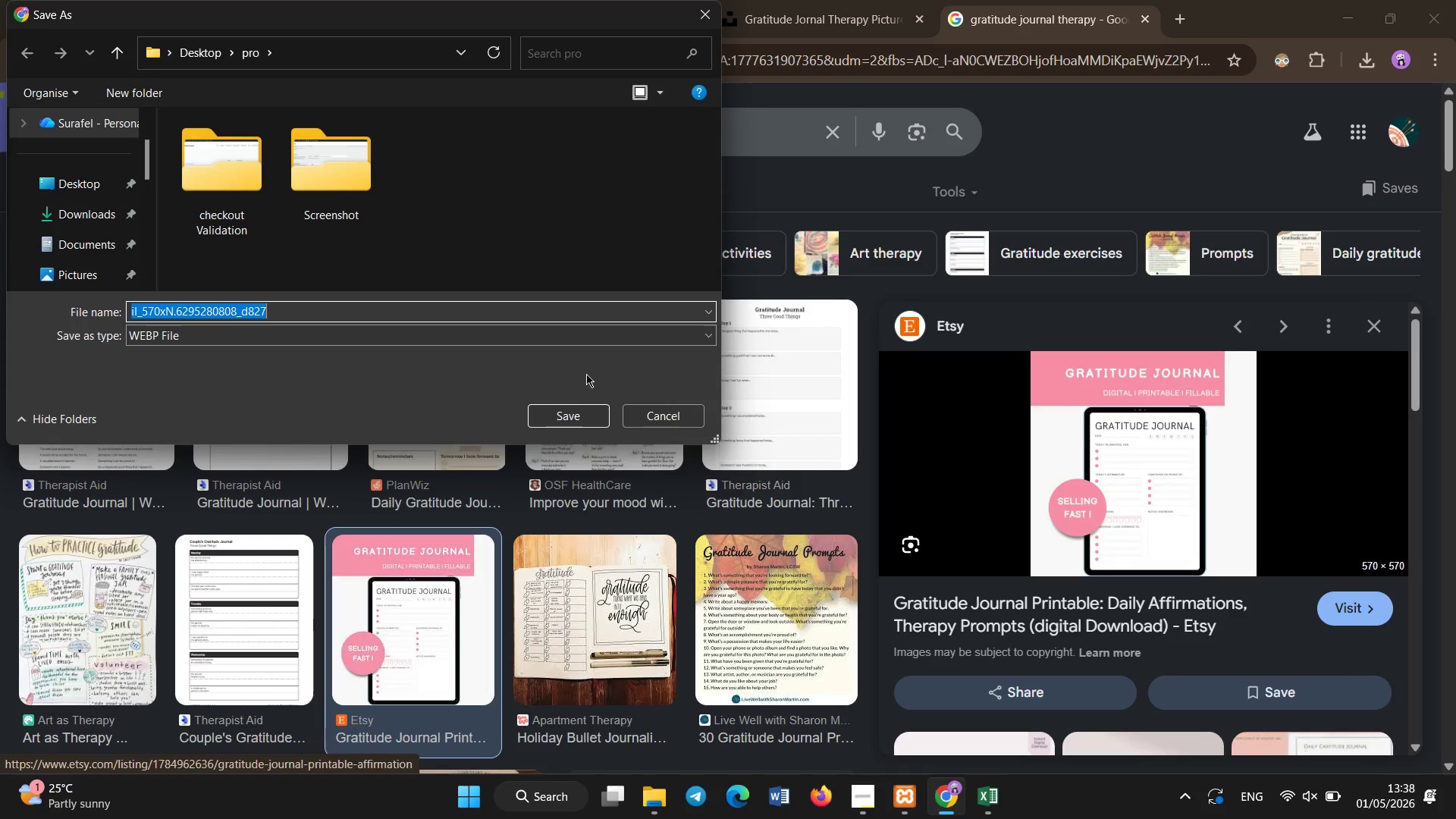 
left_click([689, 422])
 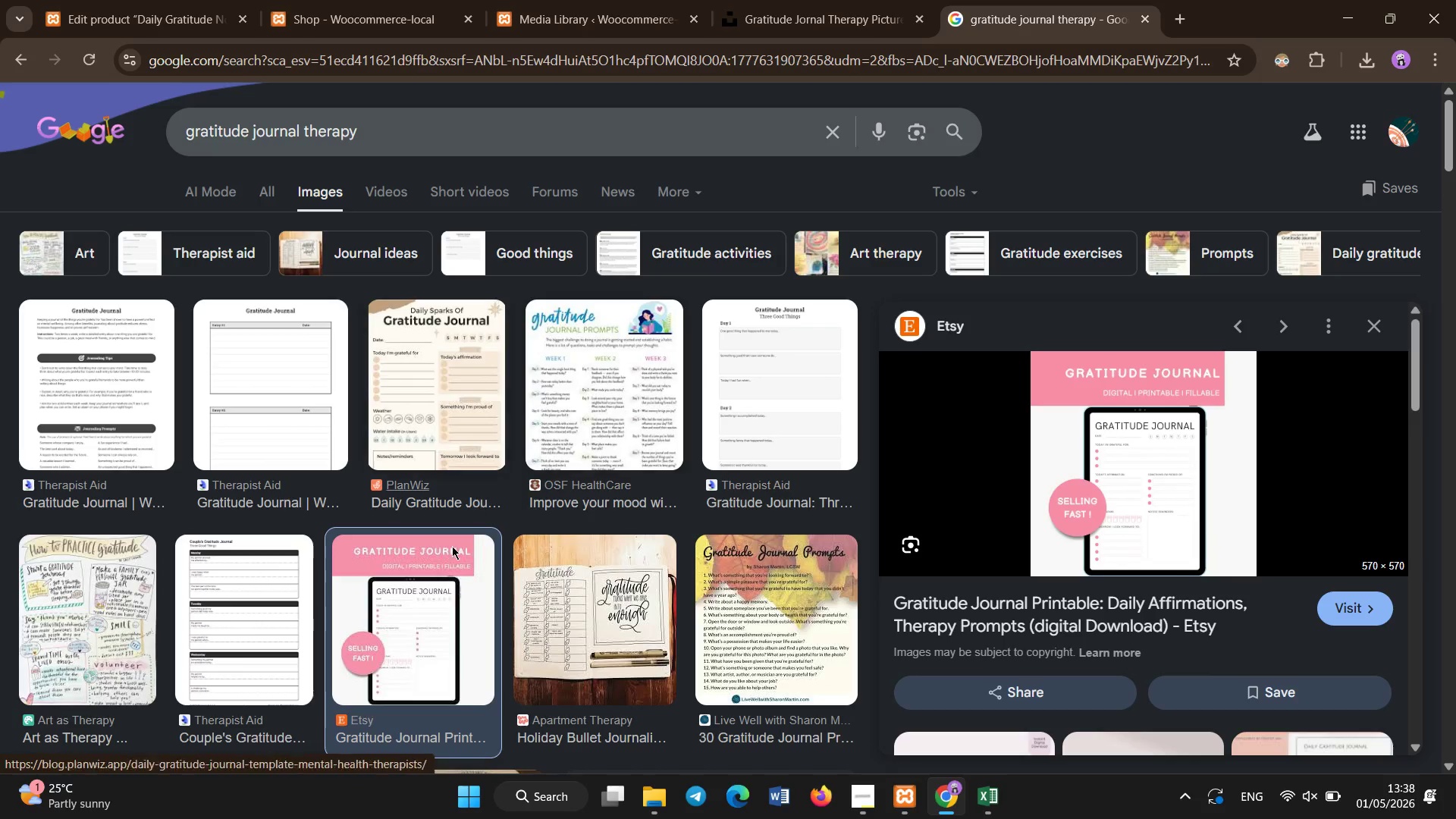 
right_click([441, 576])
 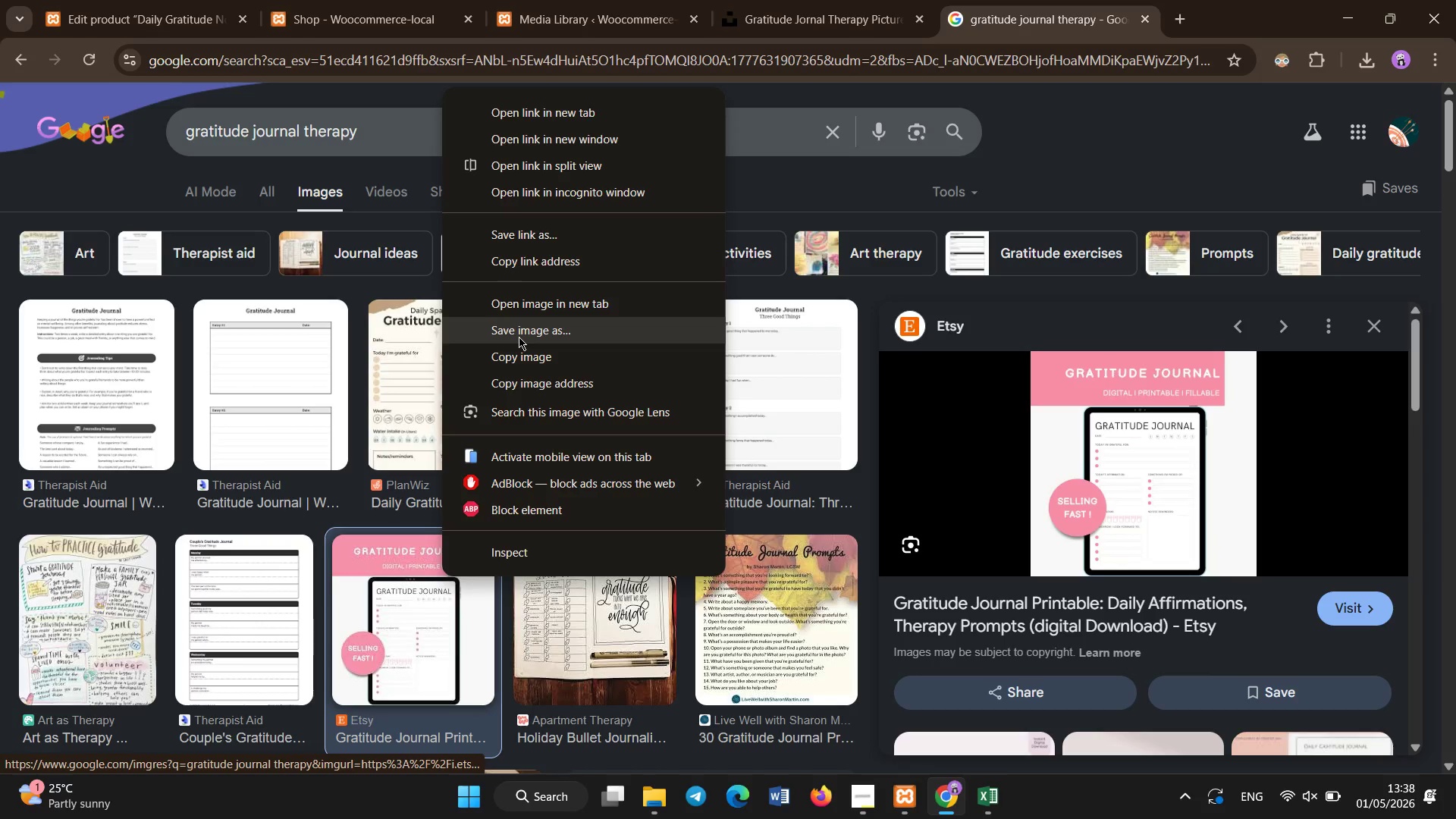 
left_click([519, 337])
 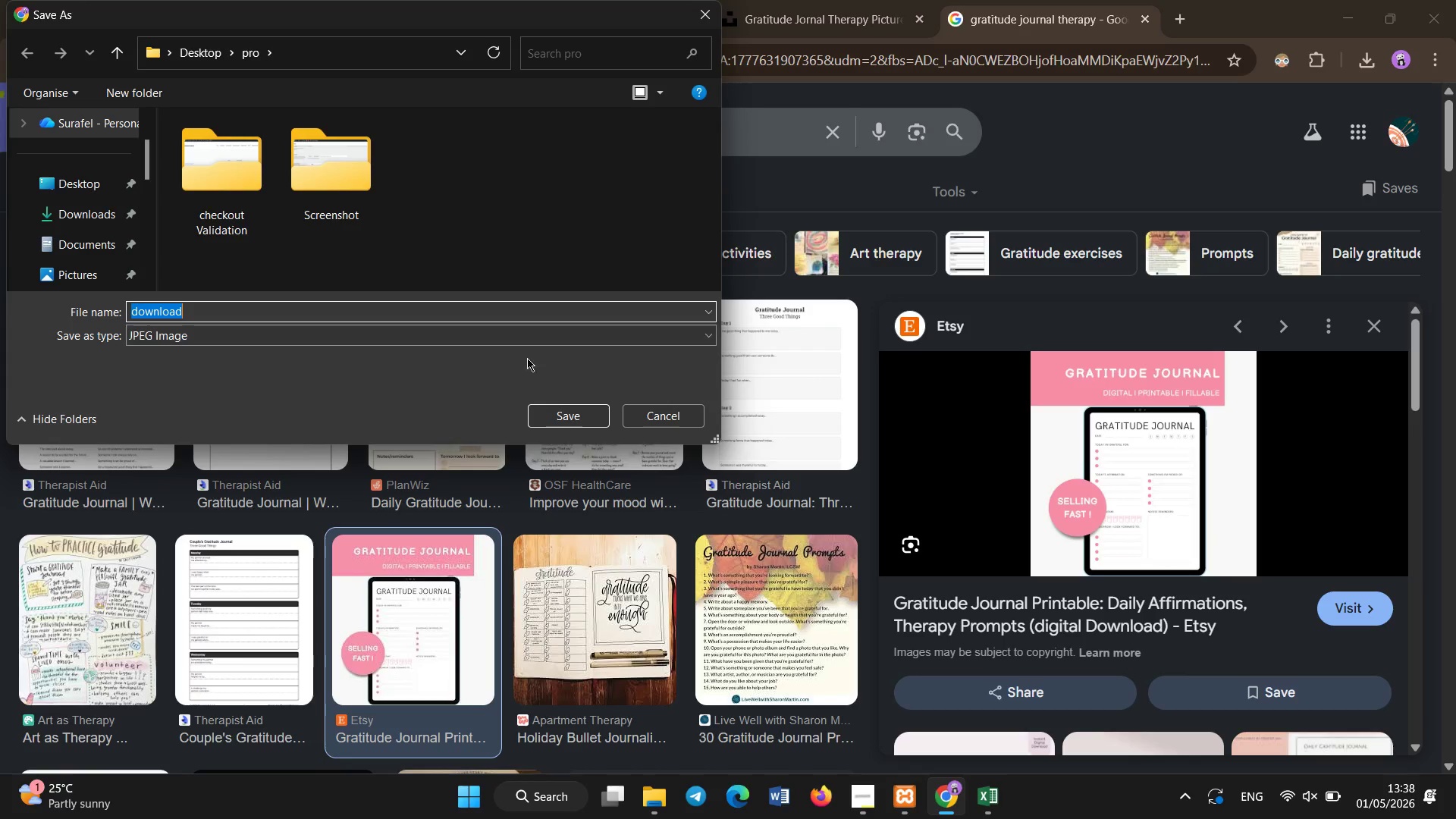 
left_click([547, 411])
 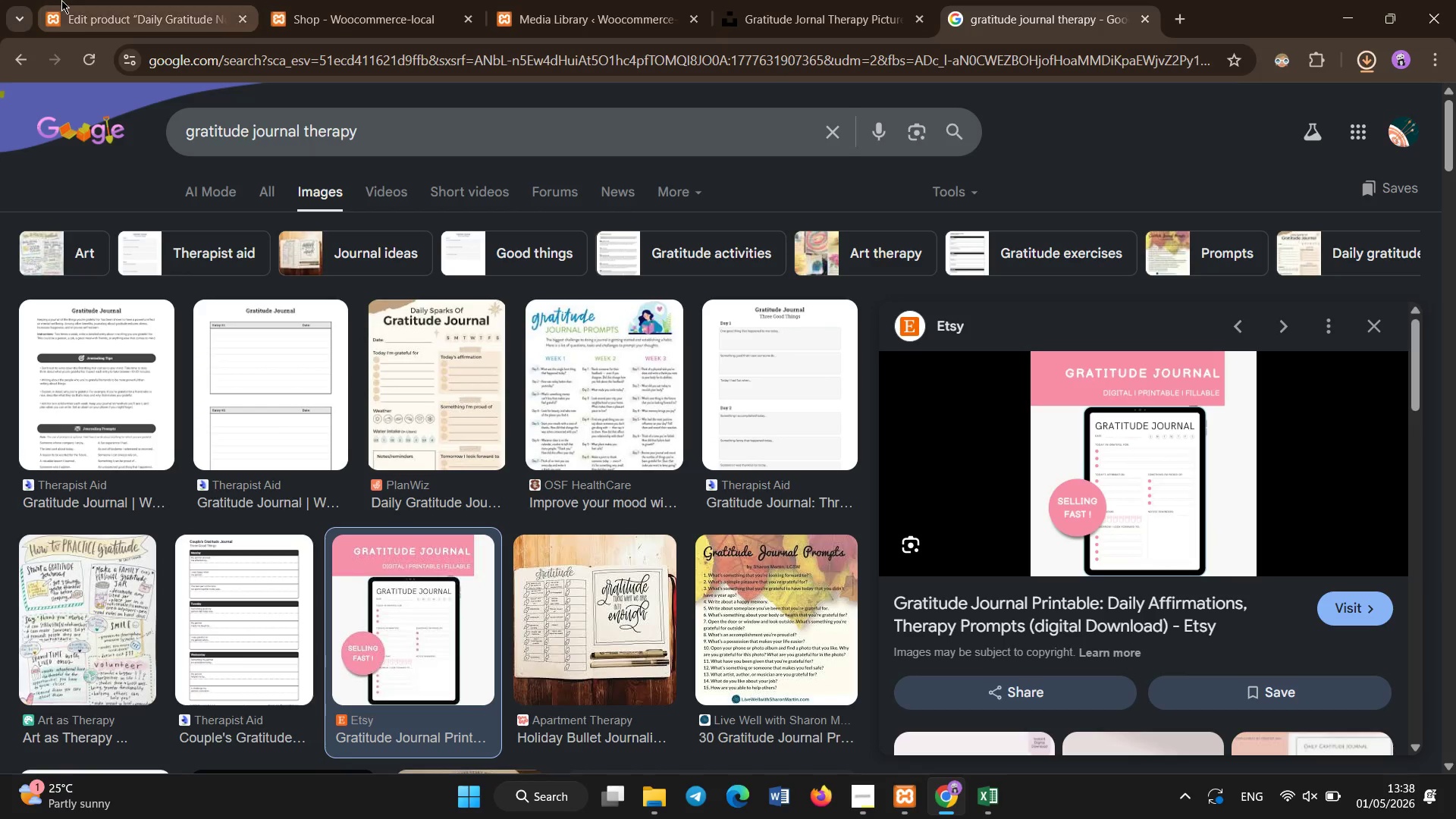 
left_click([61, 0])
 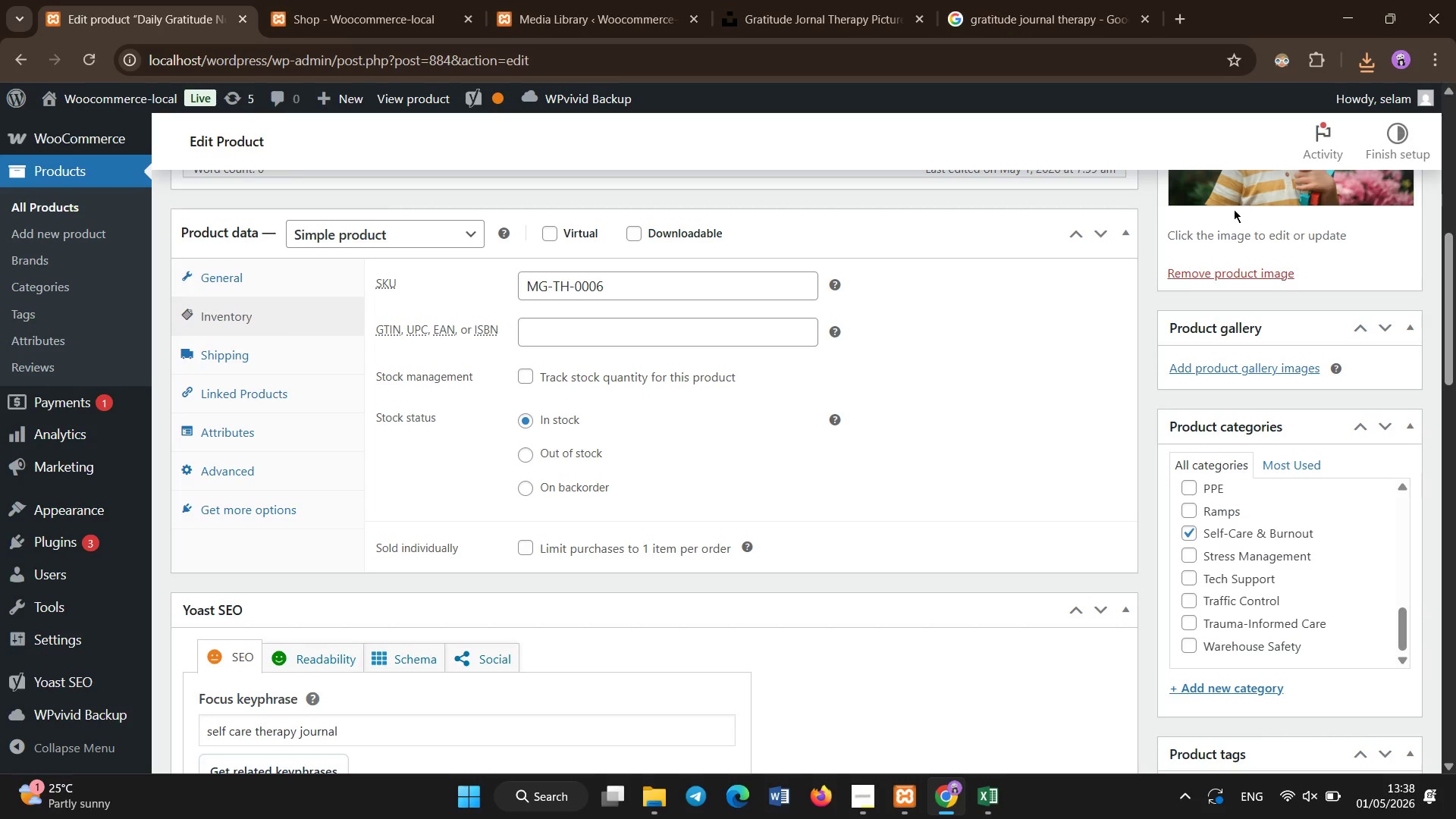 
left_click([1228, 199])
 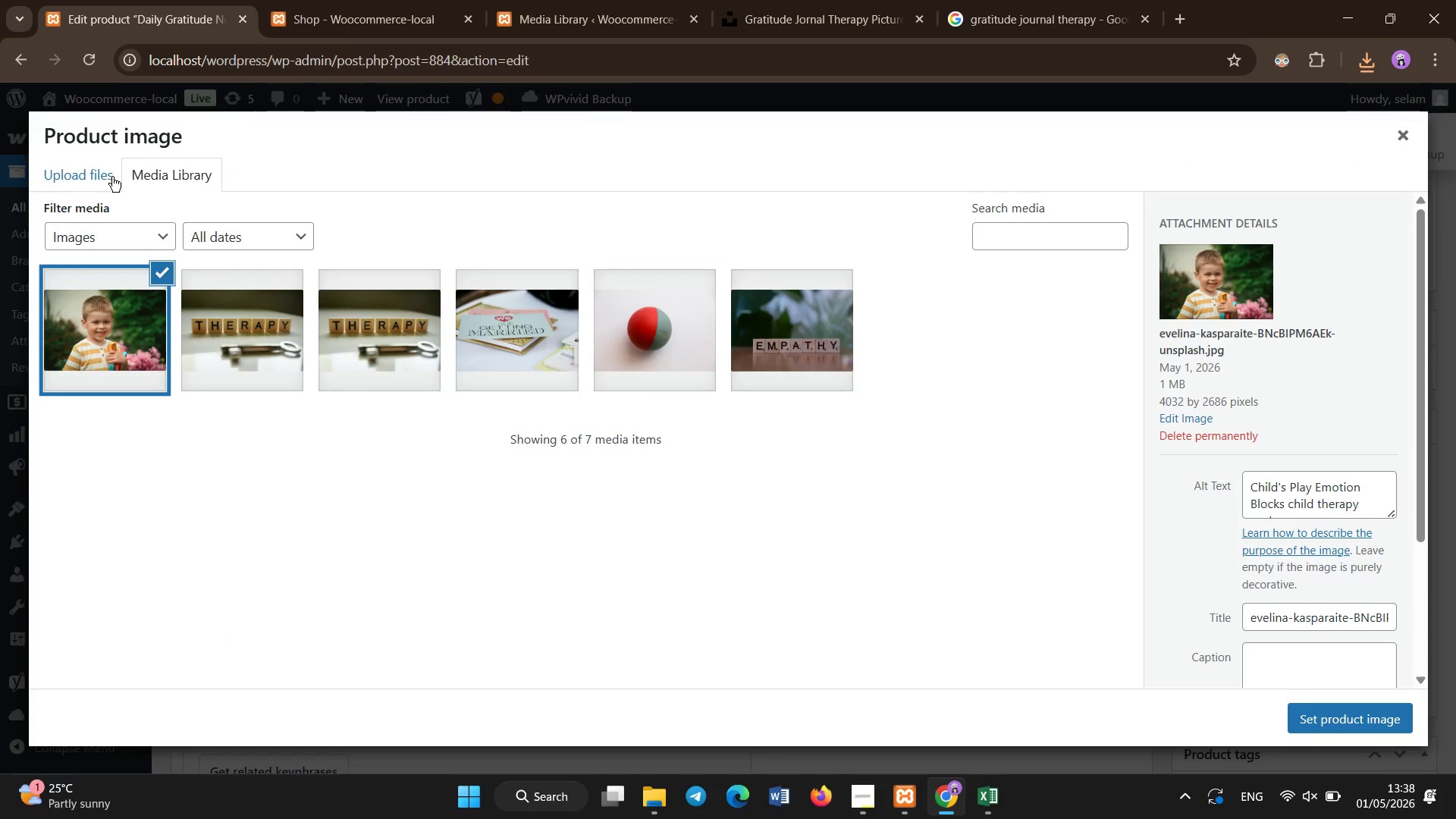 
left_click([112, 177])
 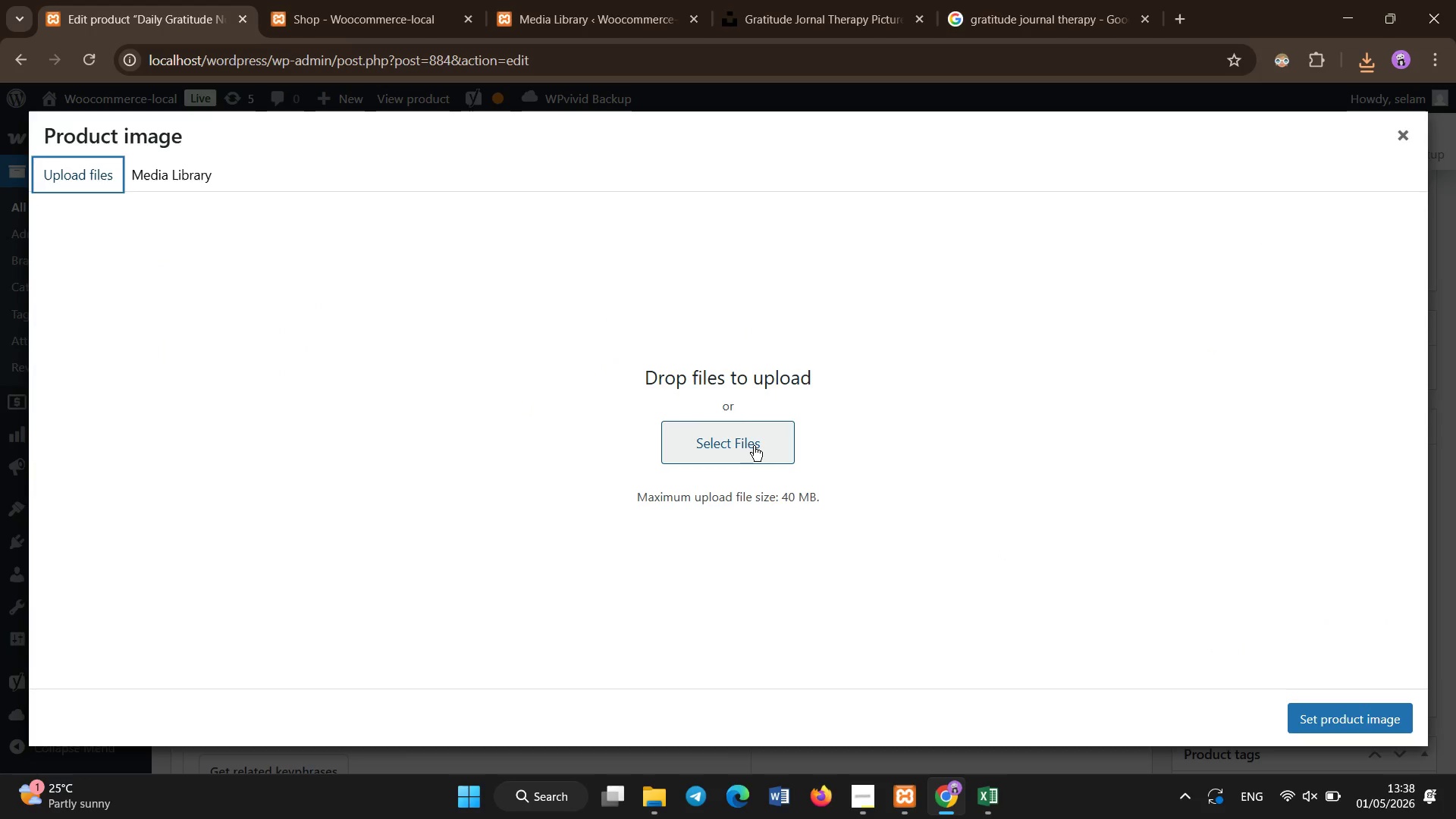 
left_click([754, 446])
 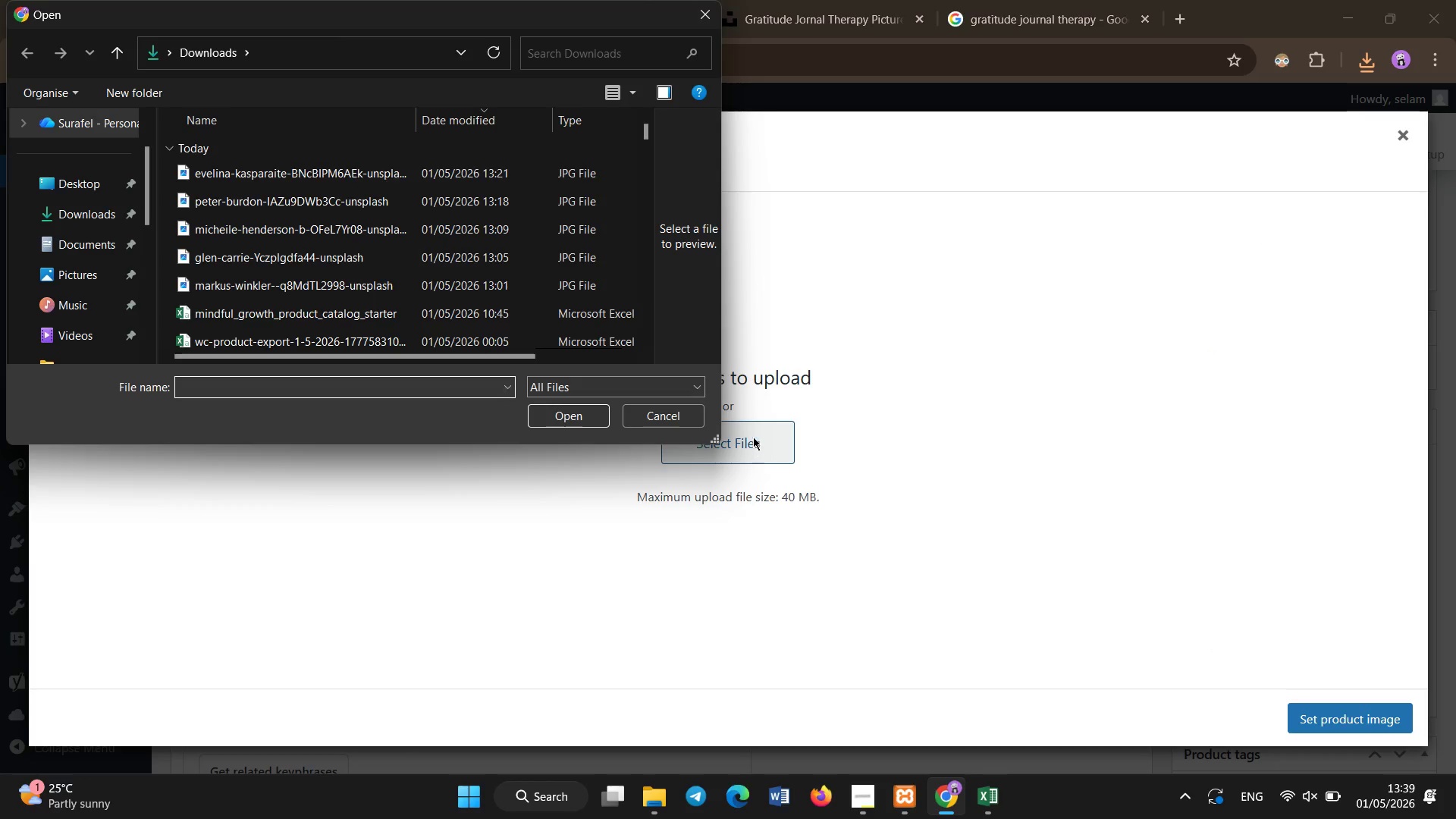 
double_click([422, 171])
 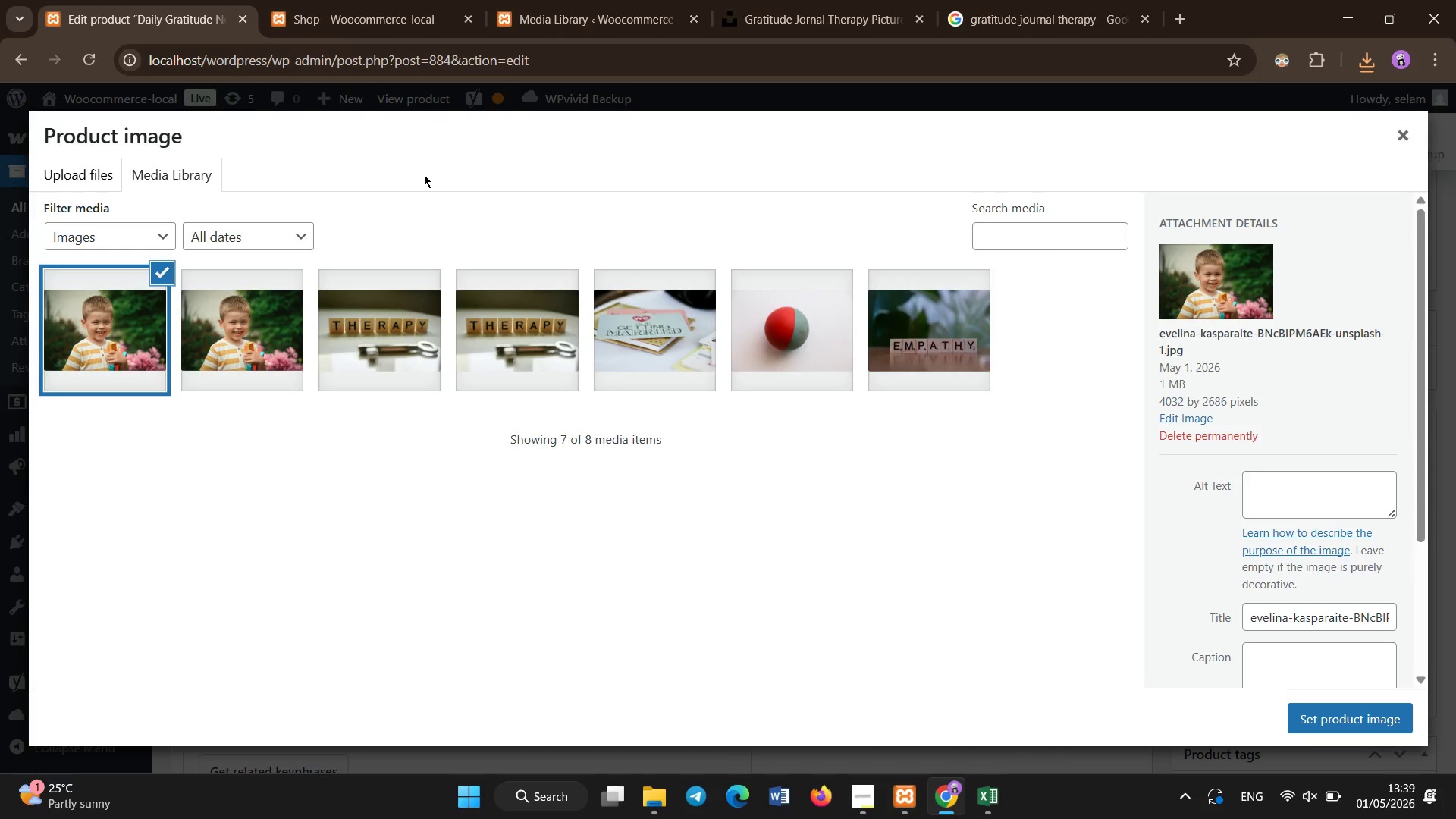 
wait(8.53)
 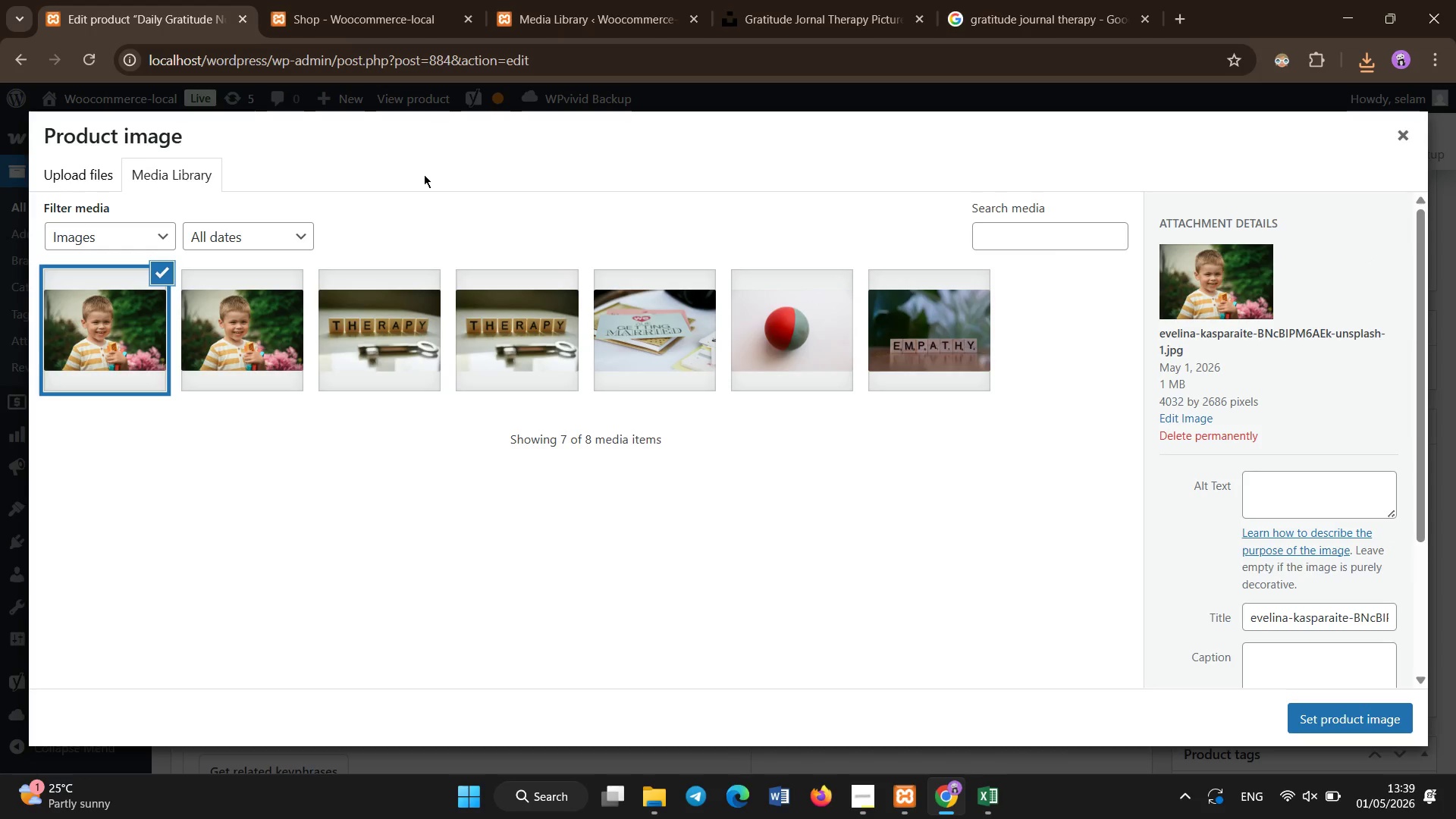 
left_click([1368, 491])
 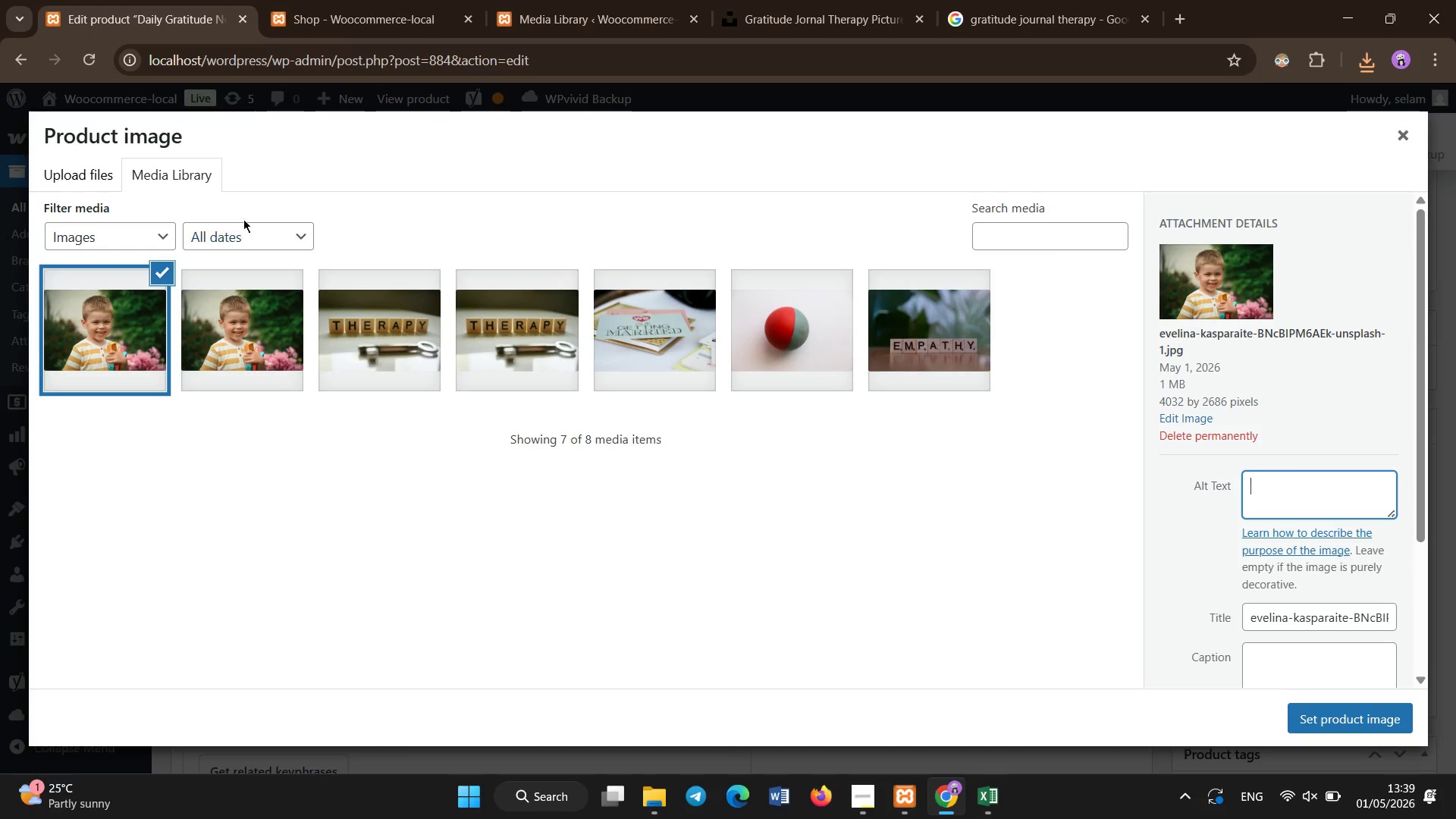 
left_click([74, 171])
 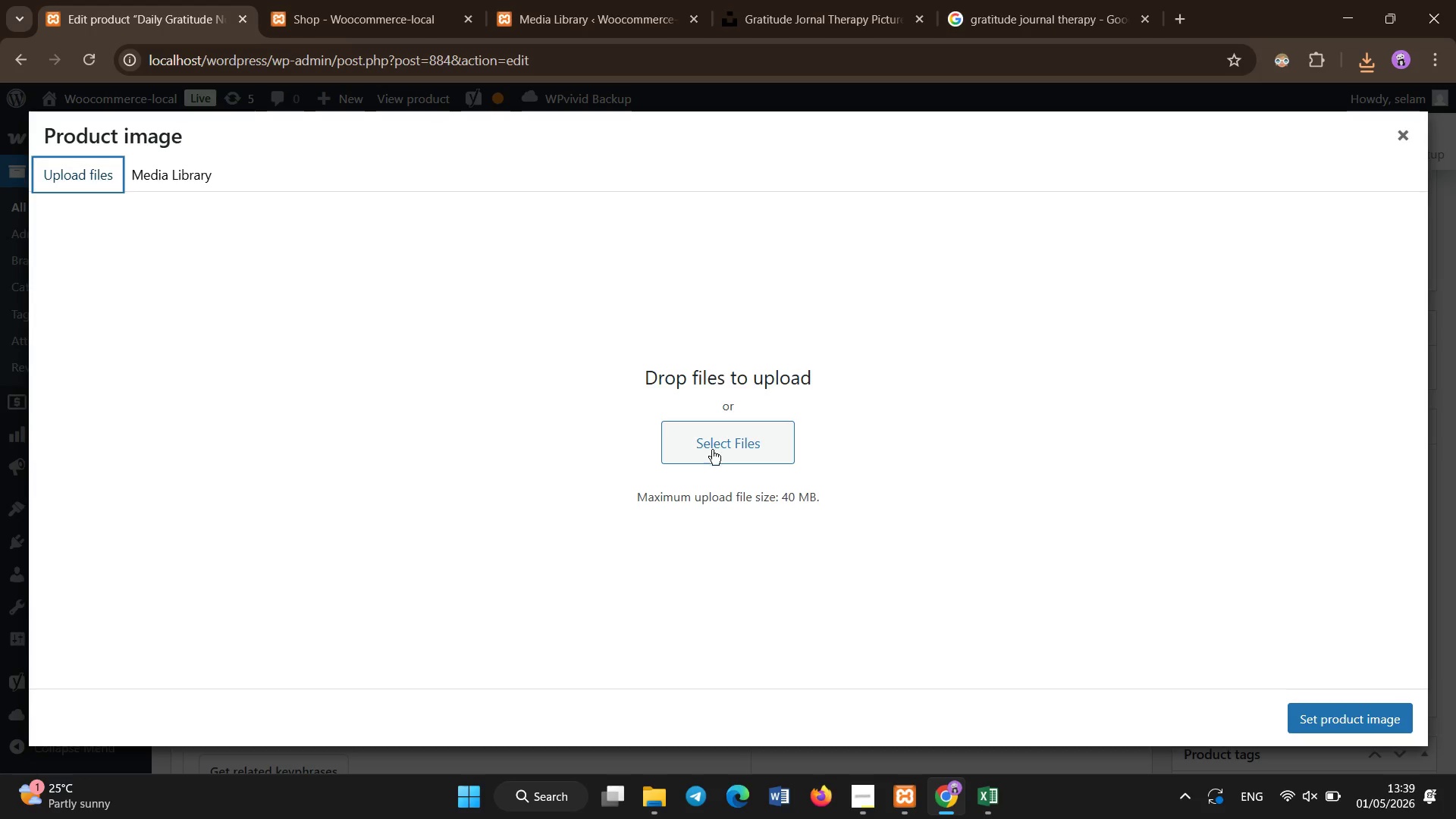 
left_click([710, 458])
 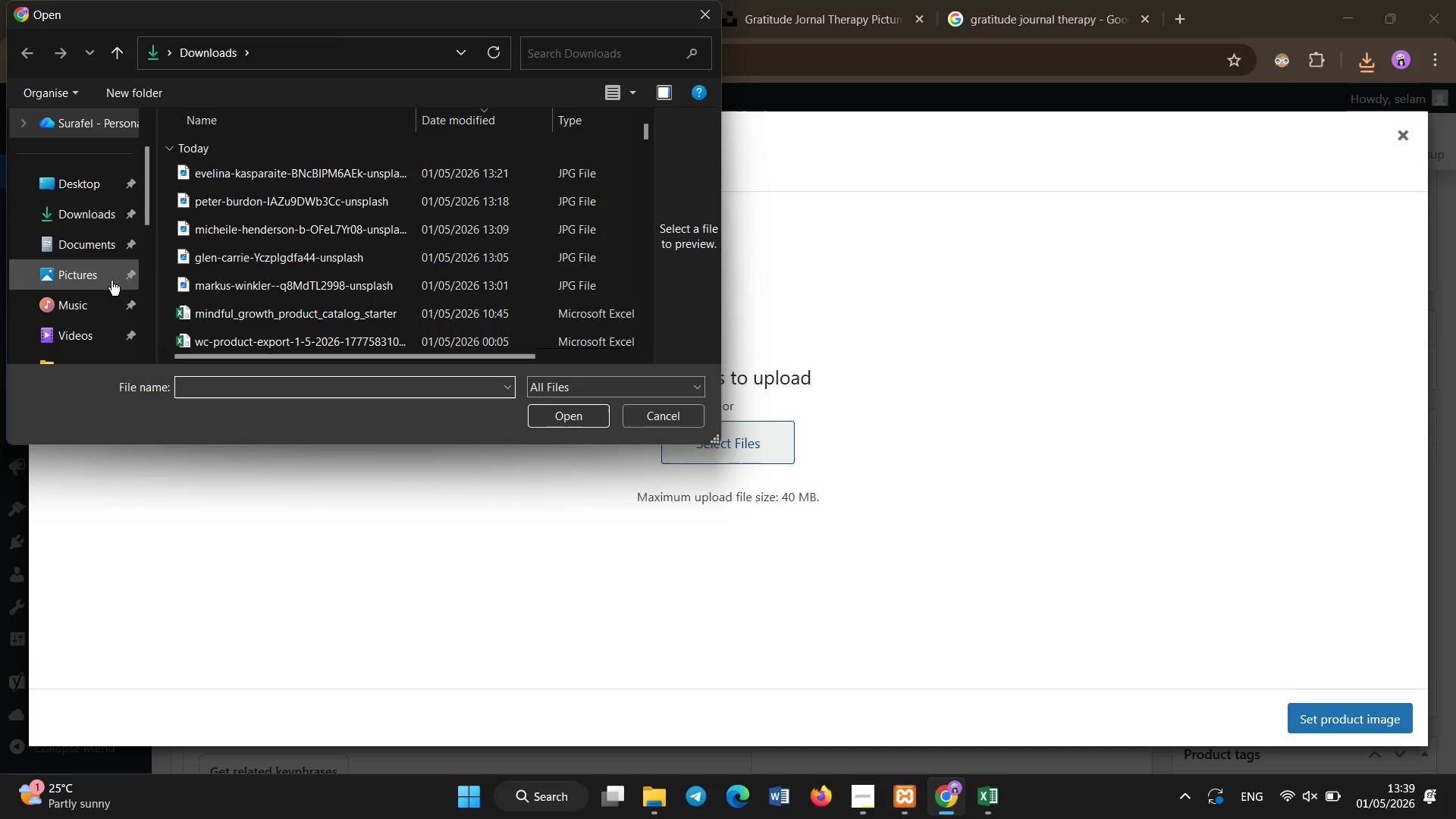 
left_click([68, 351])
 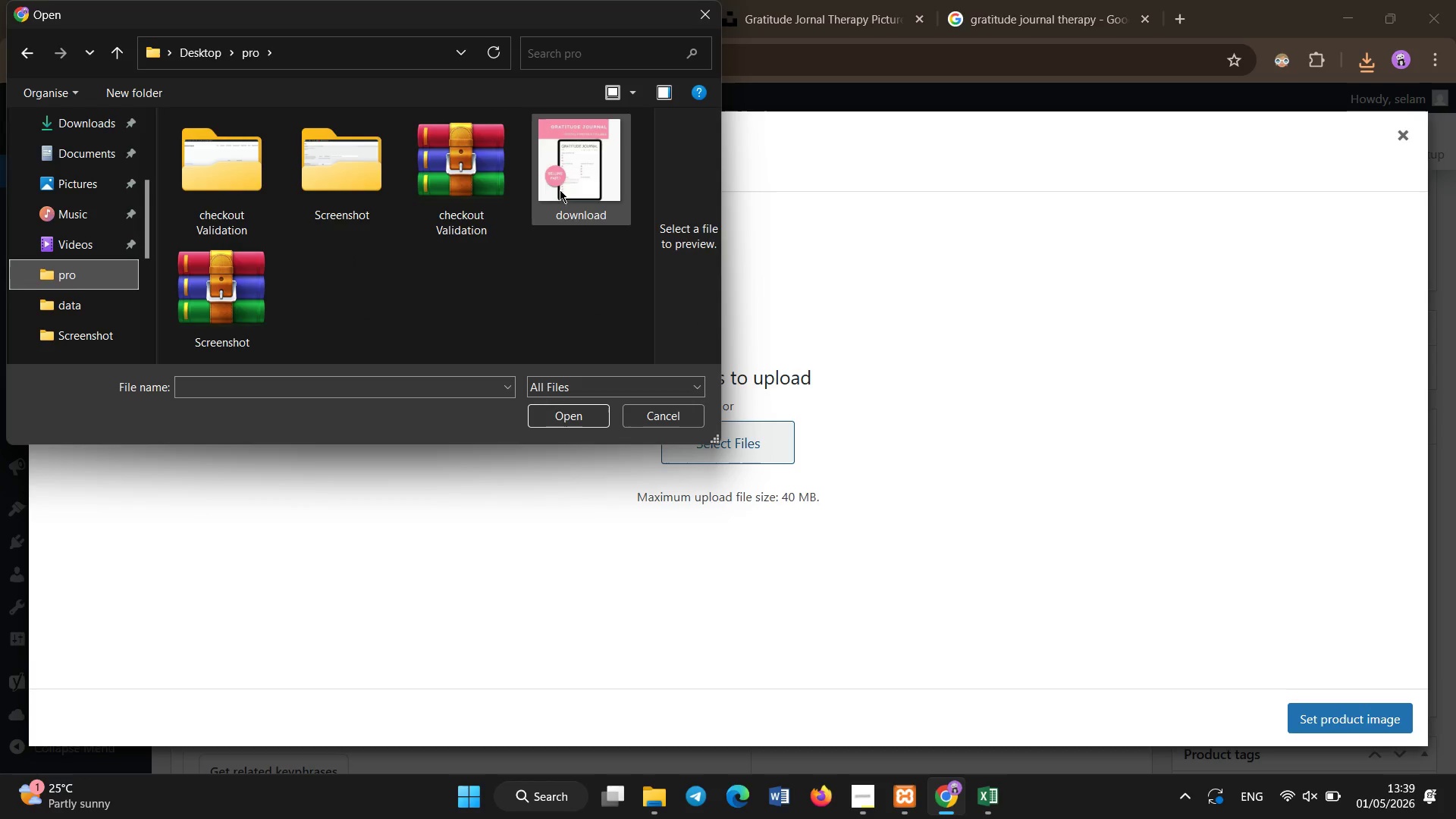 
double_click([563, 188])
 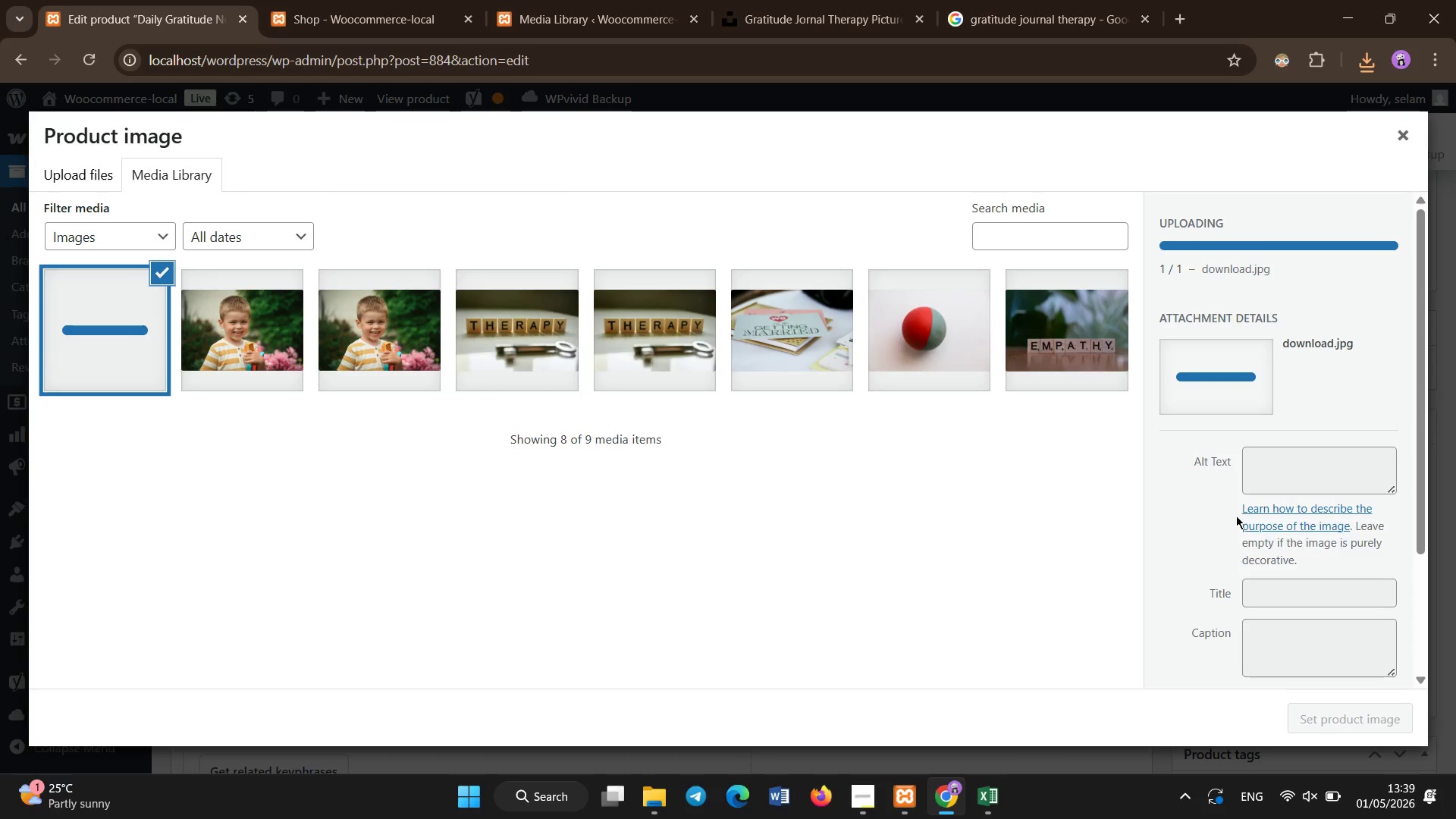 
left_click([1273, 458])
 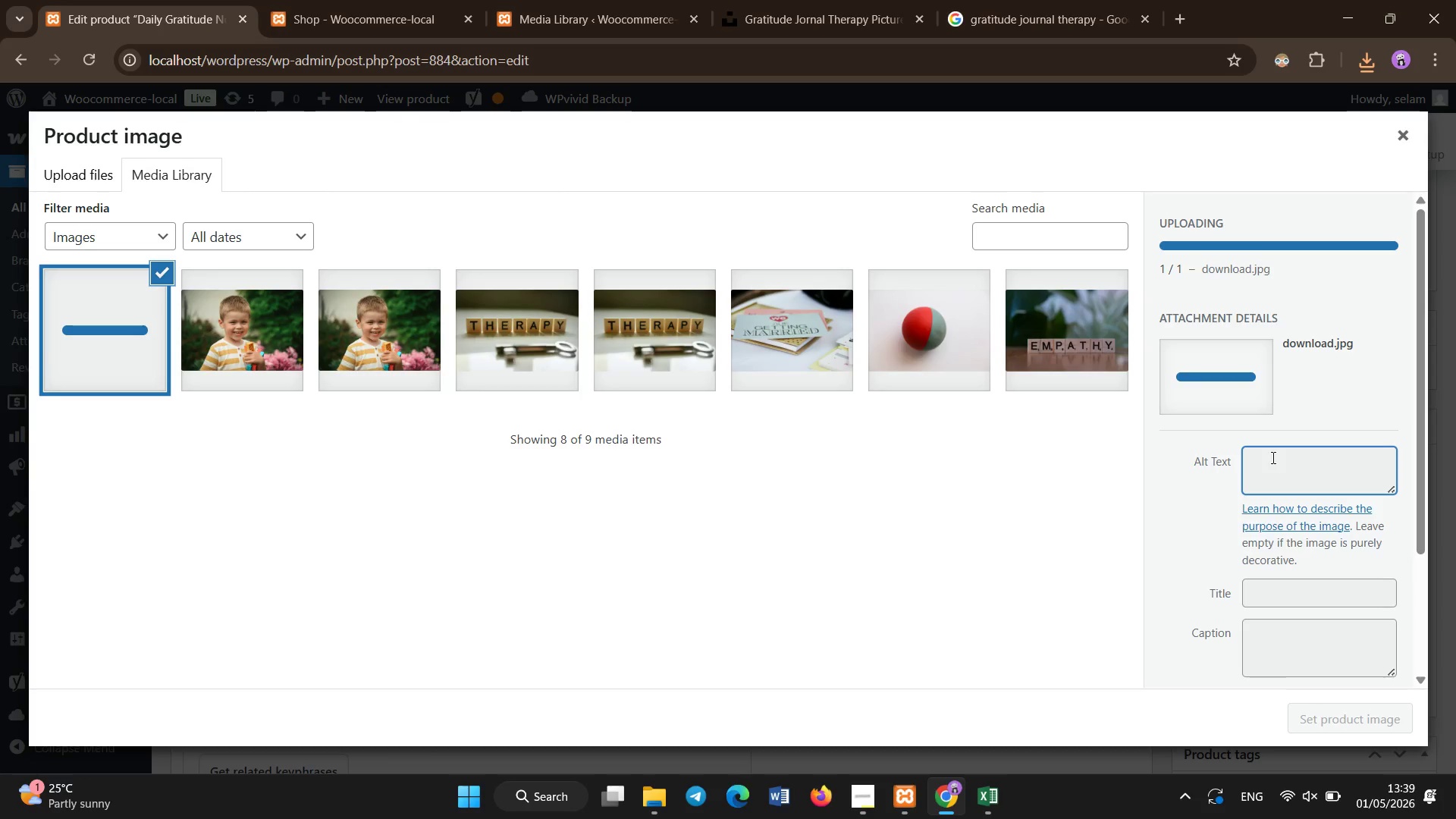 
left_click([1273, 458])
 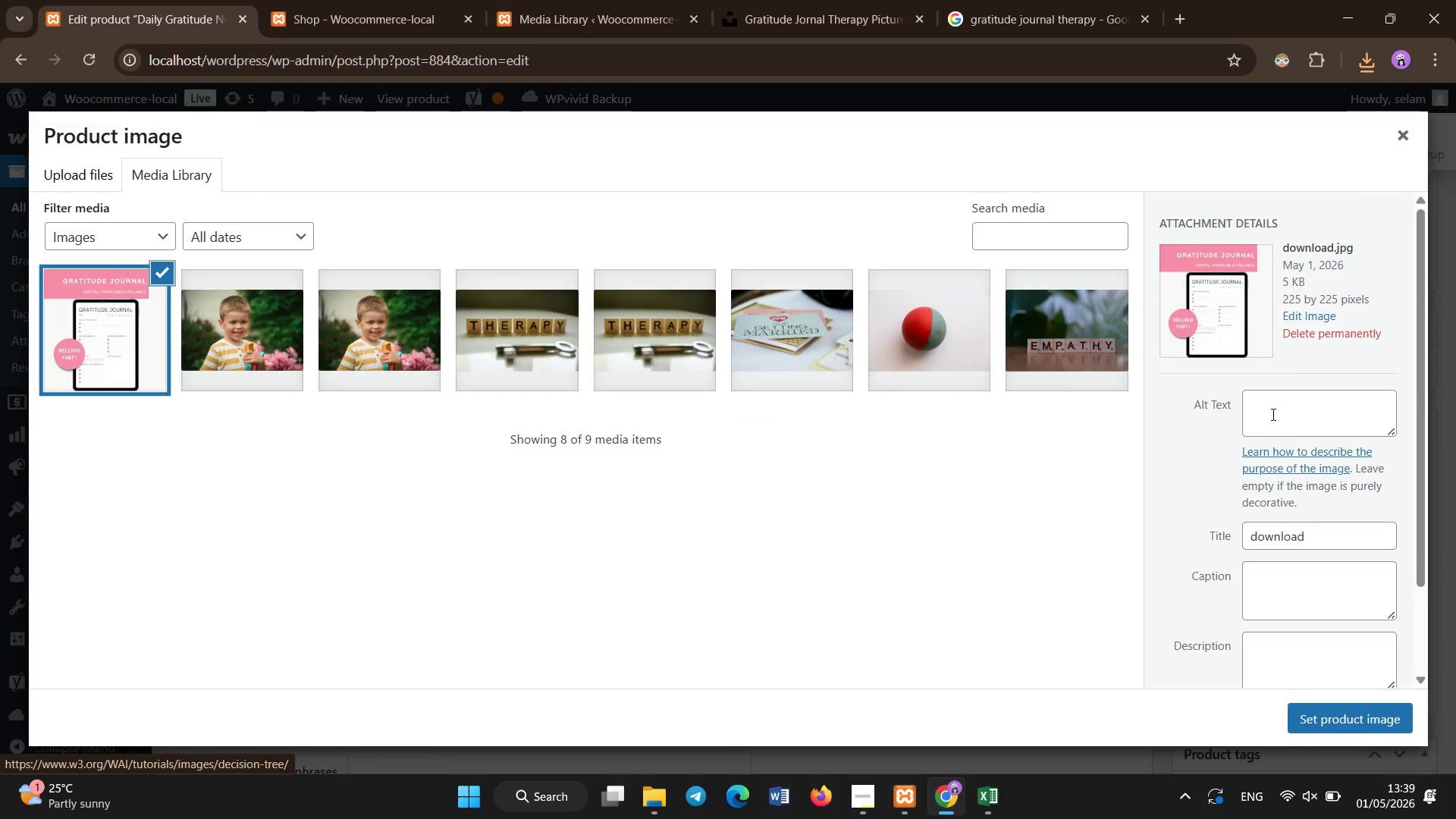 
hold_key(key=ShiftLeft, duration=1.52)
 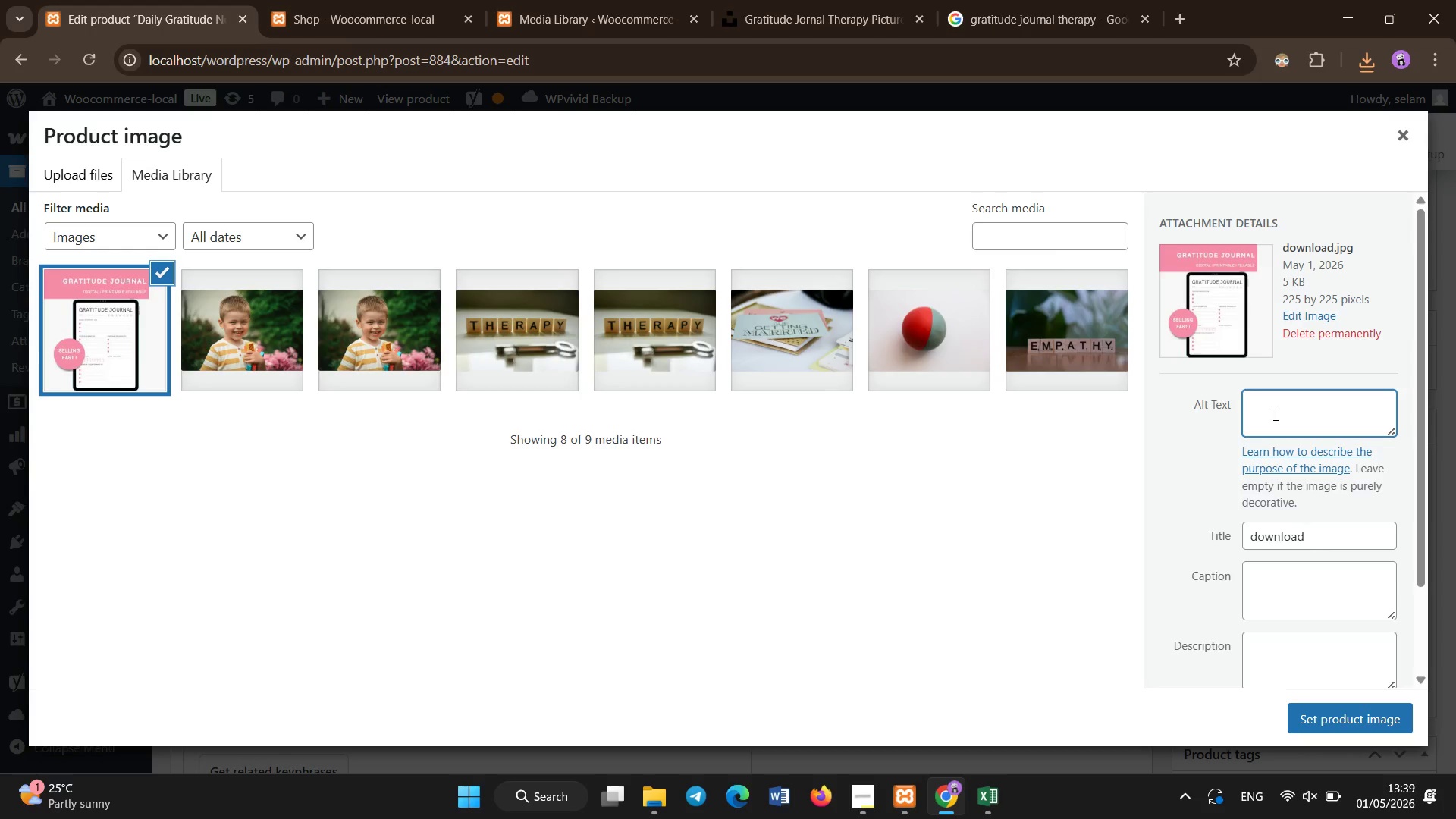 
hold_key(key=ShiftLeft, duration=1.3)
 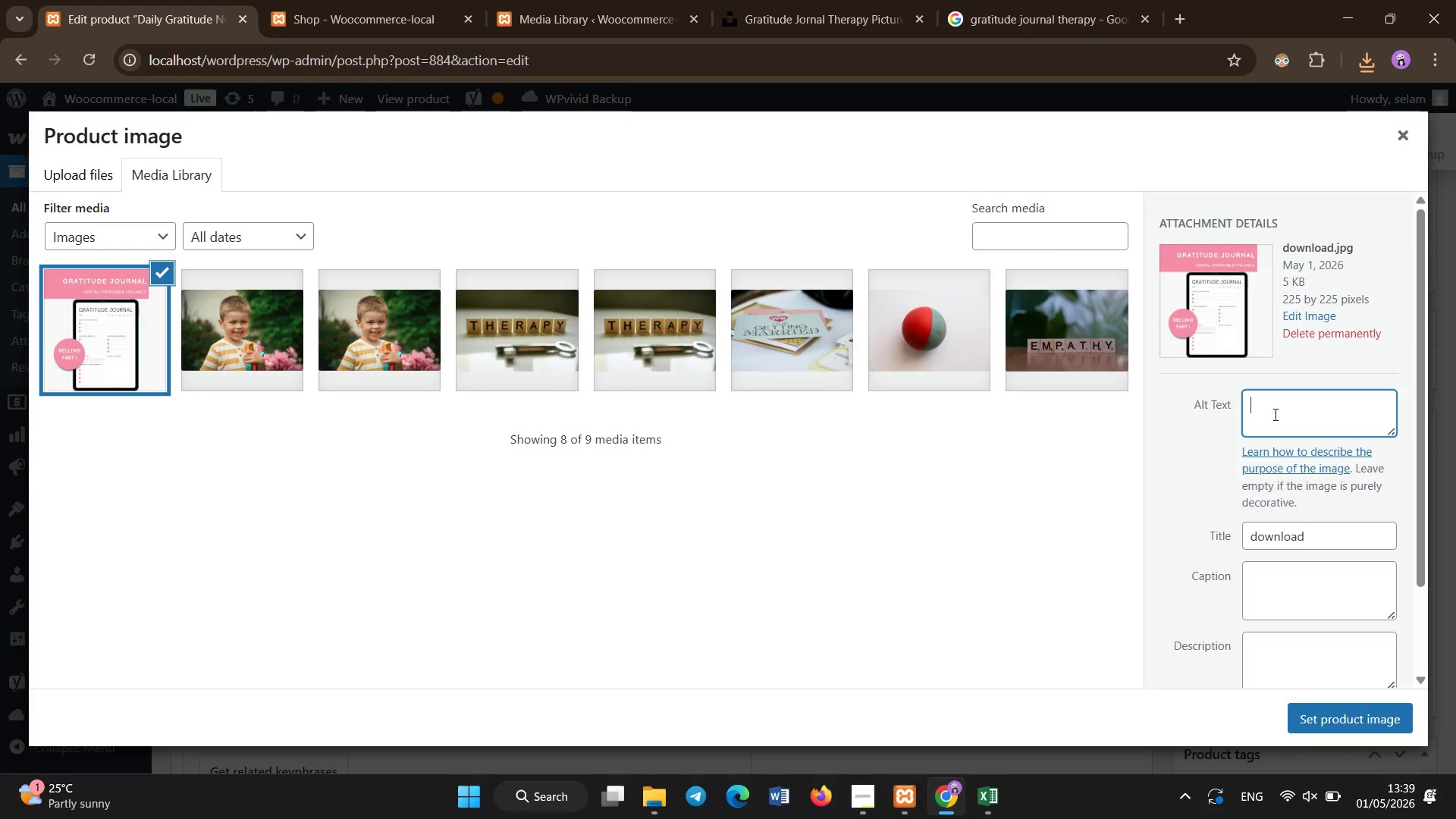 
type(Daily Gratitude NOtepad sel)
key(Backspace)
key(Backspace)
key(Backspace)
key(Backspace)
key(Backspace)
key(Backspace)
key(Backspace)
key(Backspace)
key(Backspace)
key(Backspace)
type(otepad self care therapy ho)
key(Backspace)
key(Backspace)
type(journal)
 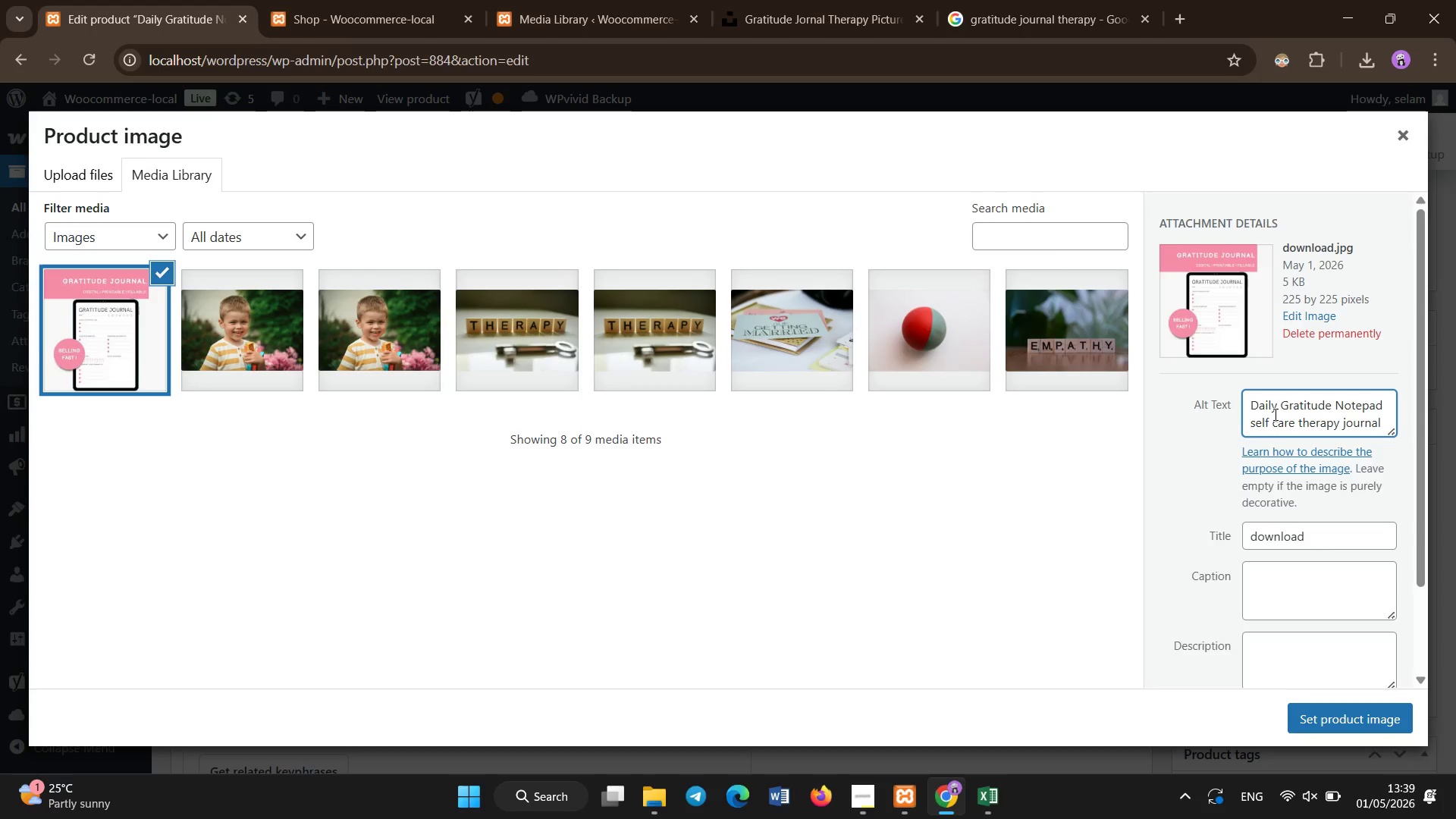 
left_click([1404, 706])
 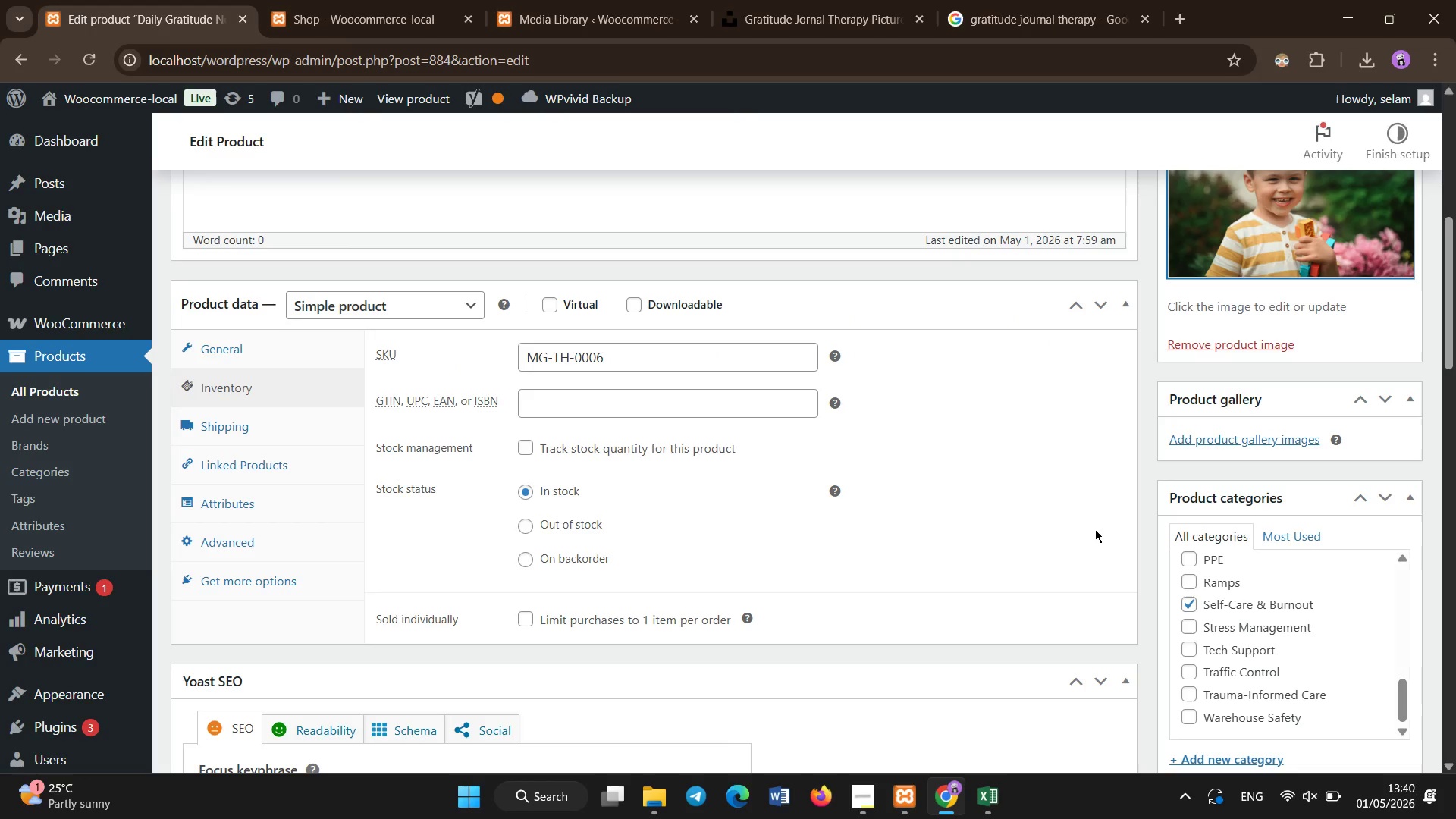 
scroll: coordinate [1095, 529], scroll_direction: up, amount: 4.0
 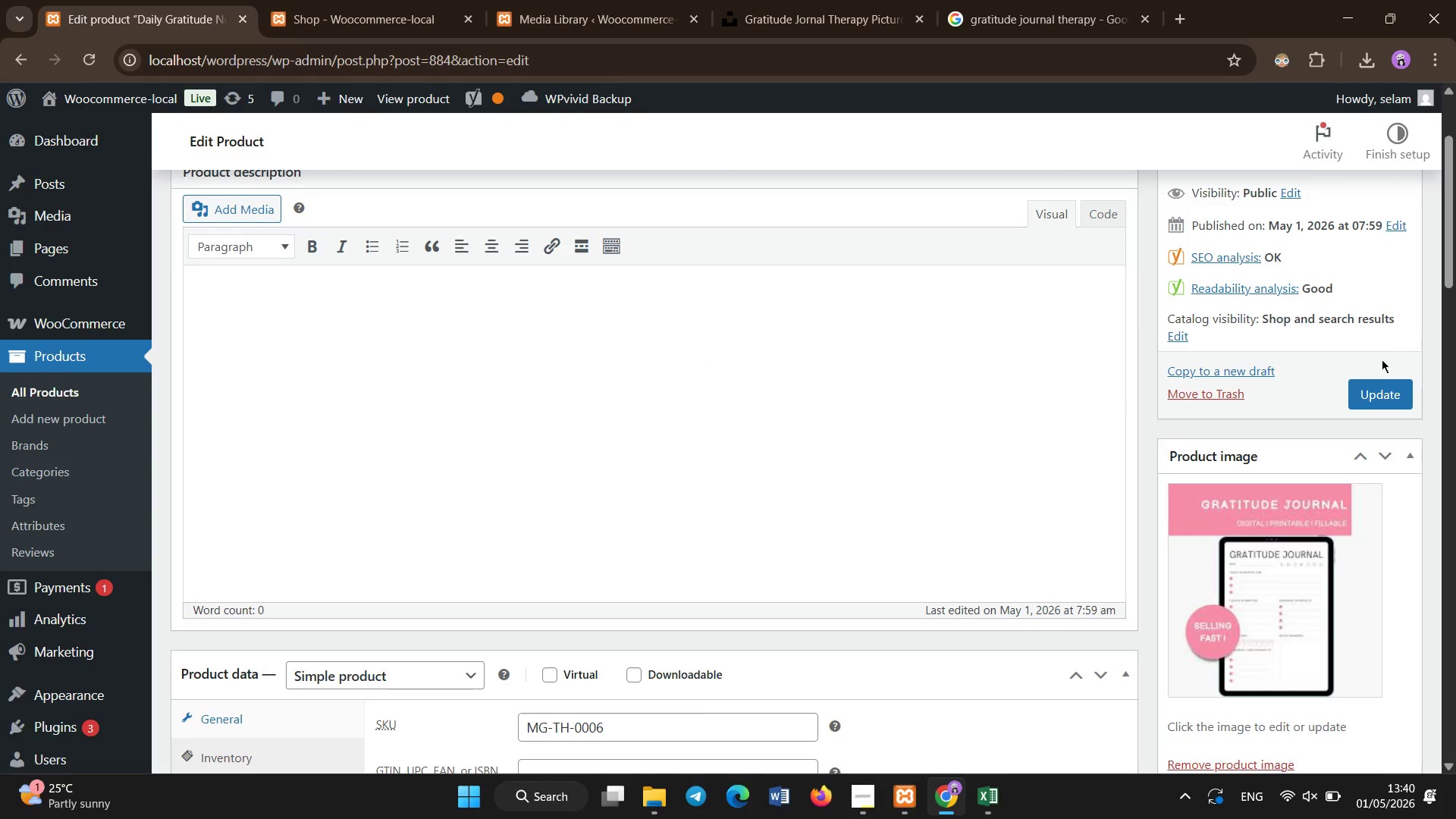 
left_click([1376, 396])
 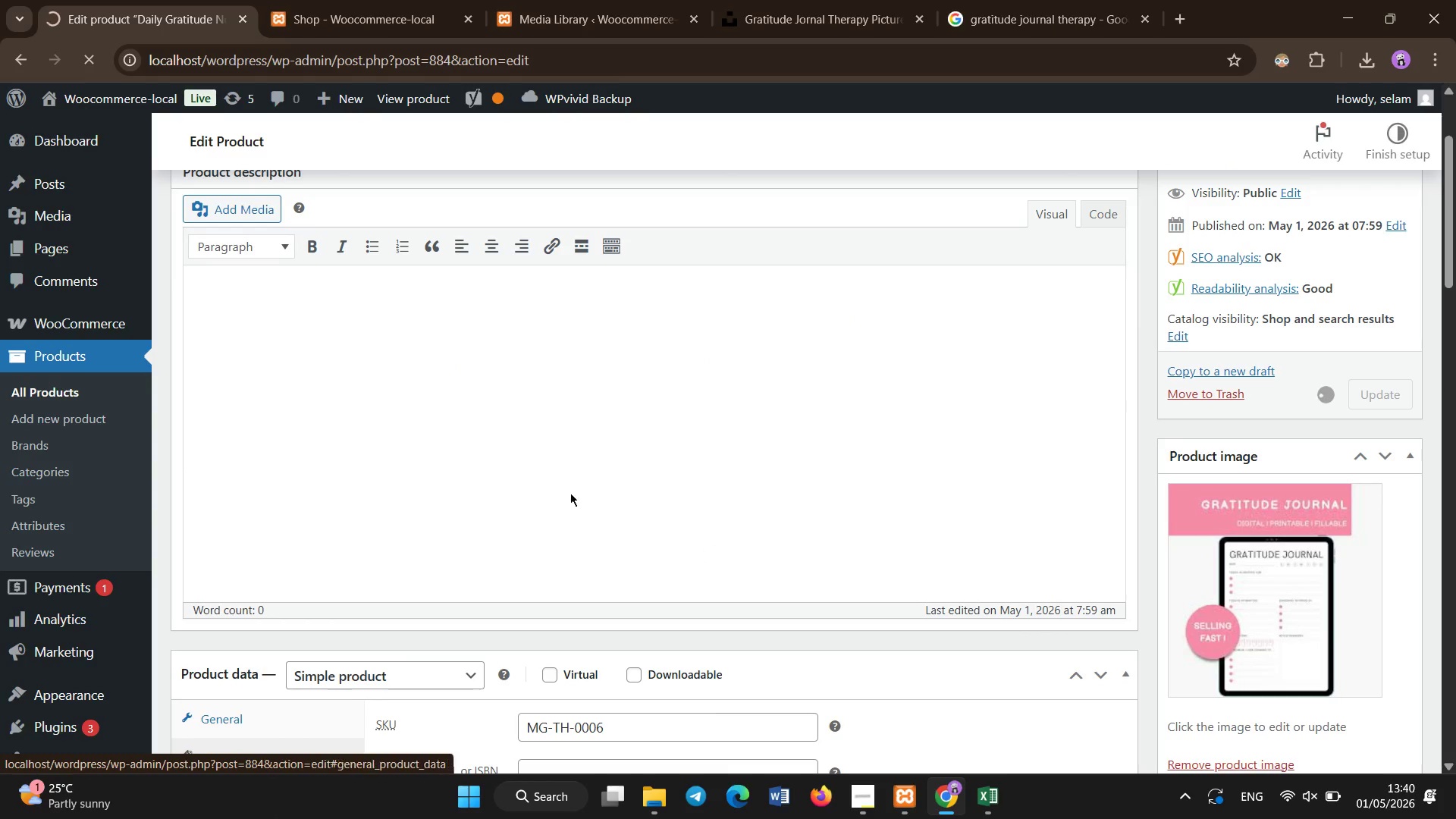 
left_click_drag(start_coordinate=[1455, 151], to_coordinate=[1455, 199])
 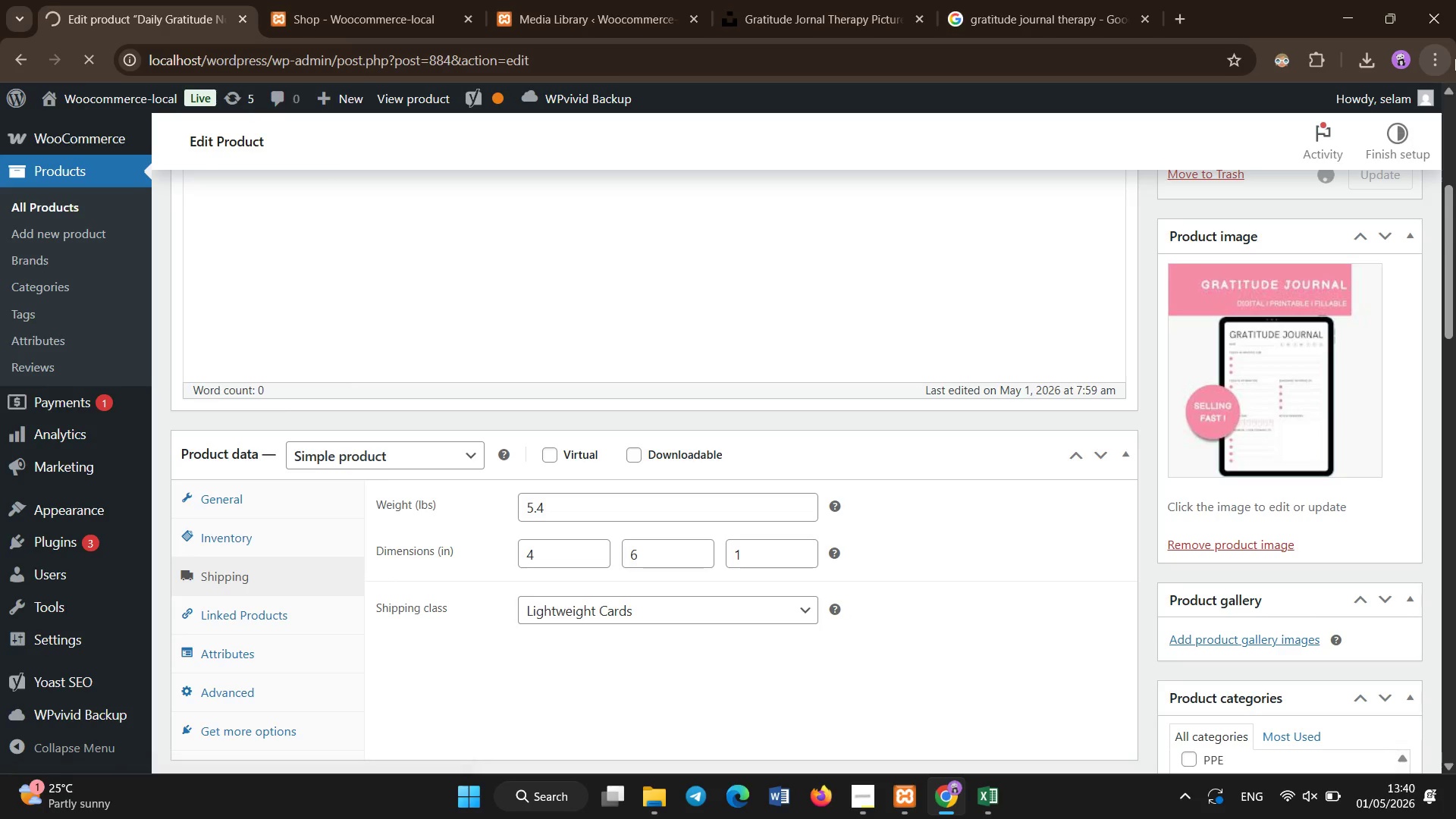 
left_click_drag(start_coordinate=[1452, 236], to_coordinate=[1452, 155])
 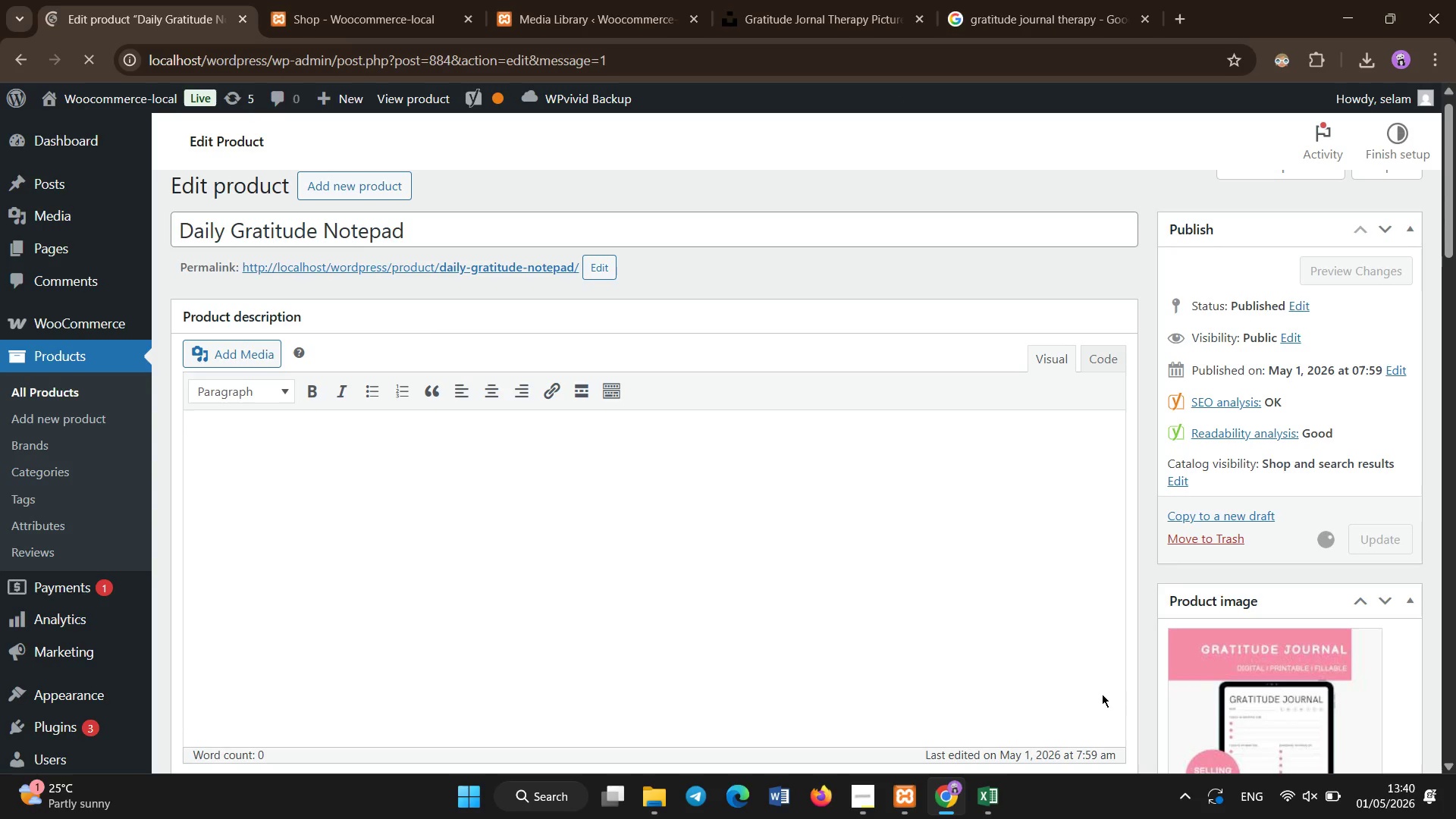 
wait(15.34)
 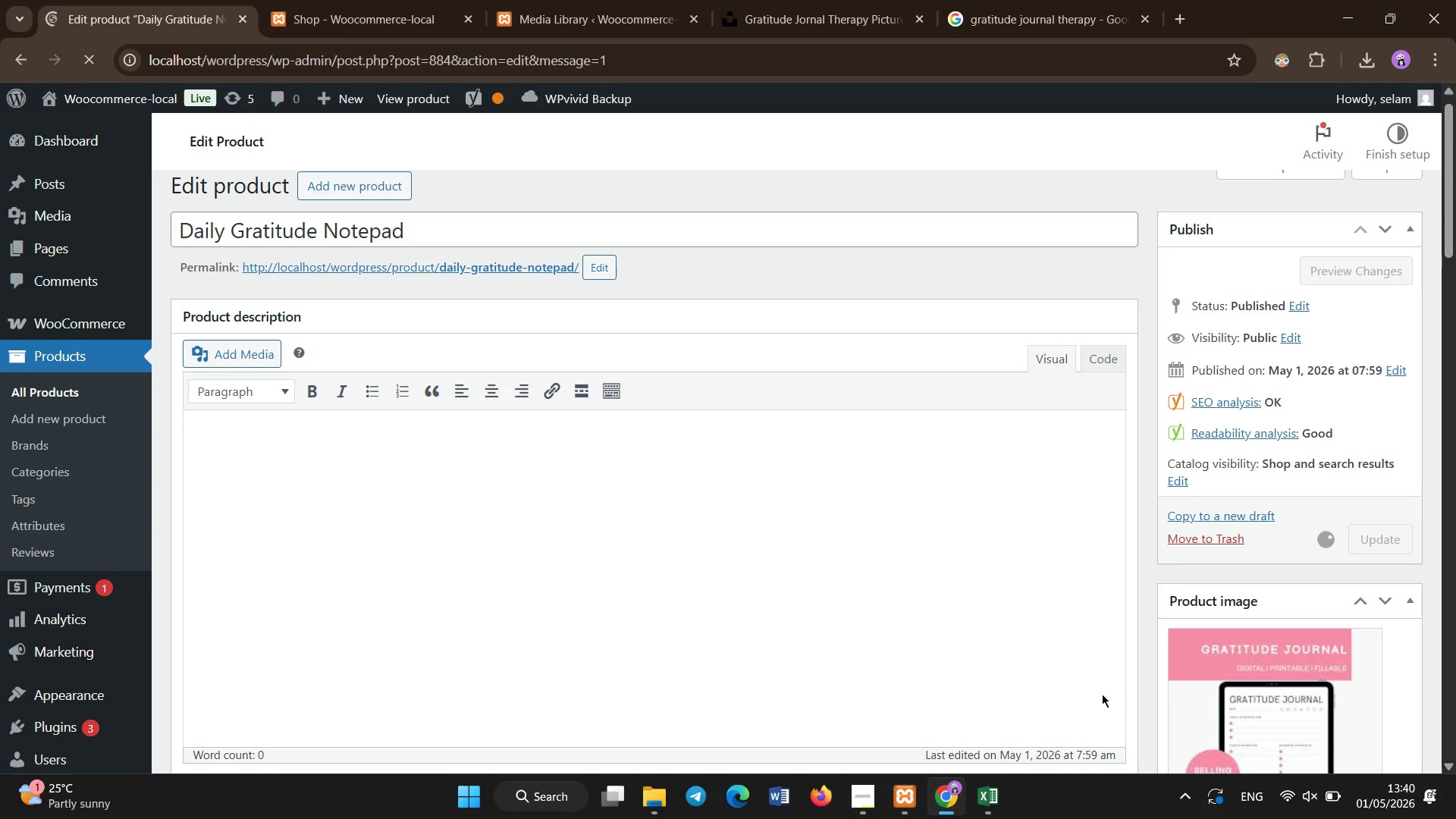 
left_click([24, 402])
 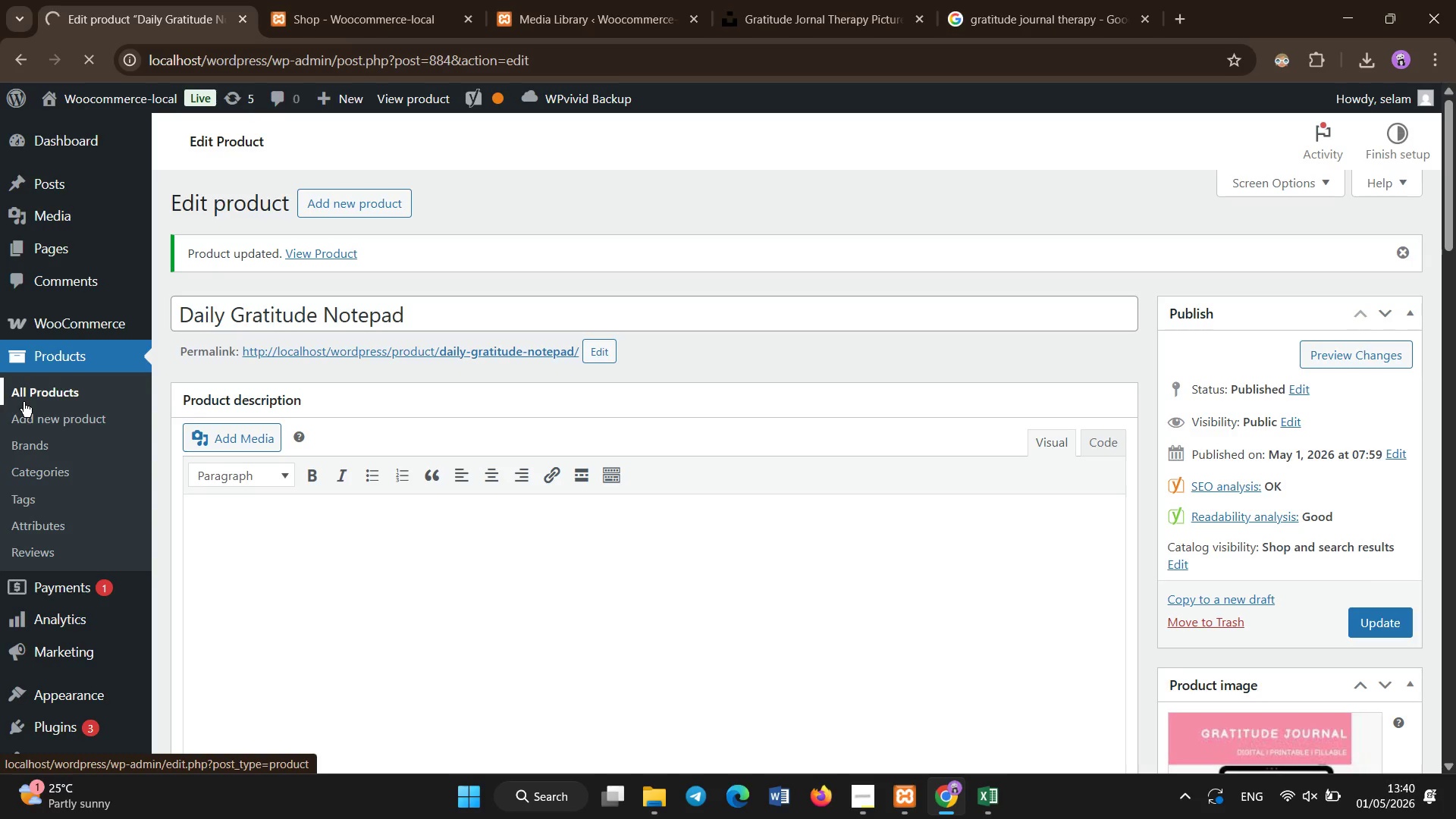 
wait(10.92)
 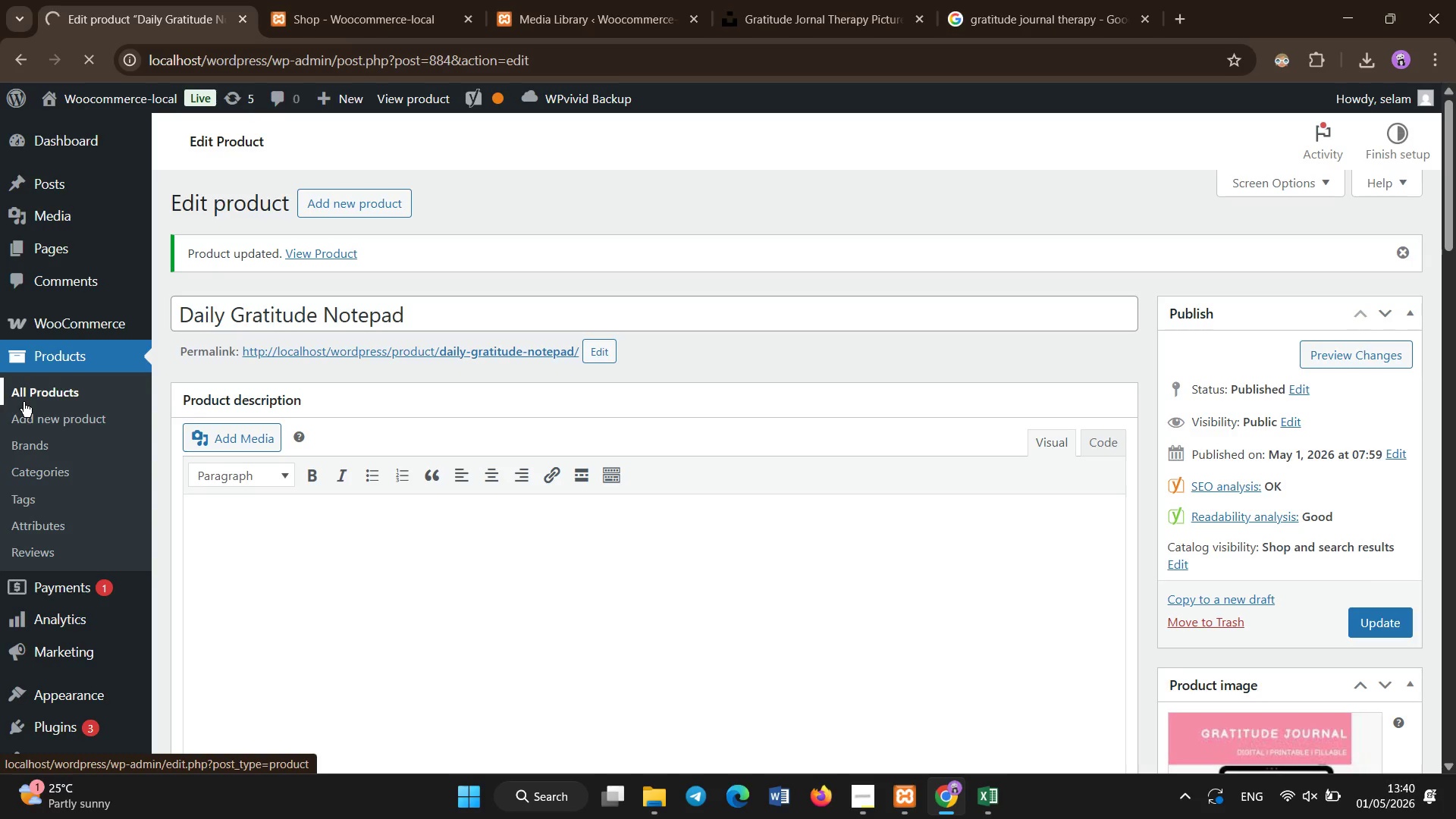 
scroll: coordinate [649, 506], scroll_direction: down, amount: 32.0
 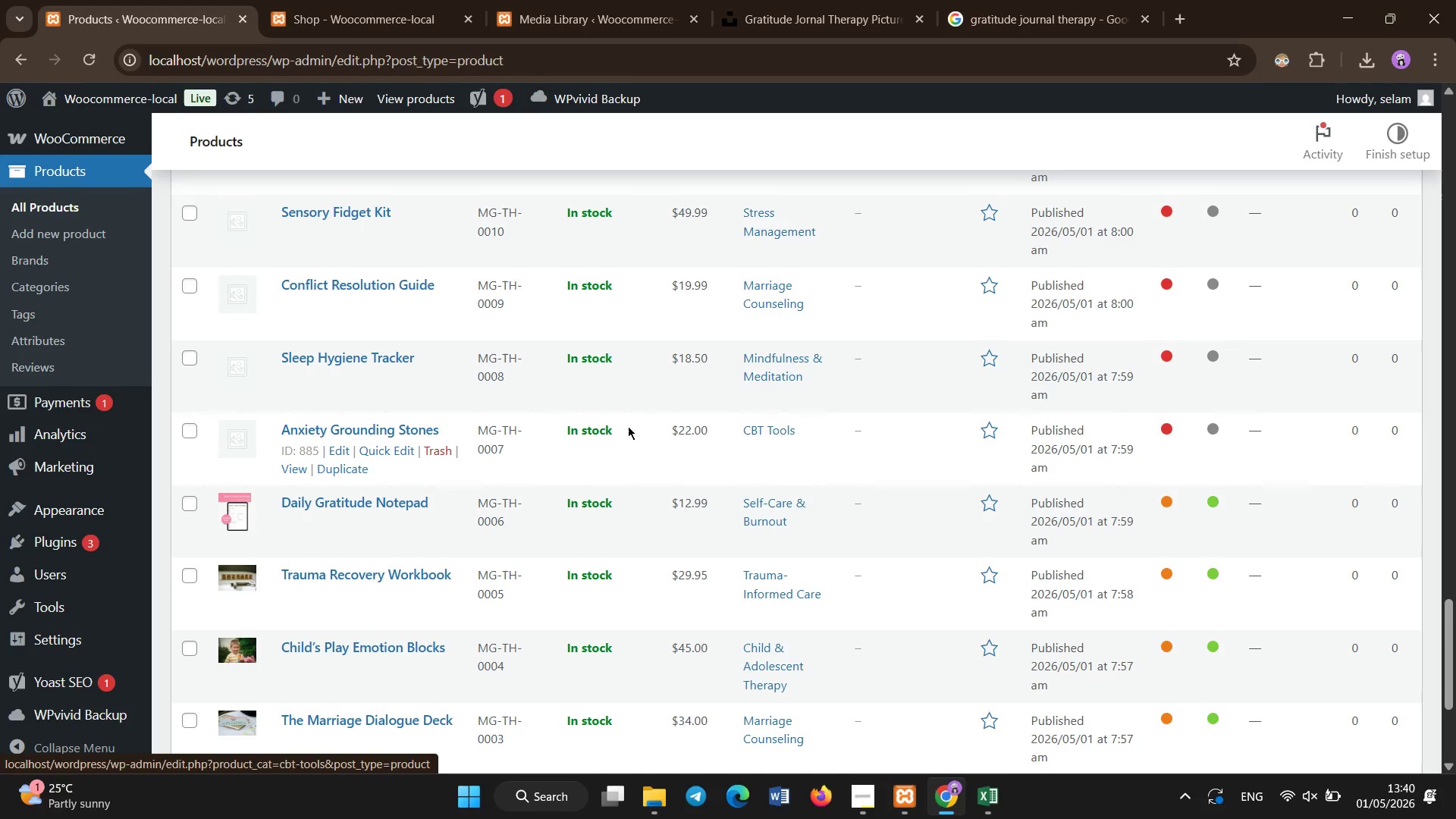 
wait(5.51)
 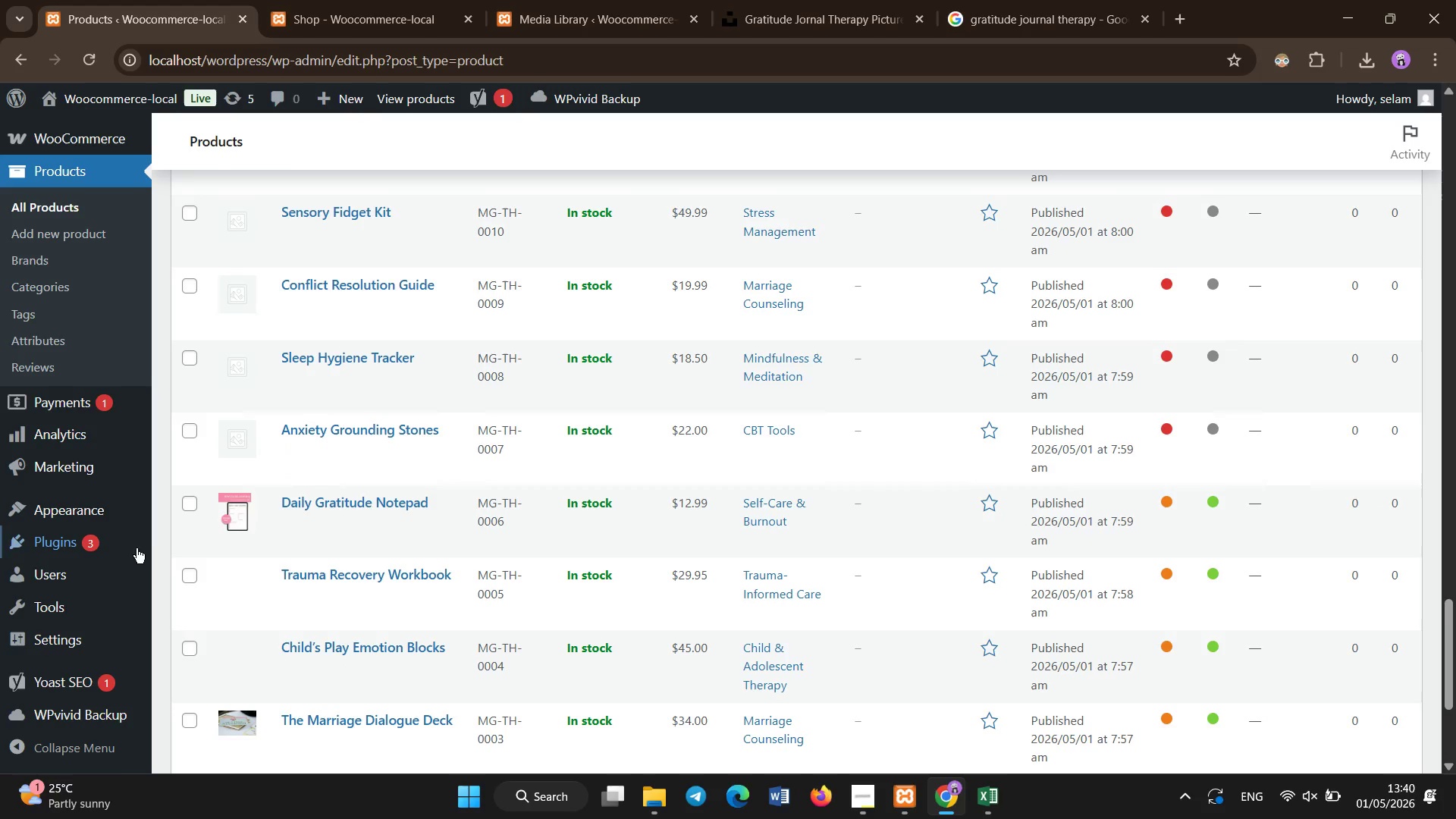 
left_click([405, 430])
 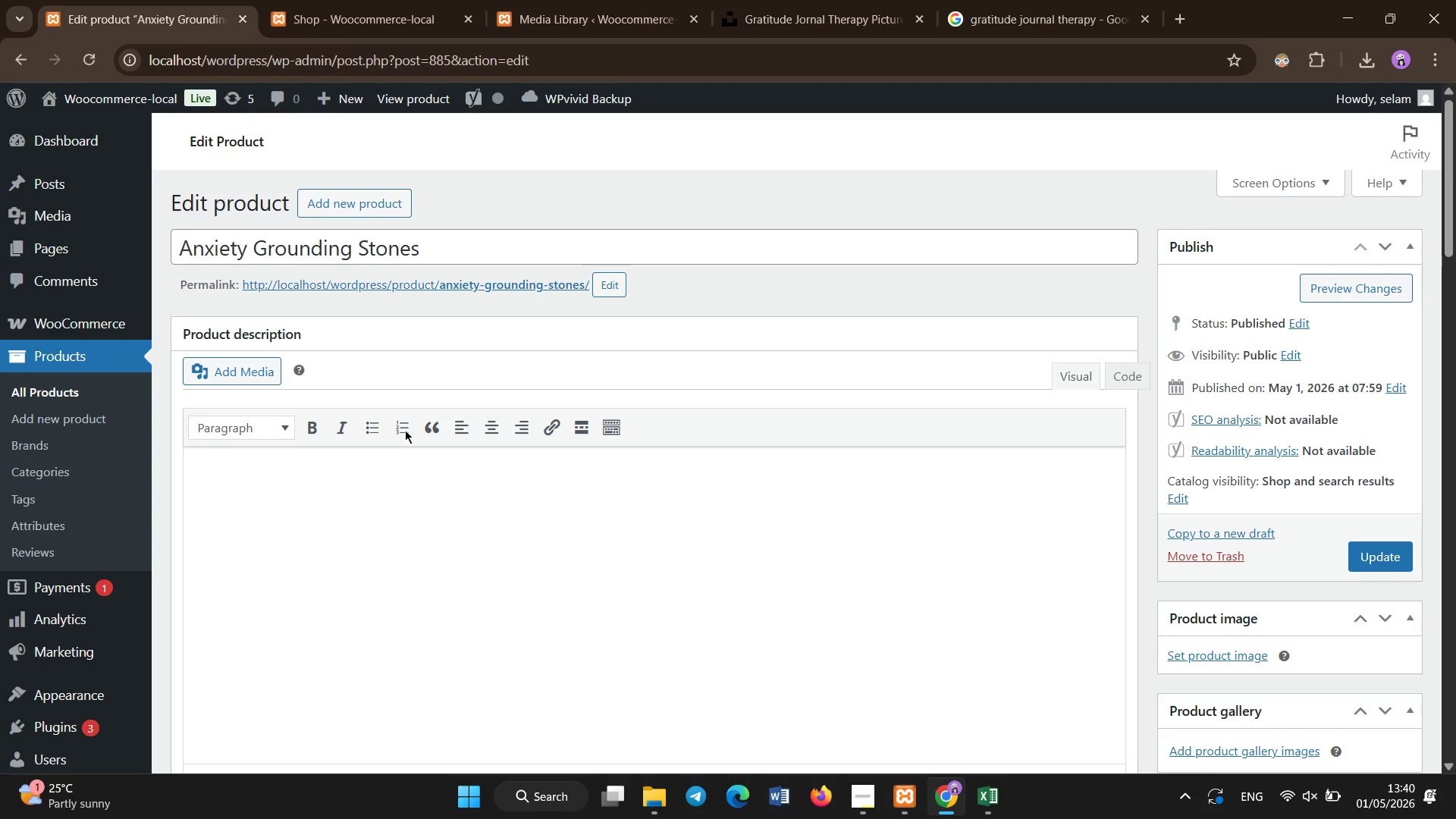 
wait(7.38)
 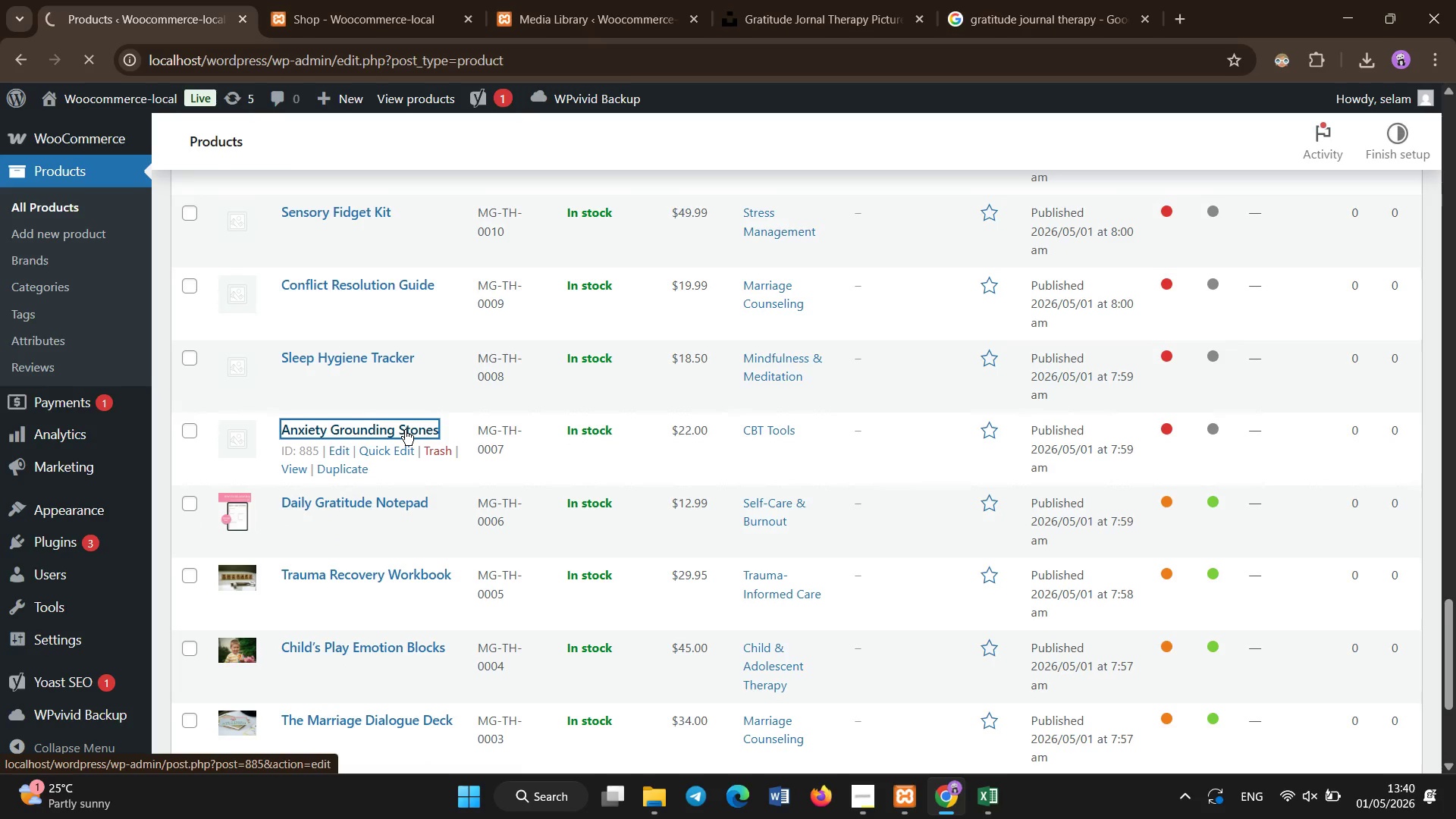 
scroll: coordinate [782, 487], scroll_direction: down, amount: 1.0
 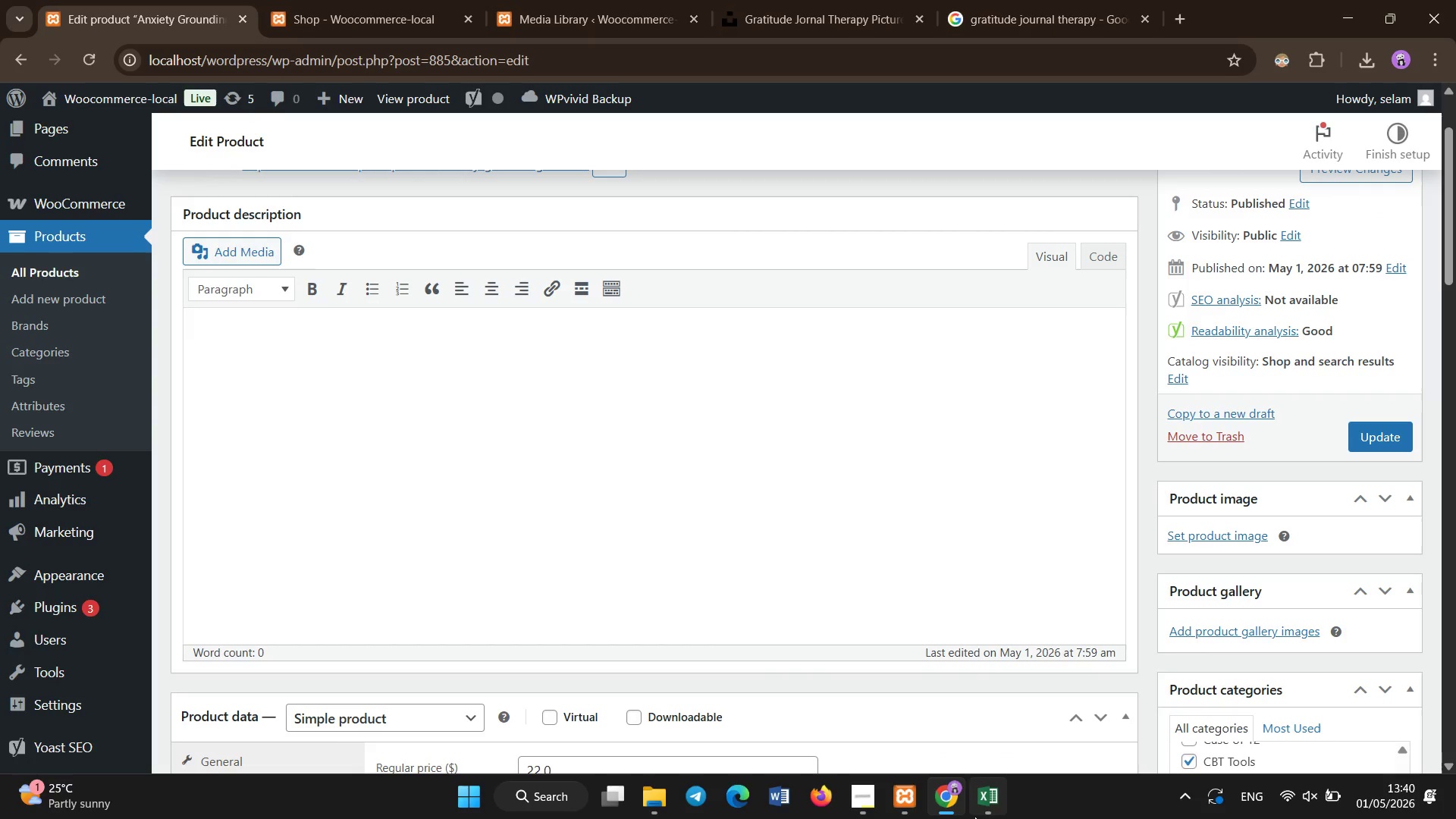 
left_click([976, 815])
 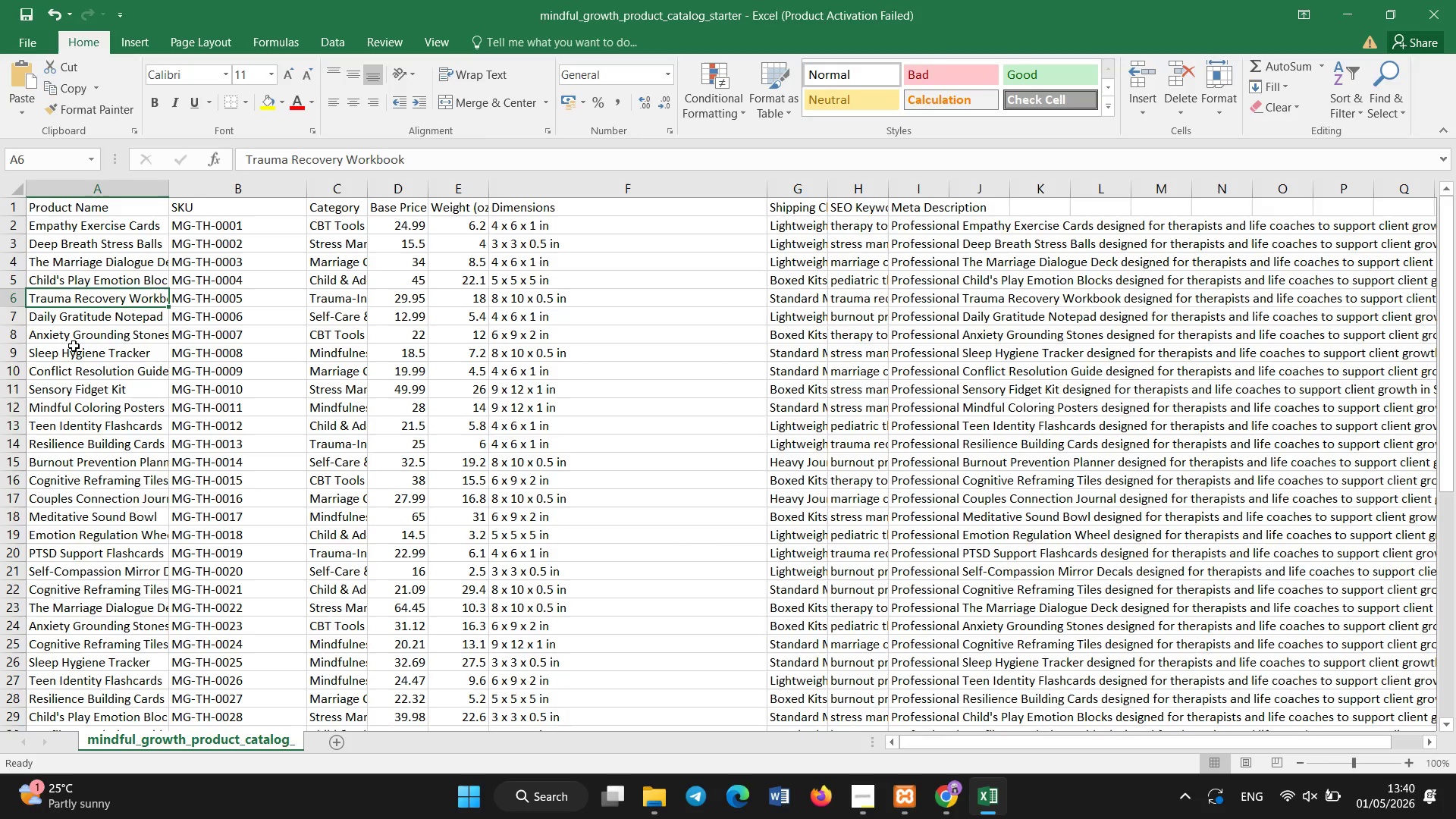 
left_click([71, 343])
 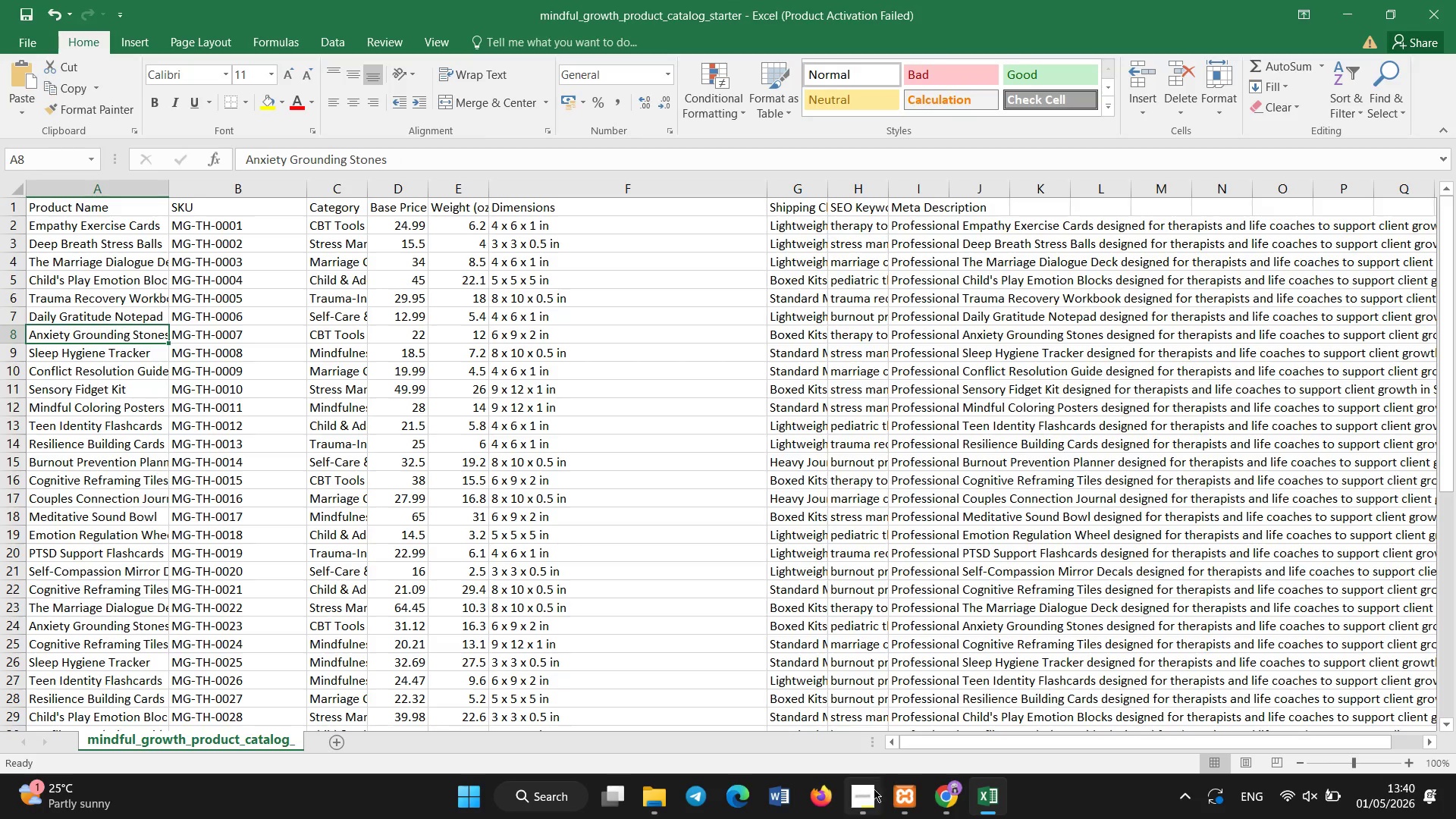 
left_click([943, 809])
 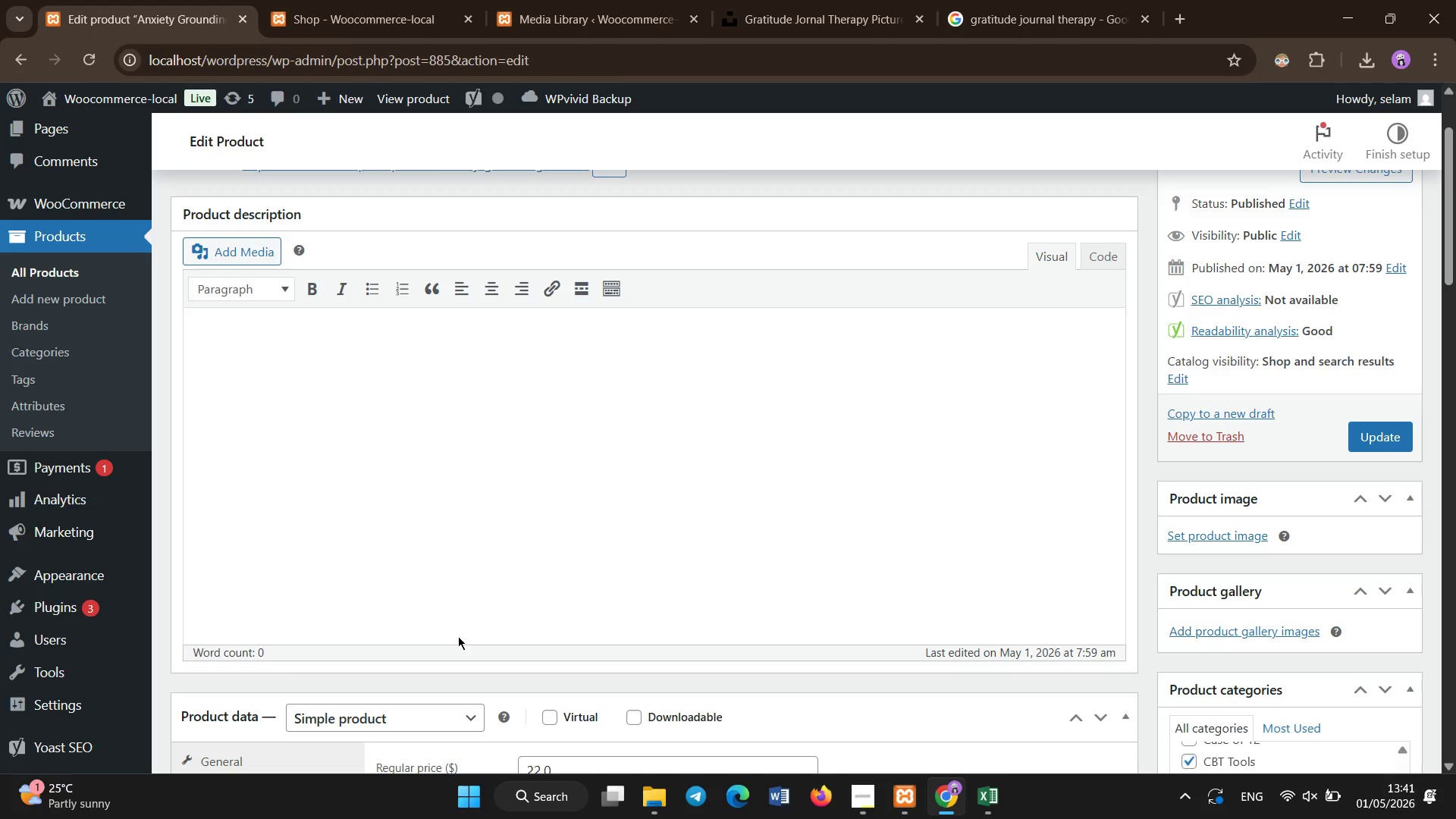 
scroll: coordinate [397, 573], scroll_direction: down, amount: 4.0
 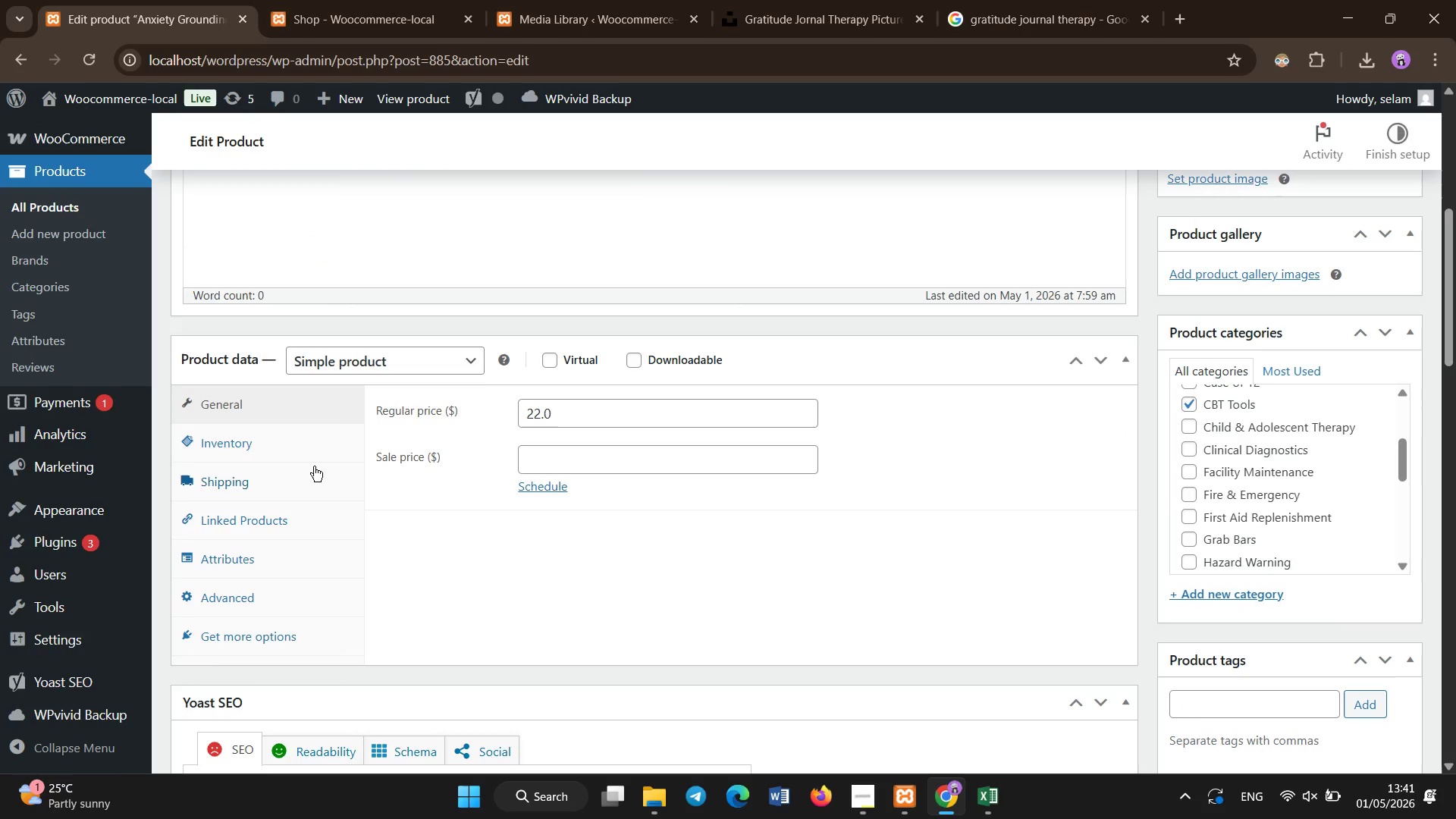 
left_click([314, 466])
 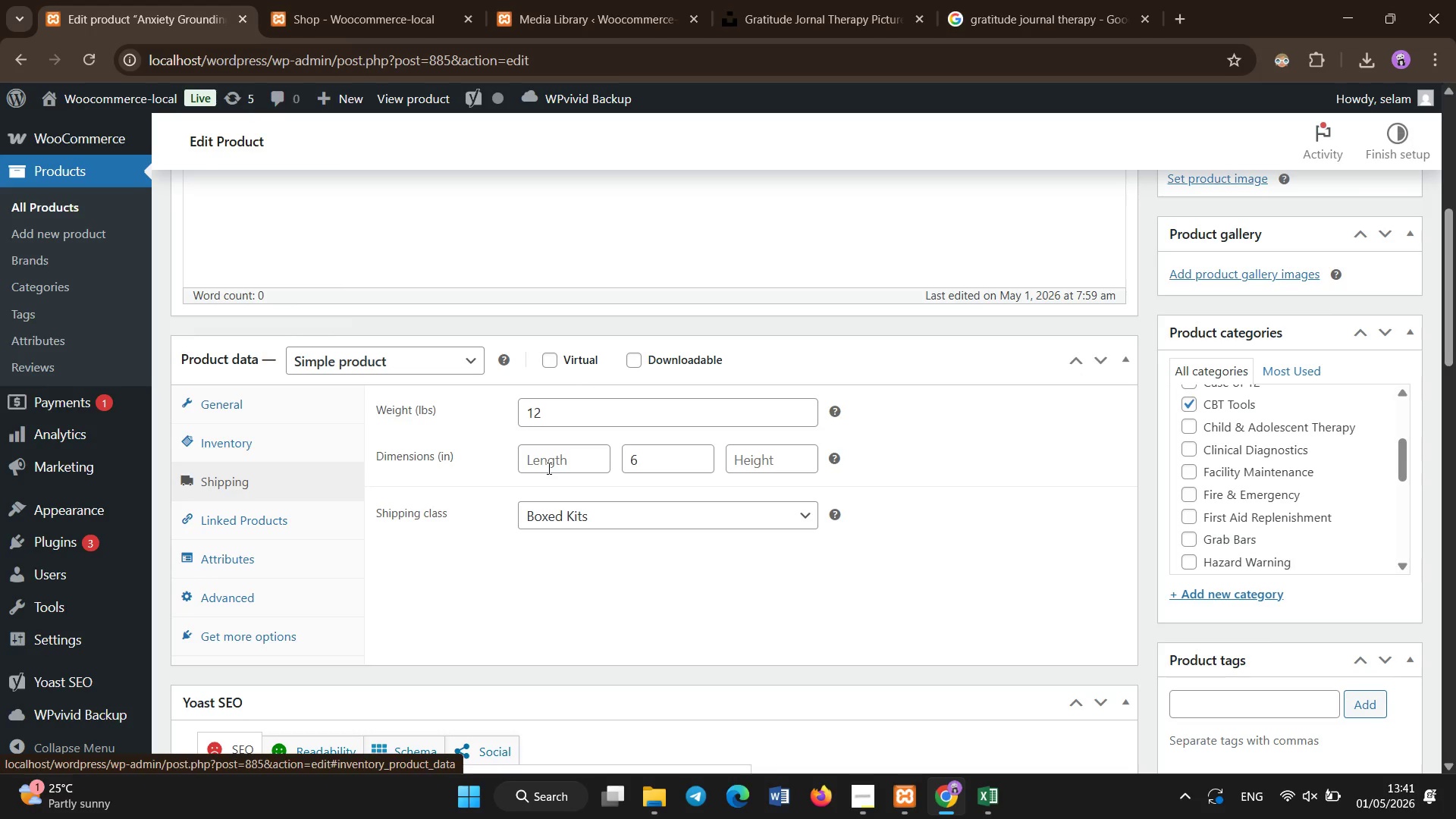 
left_click([549, 469])
 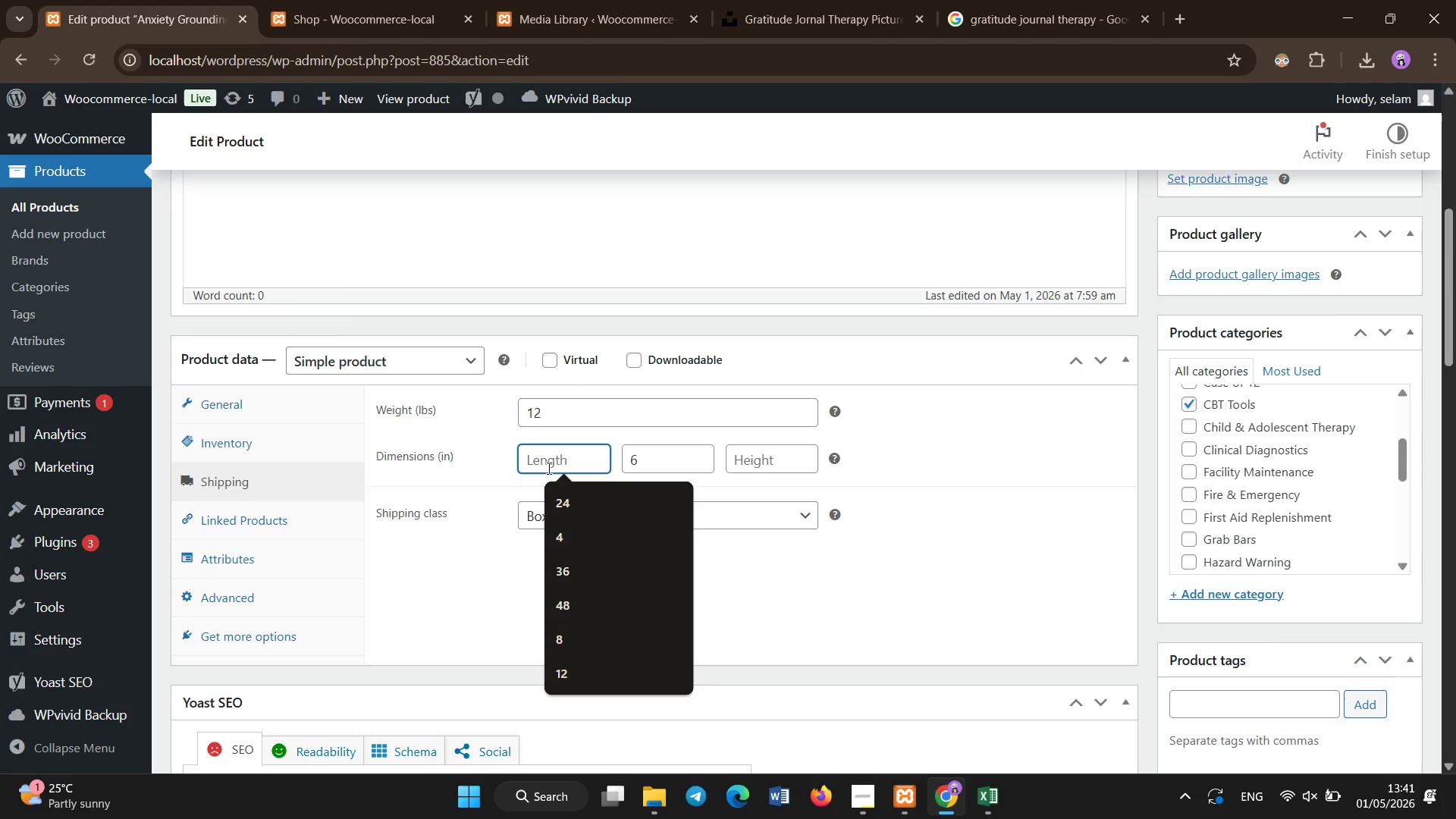 
key(Numpad6)
 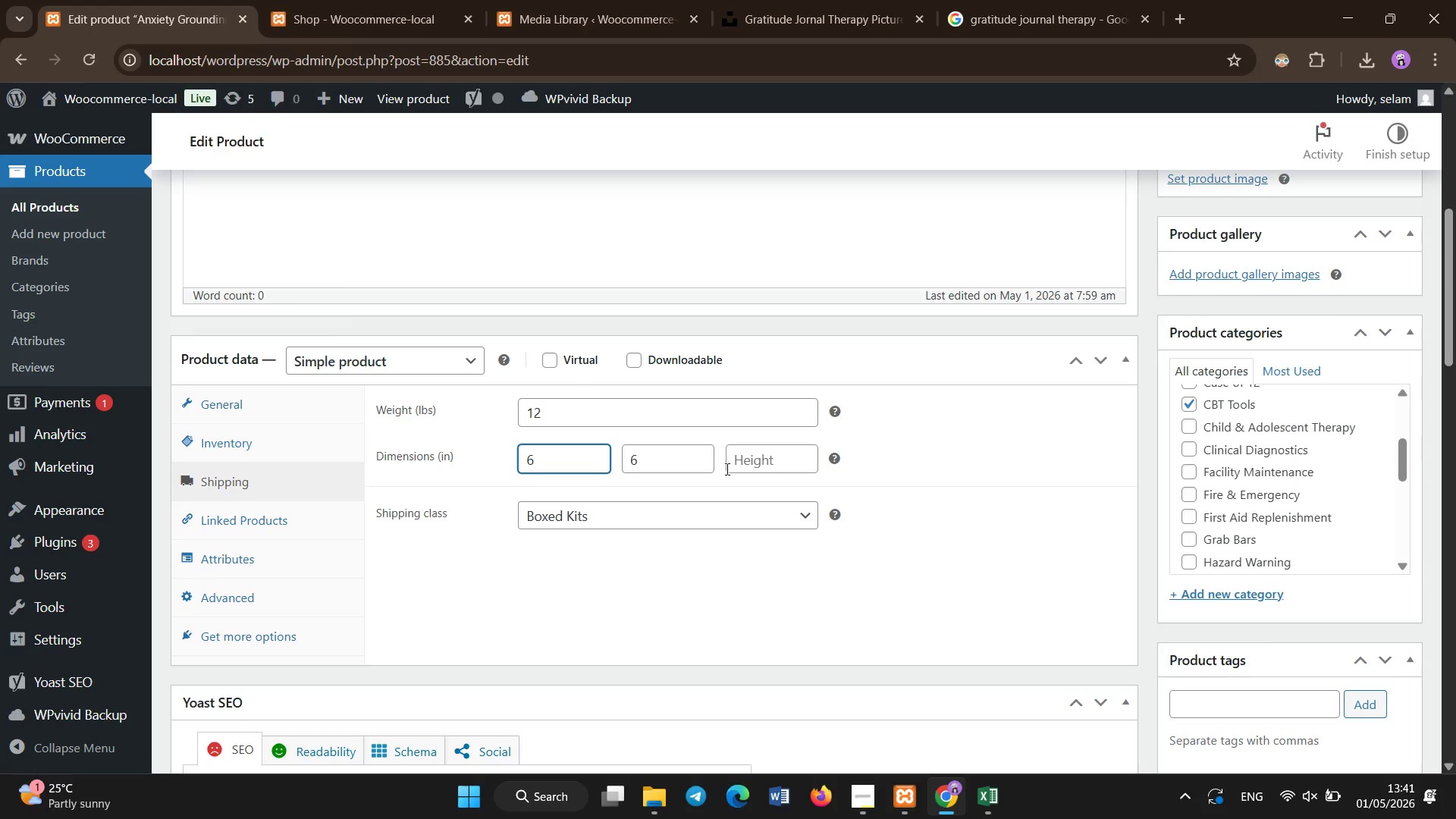 
left_click([708, 457])
 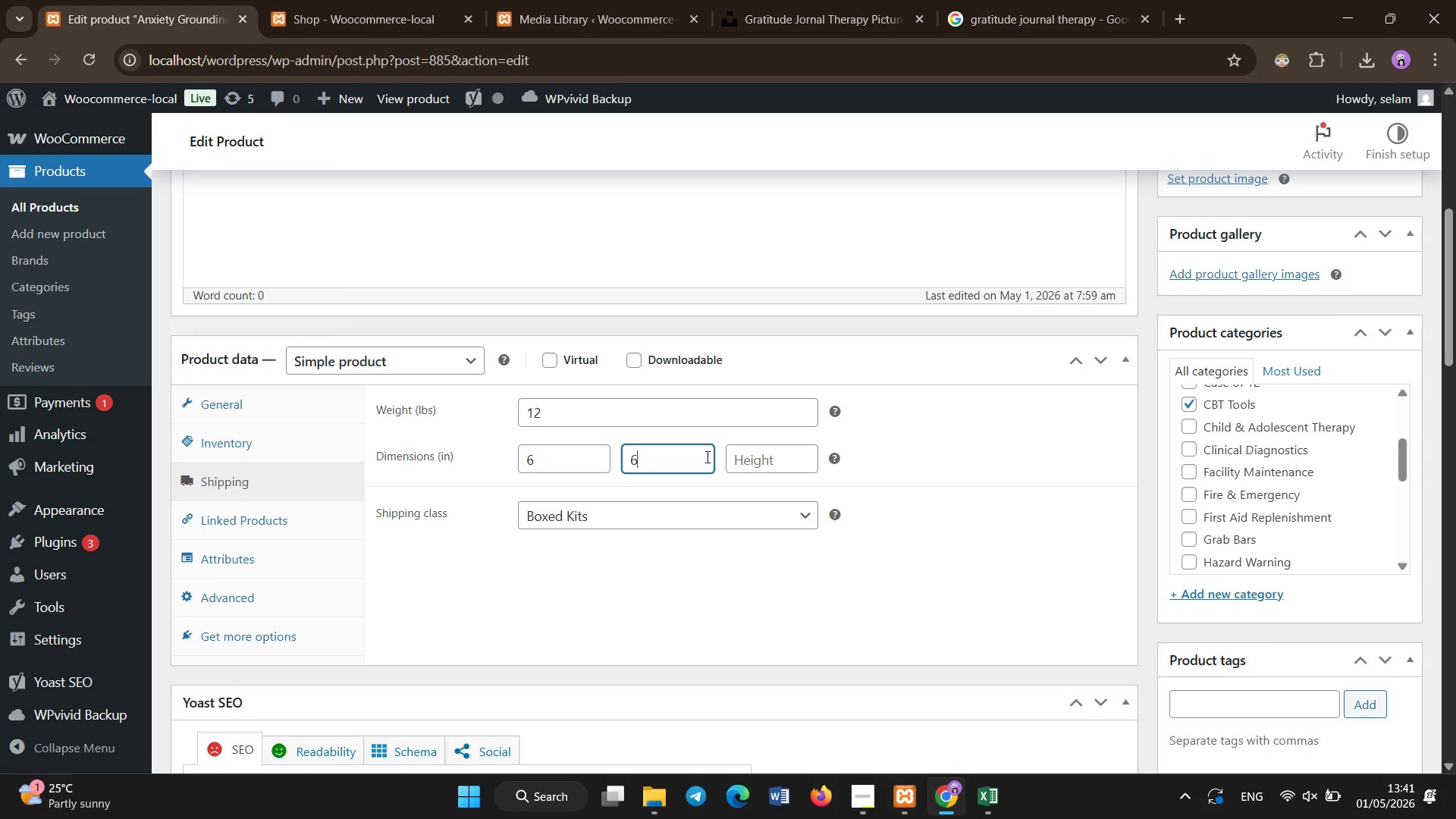 
key(Backspace)
 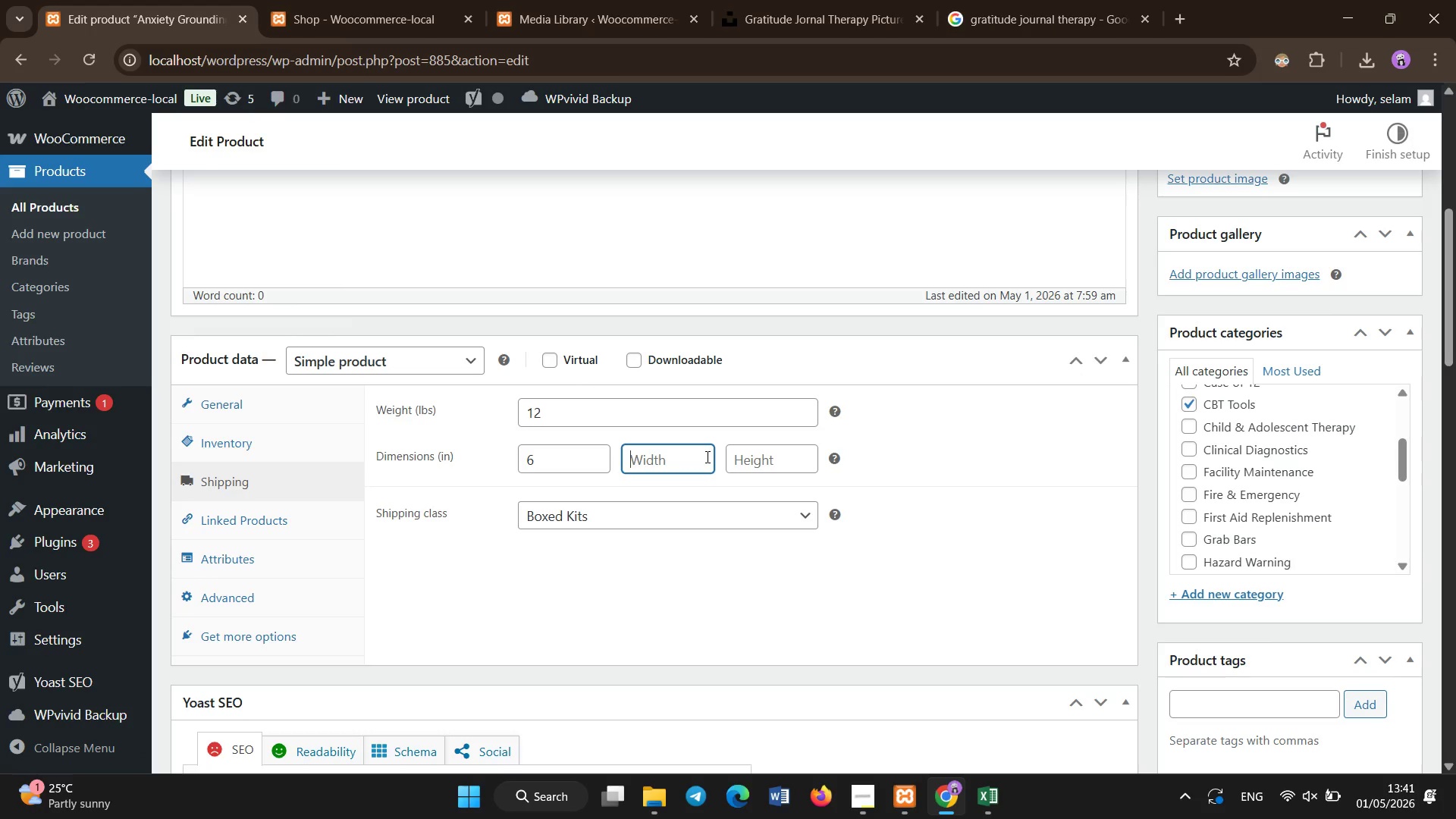 
key(Numpad9)
 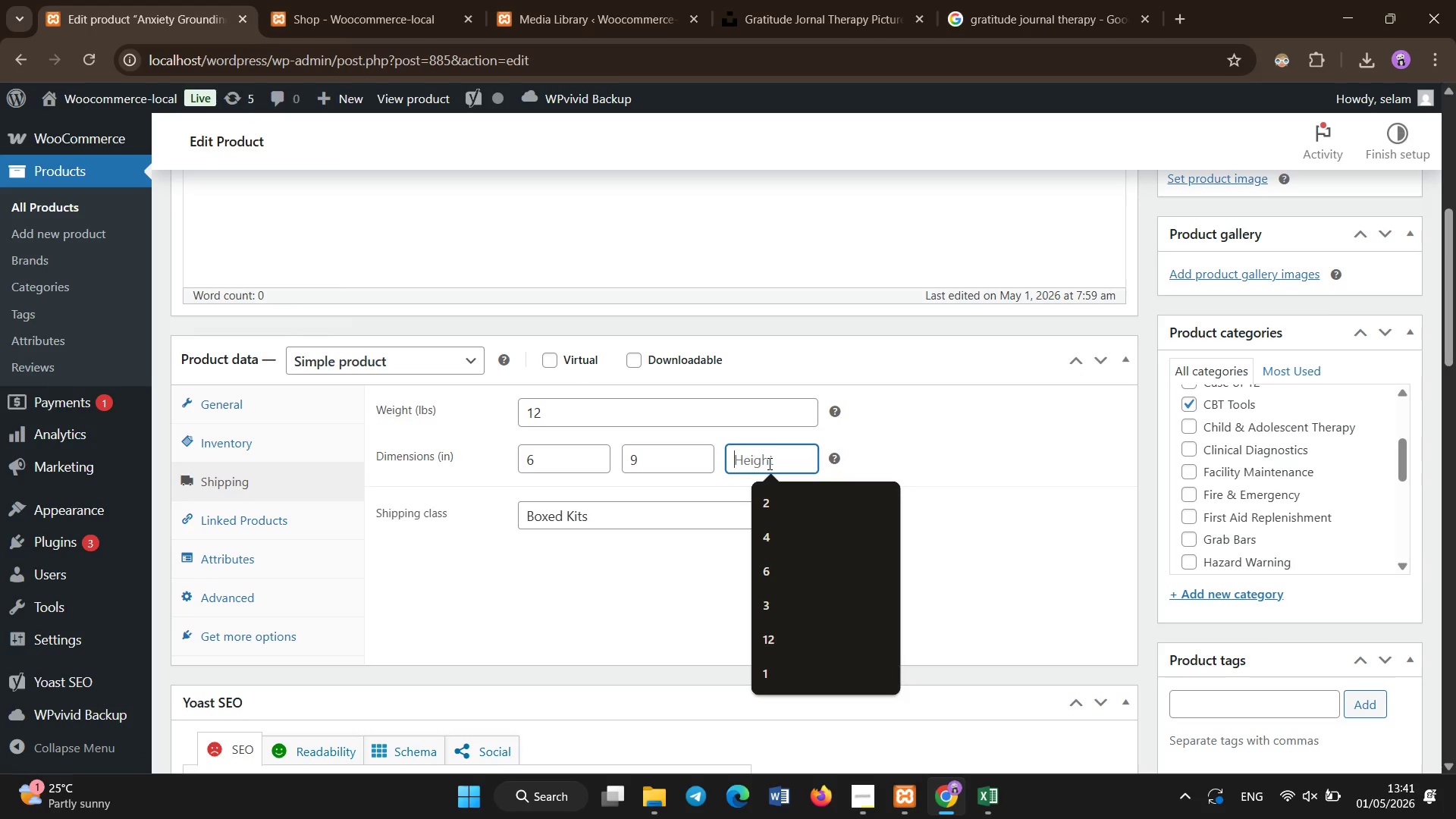 
key(Numpad2)
 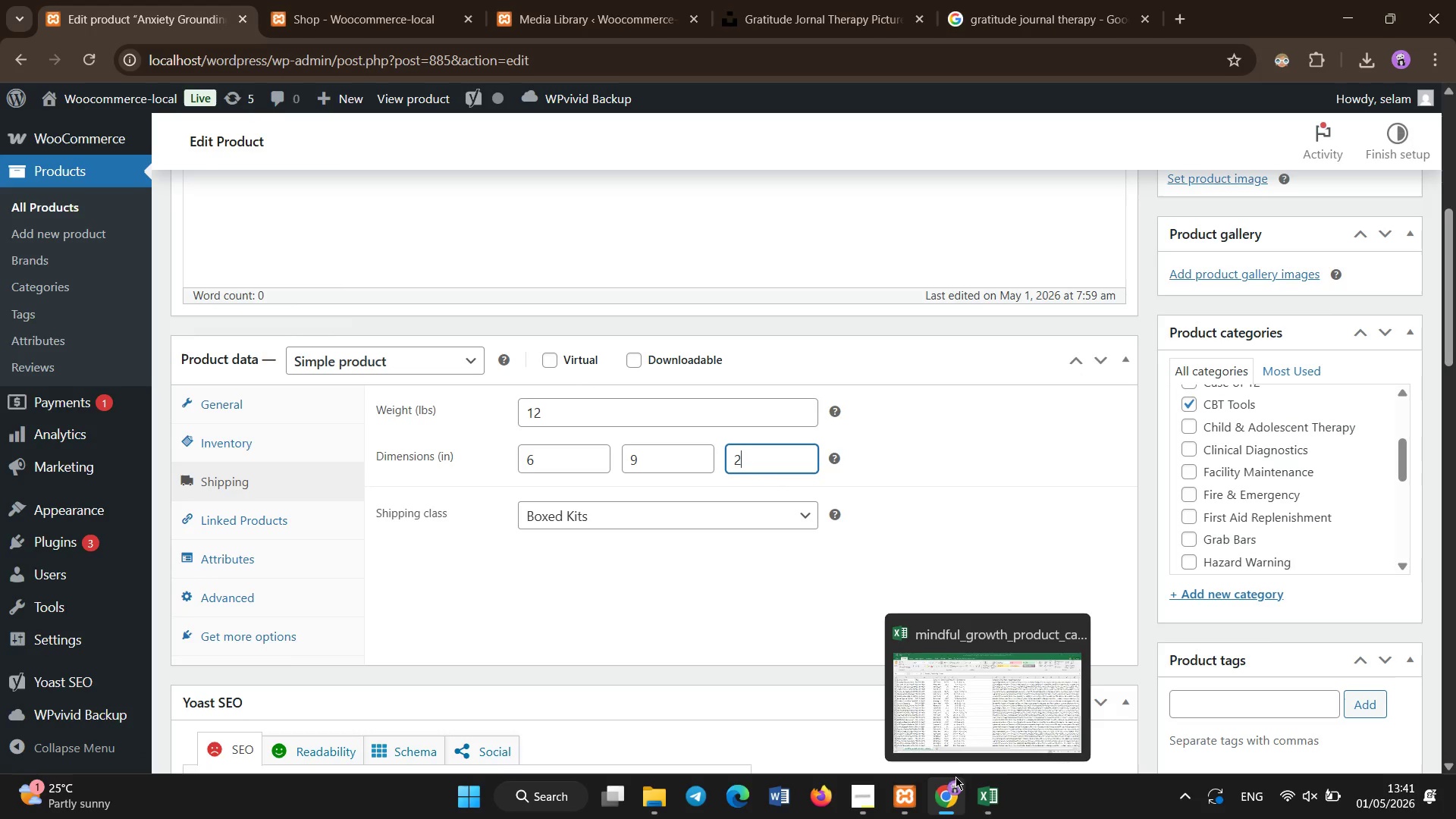 
scroll: coordinate [529, 485], scroll_direction: down, amount: 5.0
 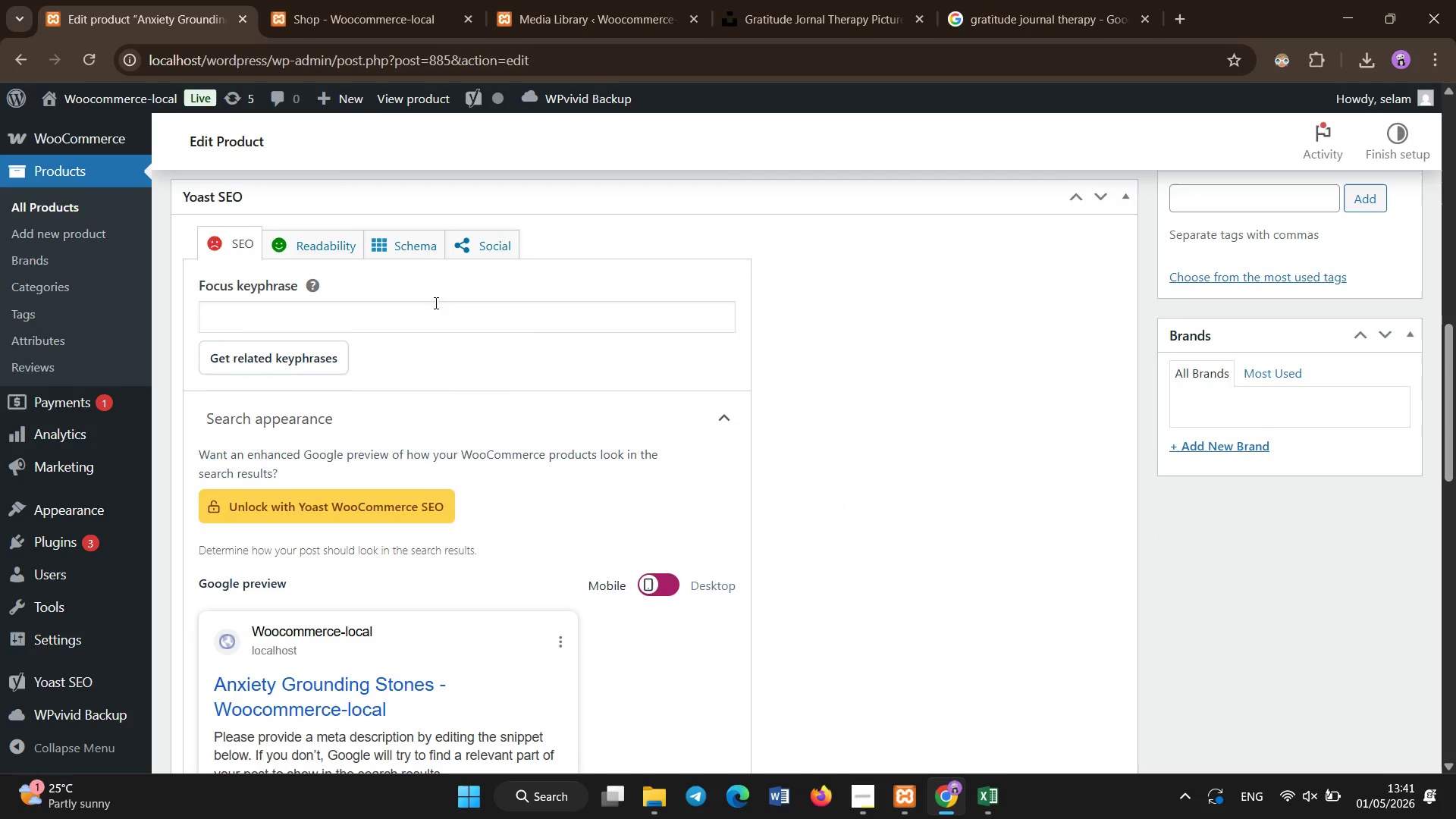 
left_click([436, 317])
 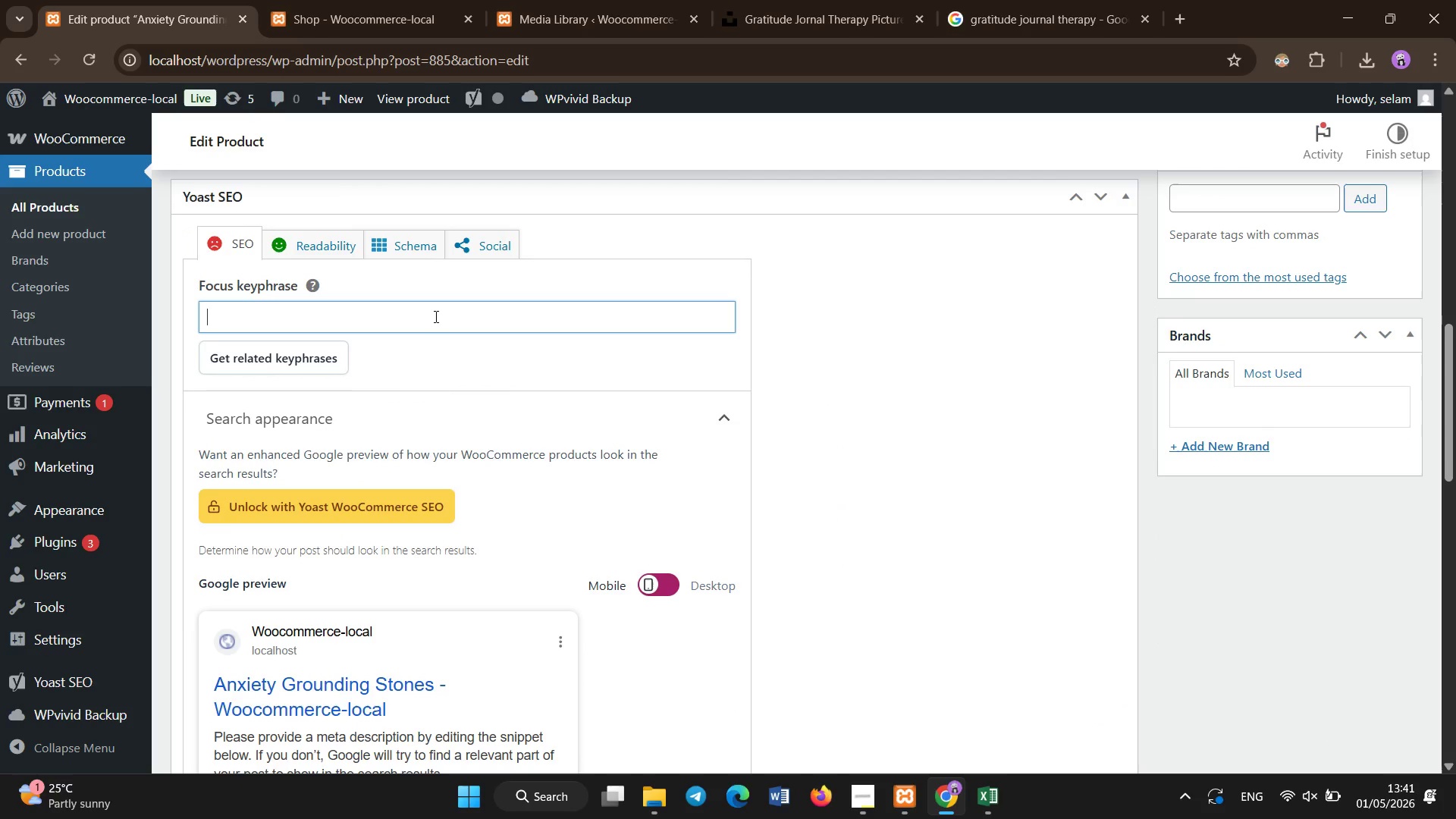 
type(A)
key(Backspace)
type(anxit)
key(Backspace)
type(ety grounding tools )
 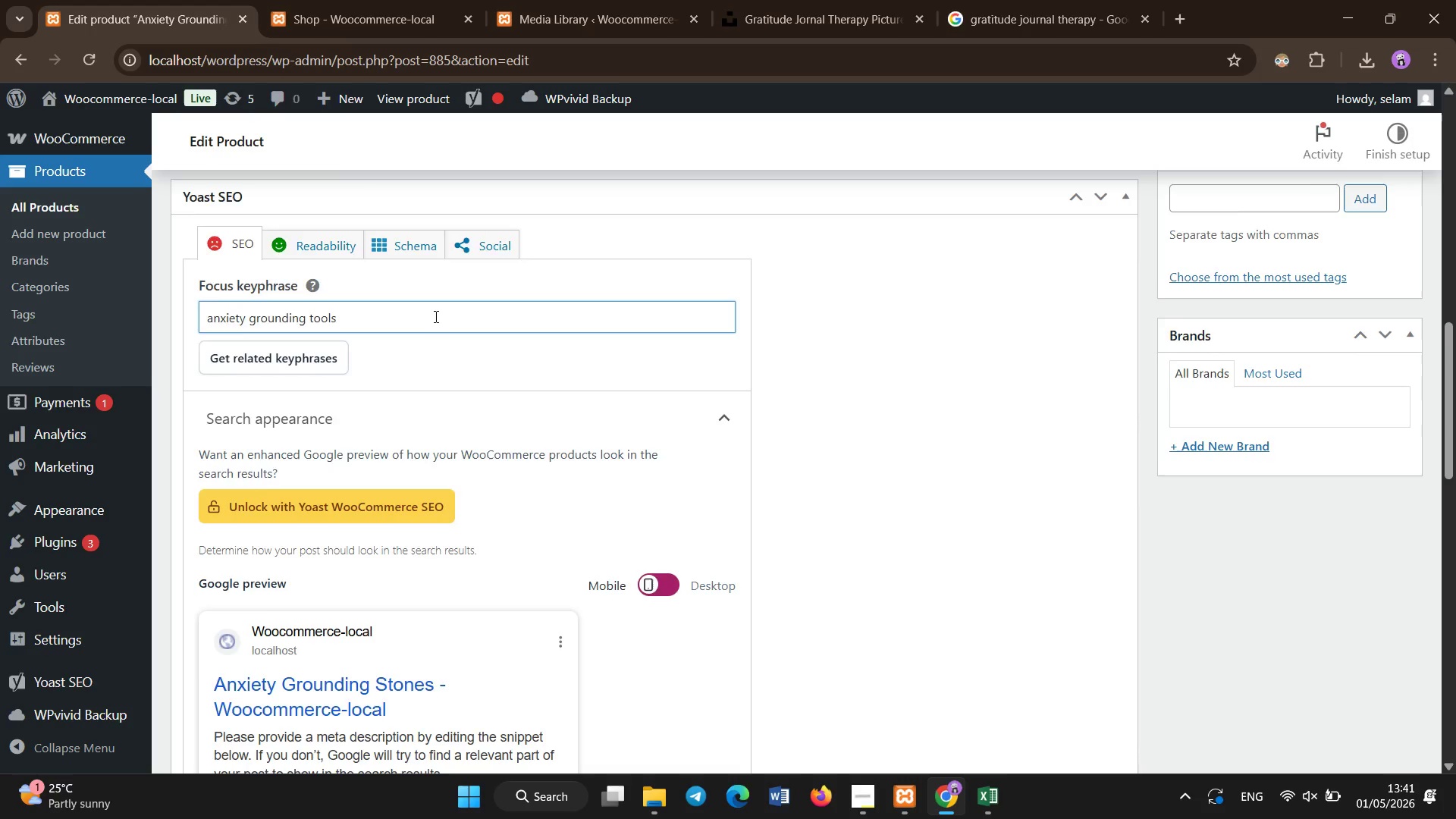 
scroll: coordinate [437, 378], scroll_direction: down, amount: 4.0
 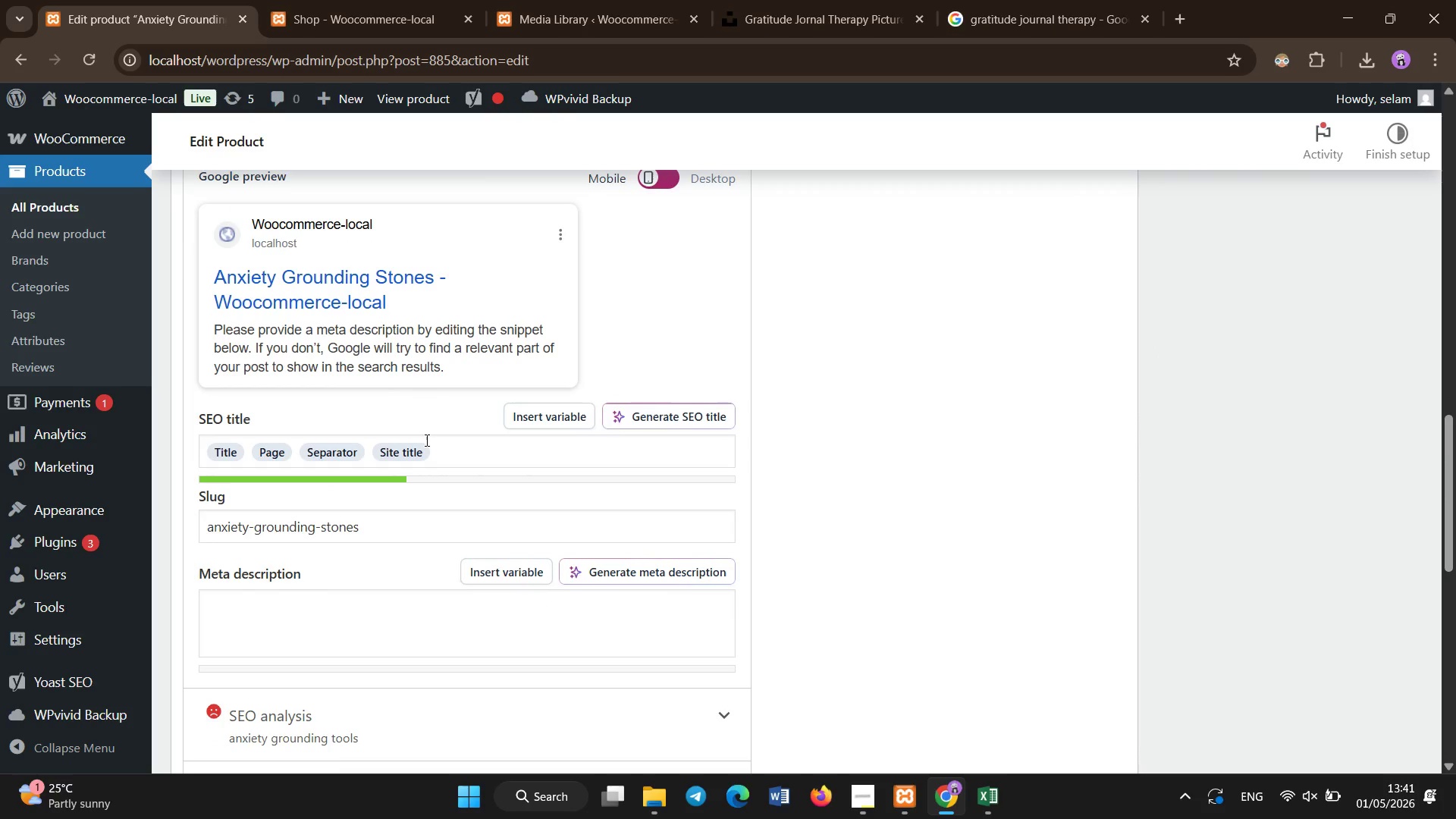 
left_click([427, 441])
 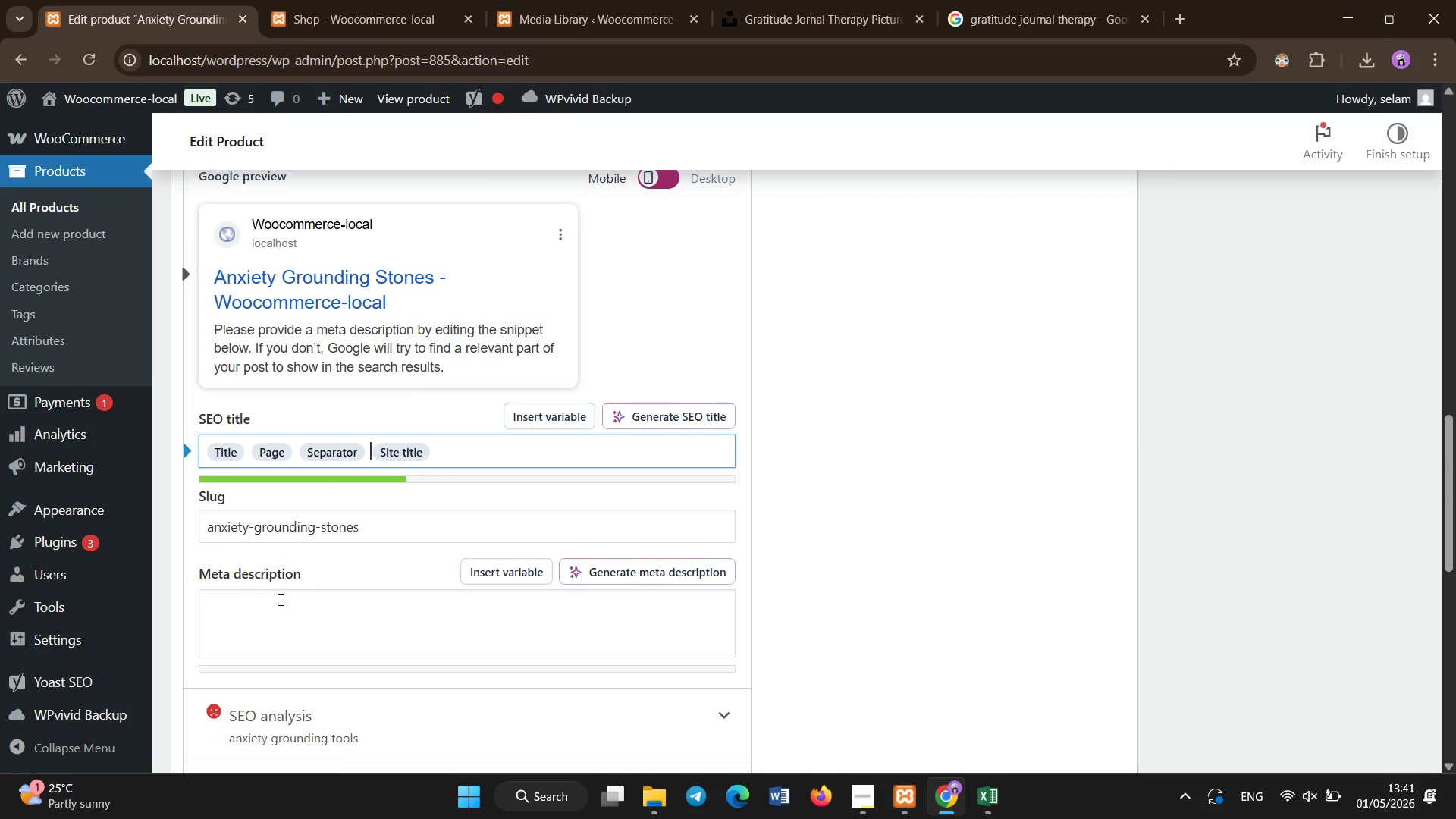 
left_click([281, 600])
 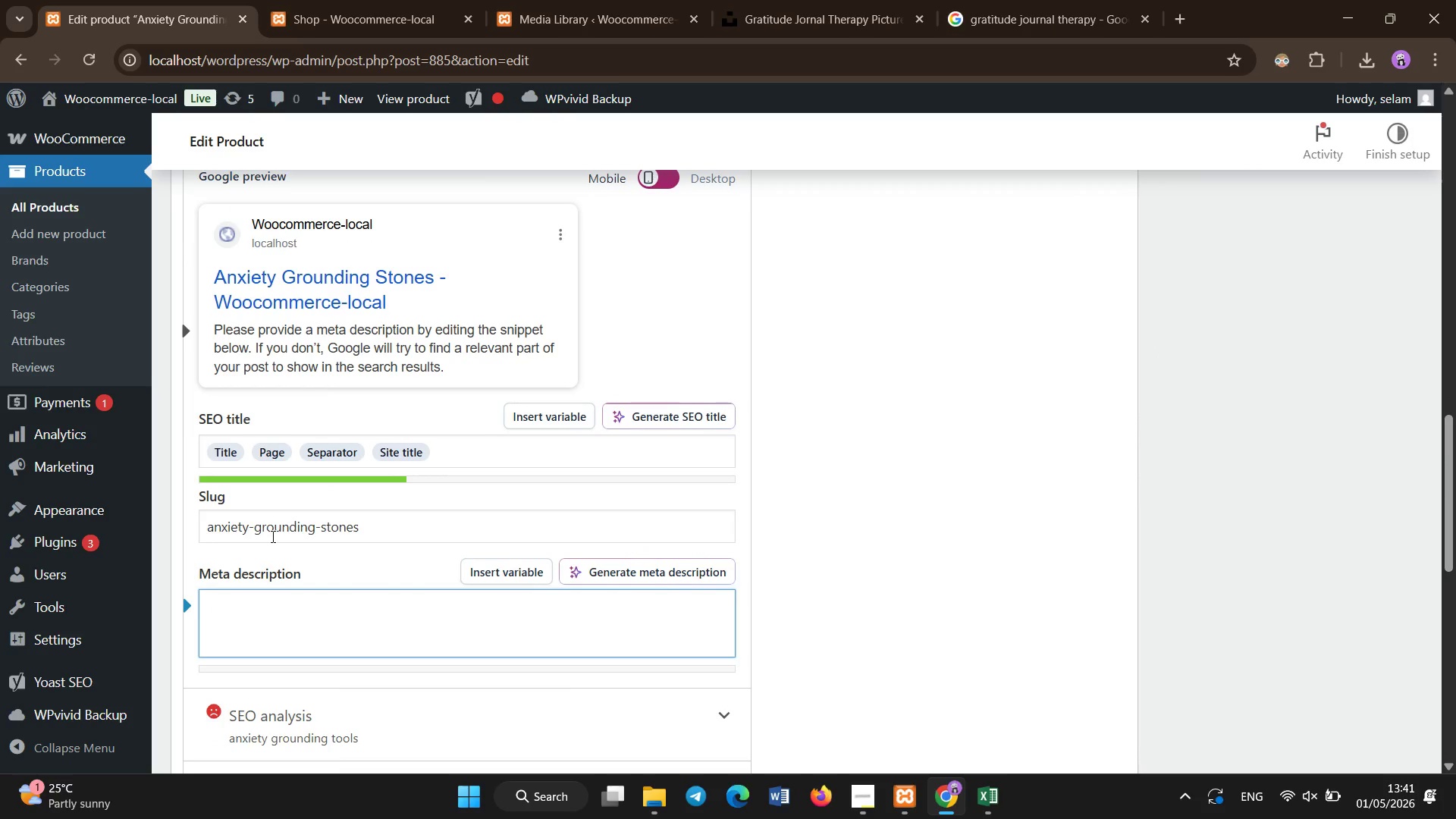 
type(Anxi)
key(Backspace)
type(iety grounding tools designed to support emotional regulation and stress reduction through tr)
key(Backspace)
type(actile therapy e)
key(Backspace)
type(techniques..)
key(Backspace)
 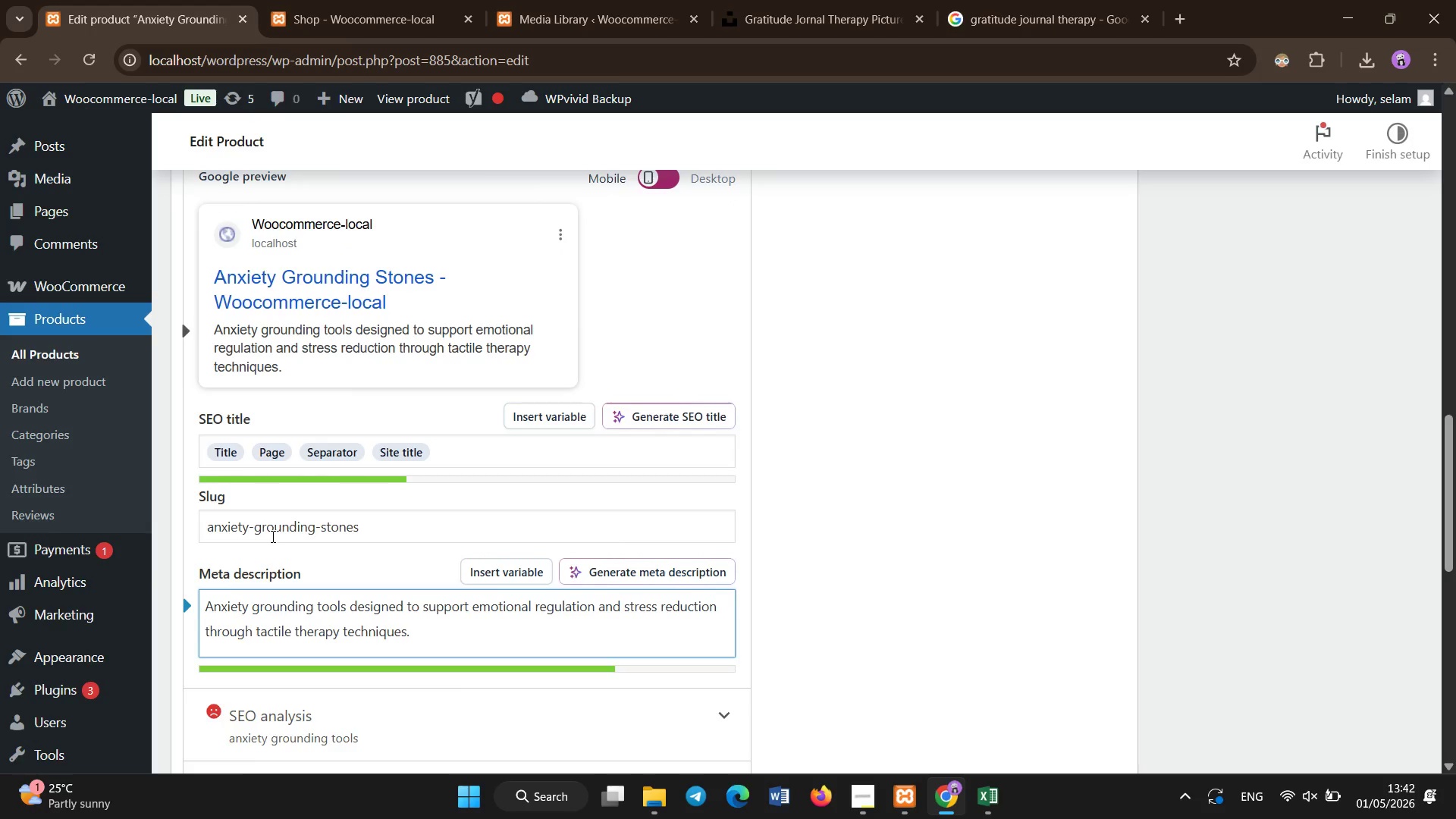 
scroll: coordinate [452, 431], scroll_direction: up, amount: 10.0
 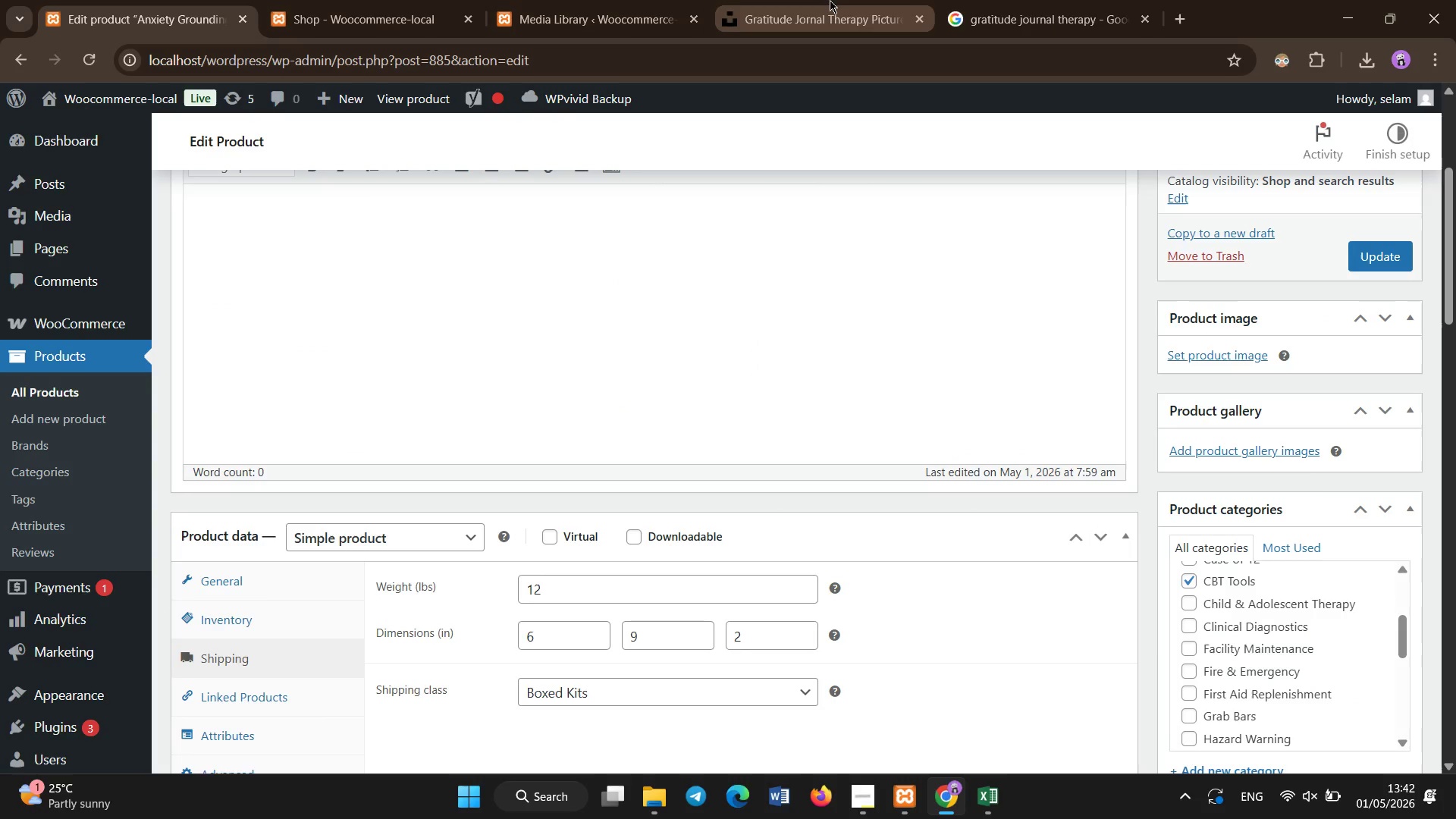 
left_click([924, 0])
 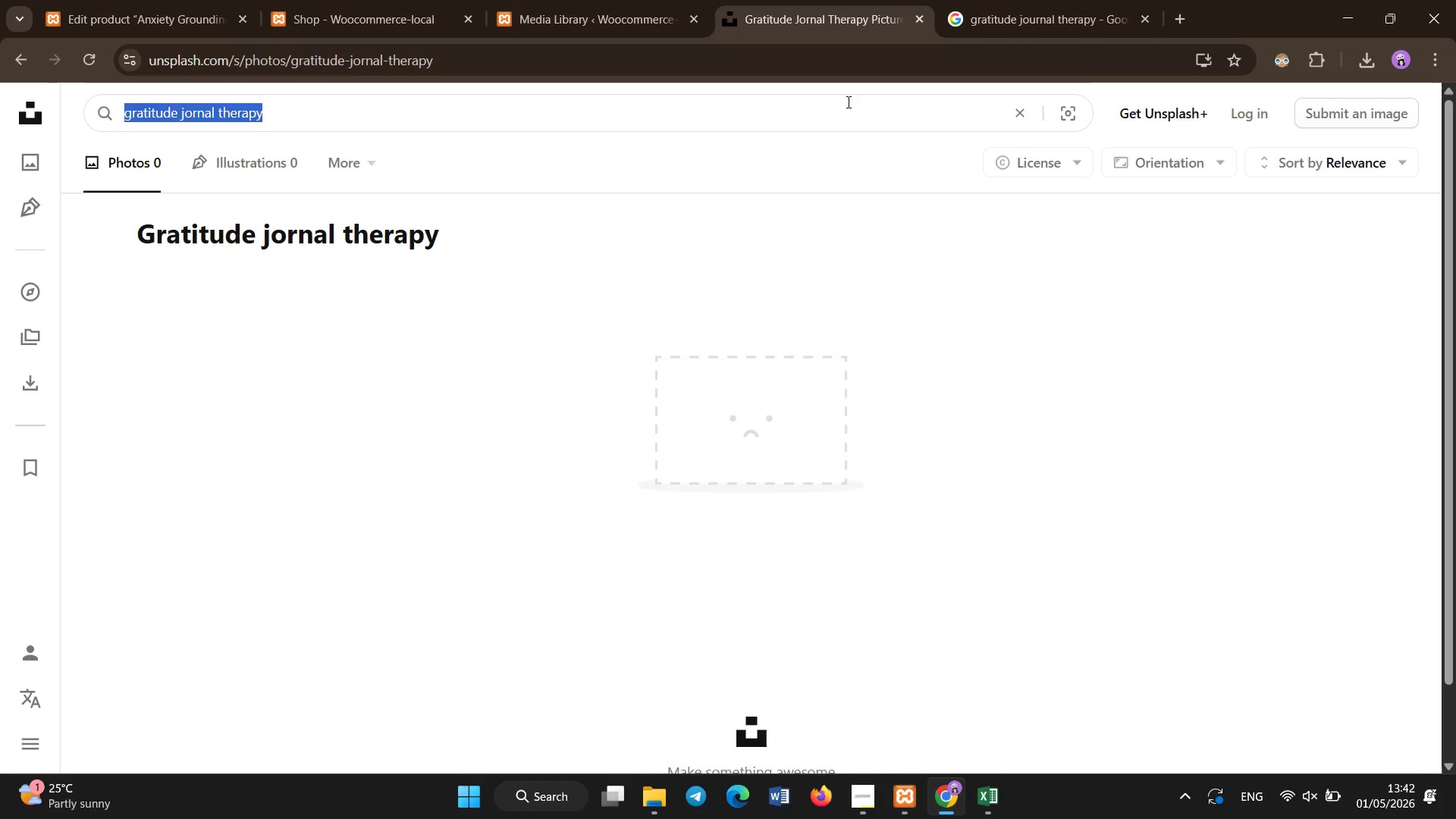 
left_click([849, 102])
 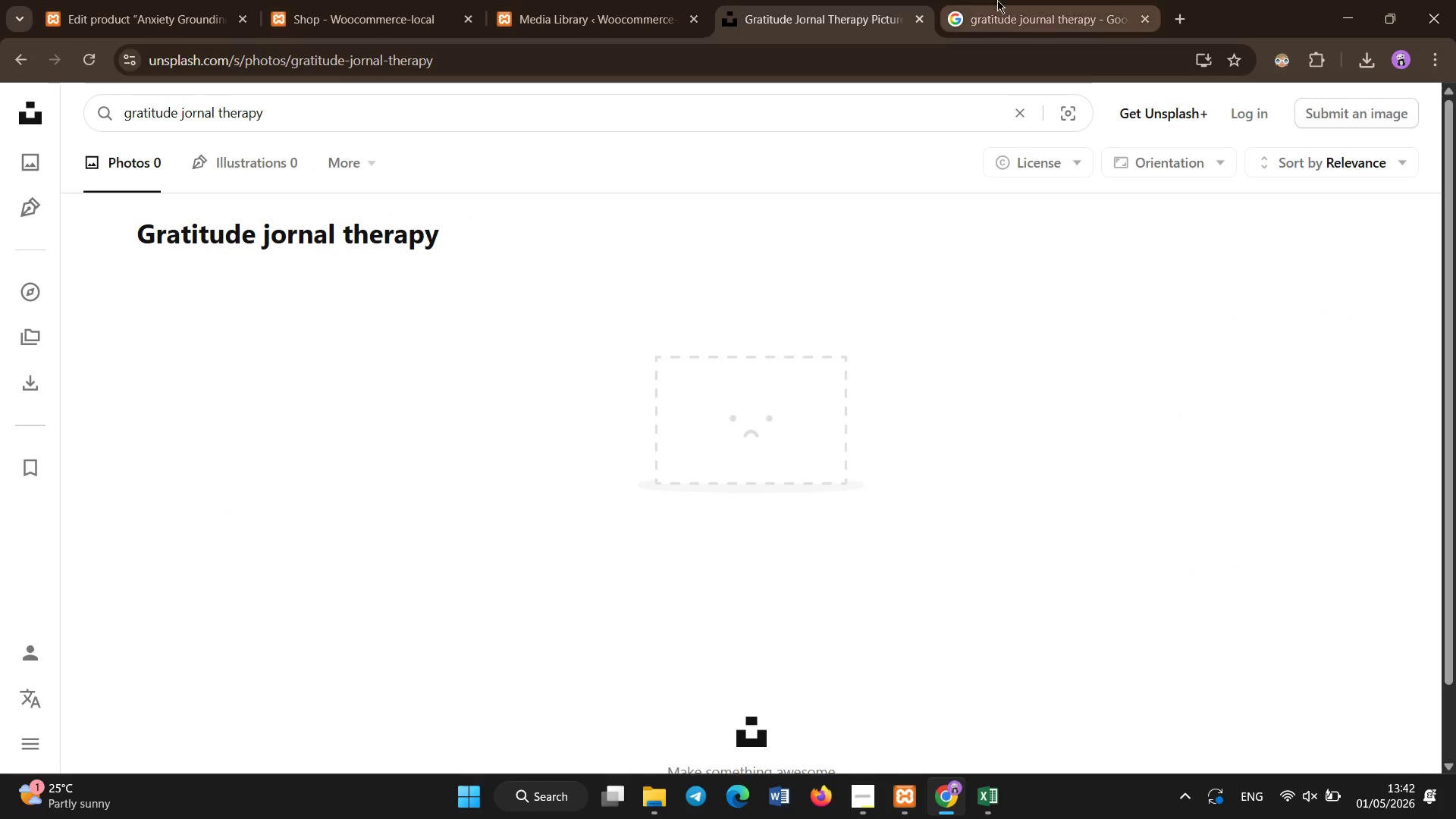 
left_click_drag(start_coordinate=[1019, 0], to_coordinate=[1024, 1])
 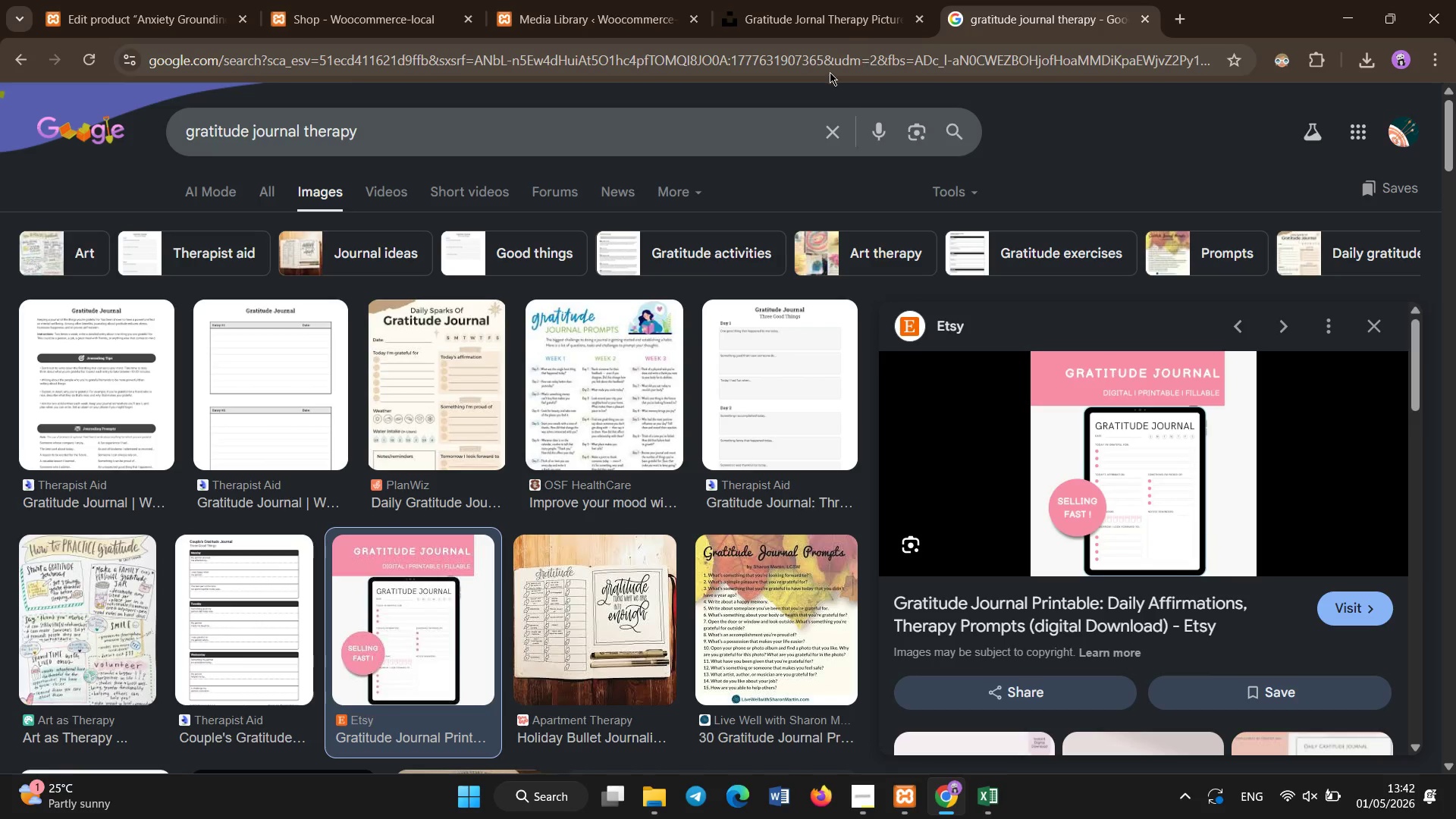 
left_click([776, 3])
 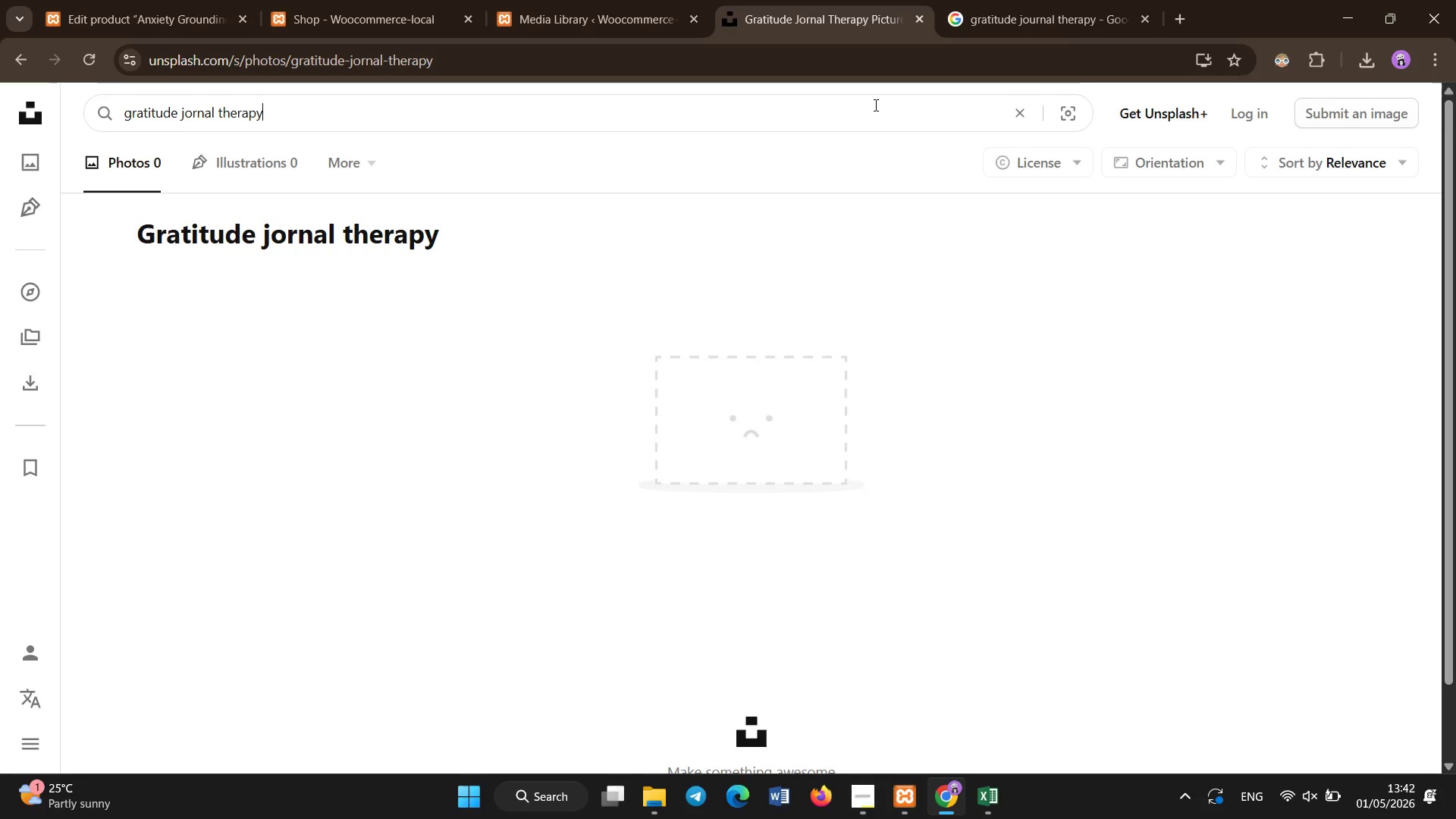 
left_click([876, 115])
 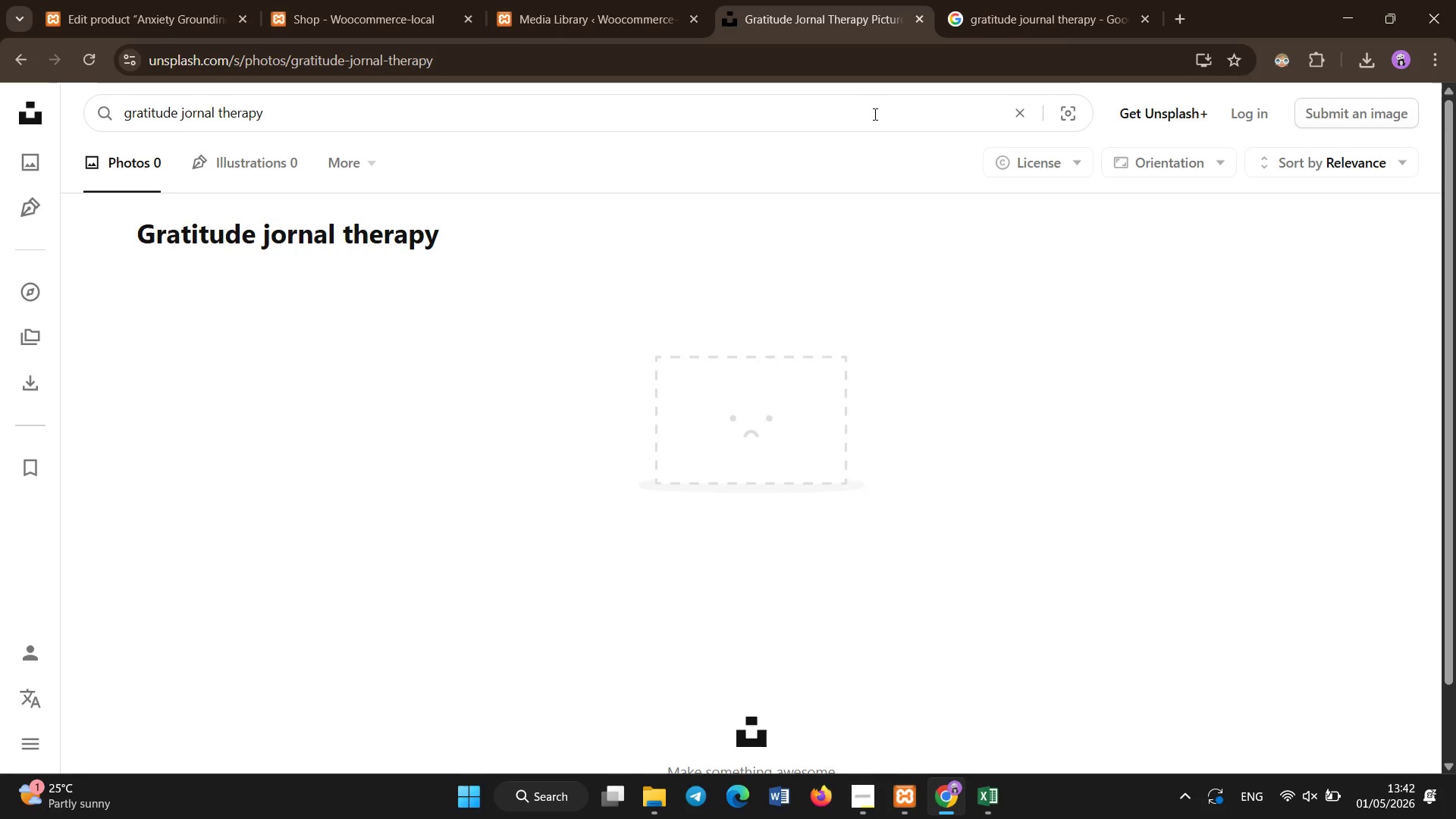 
key(Control+A)
 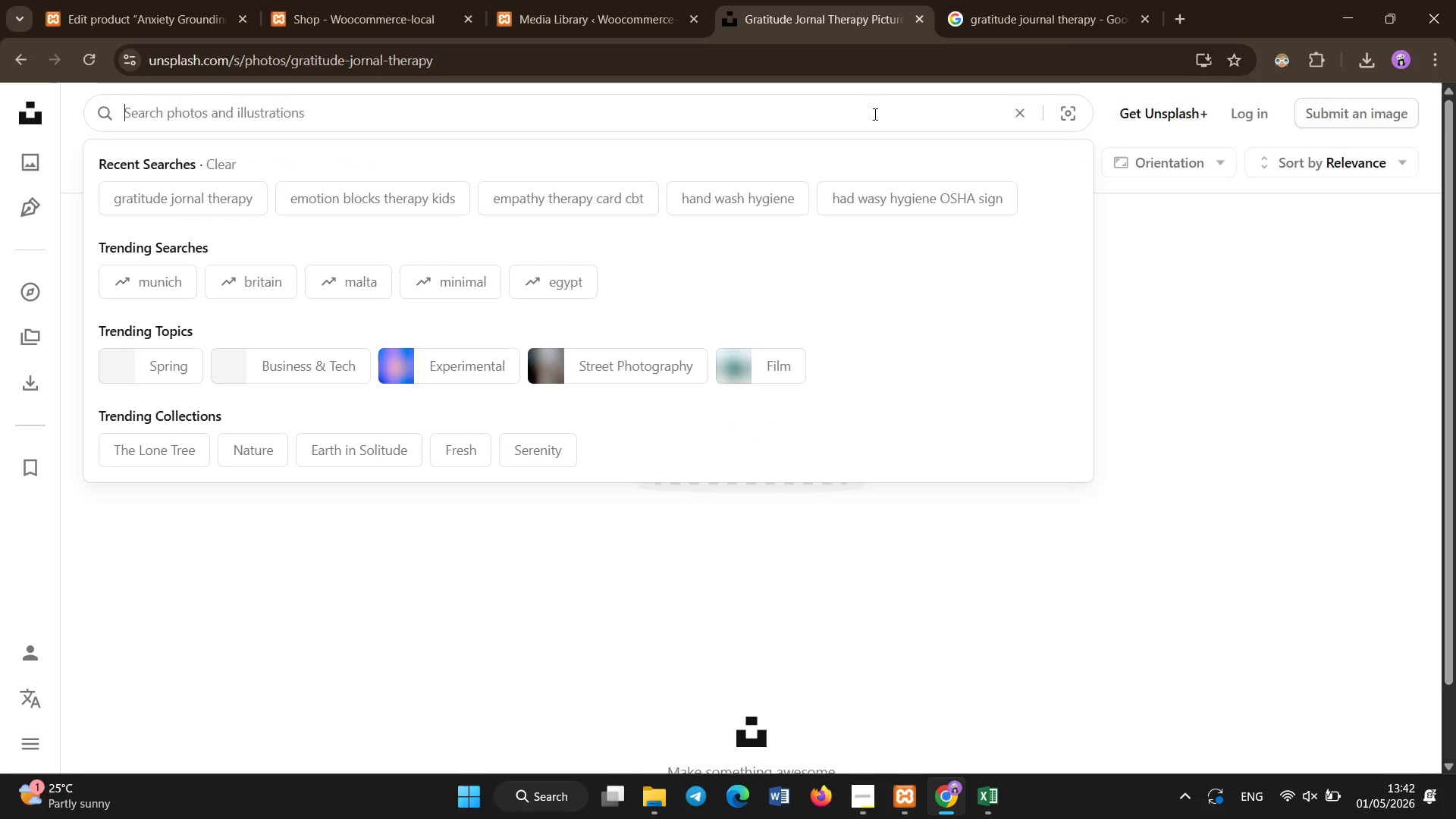 
key(Backspace)
type(grounding stones therapy)
 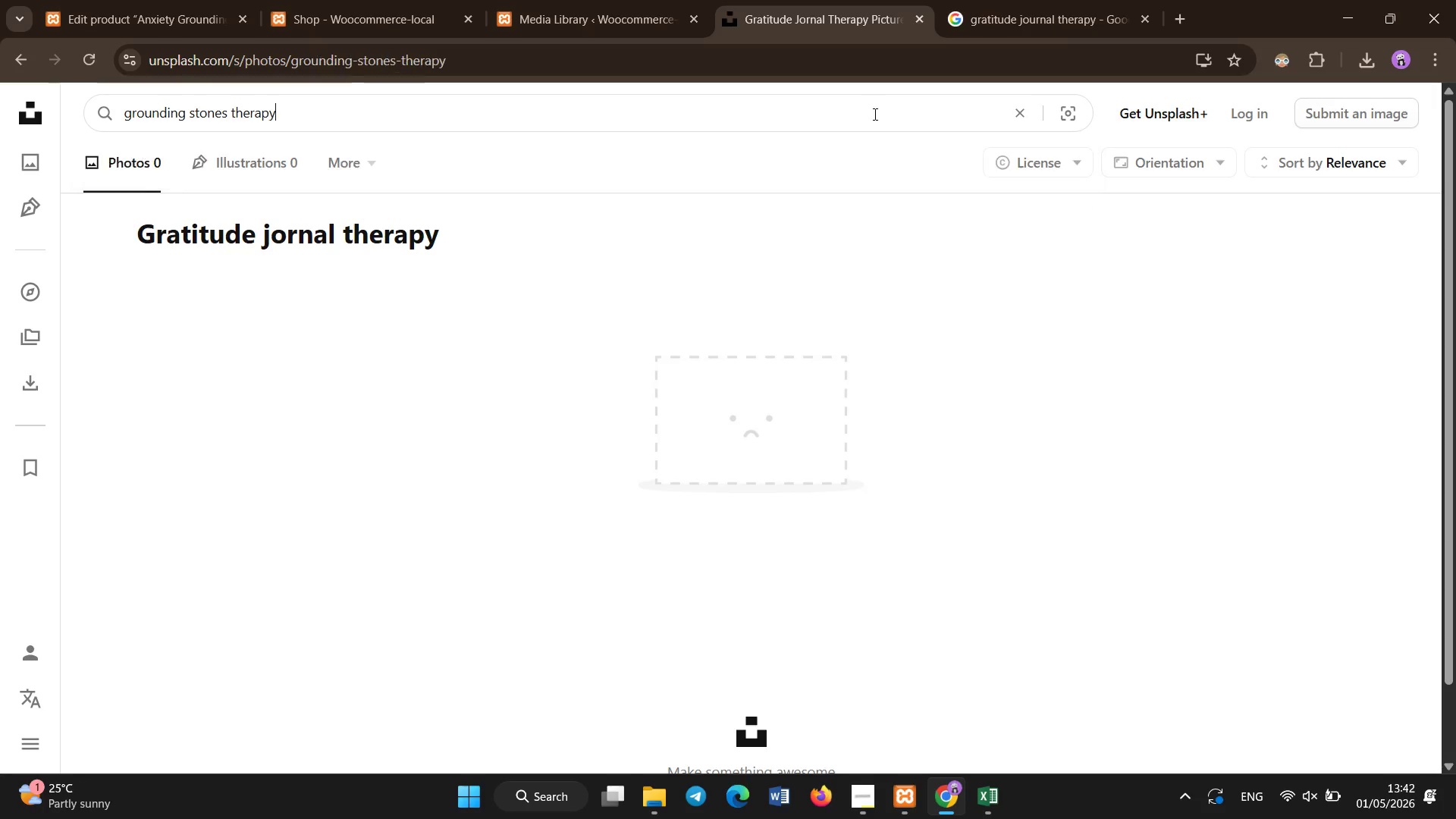 
key(Enter)
 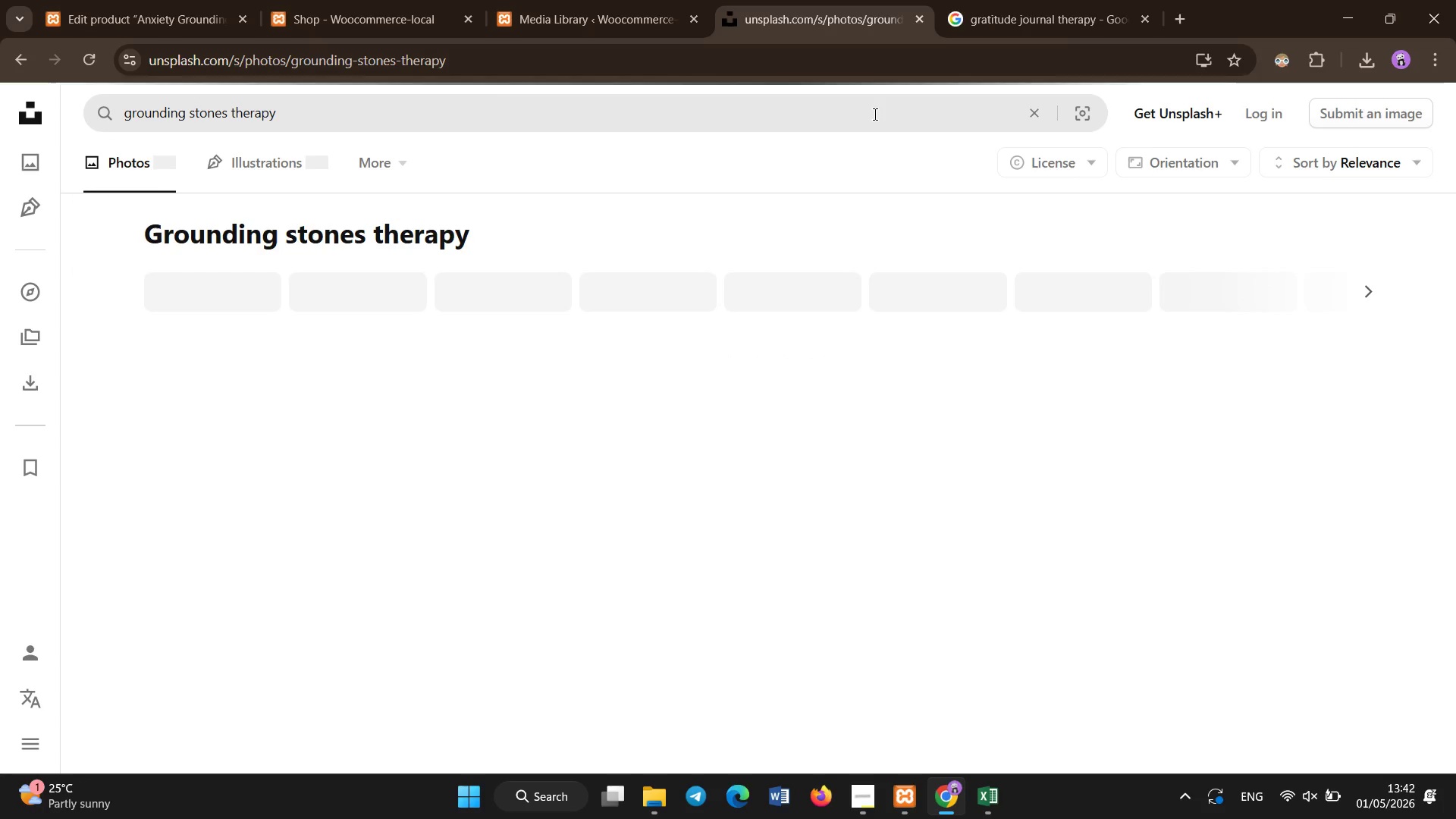 
key(Control+A)
 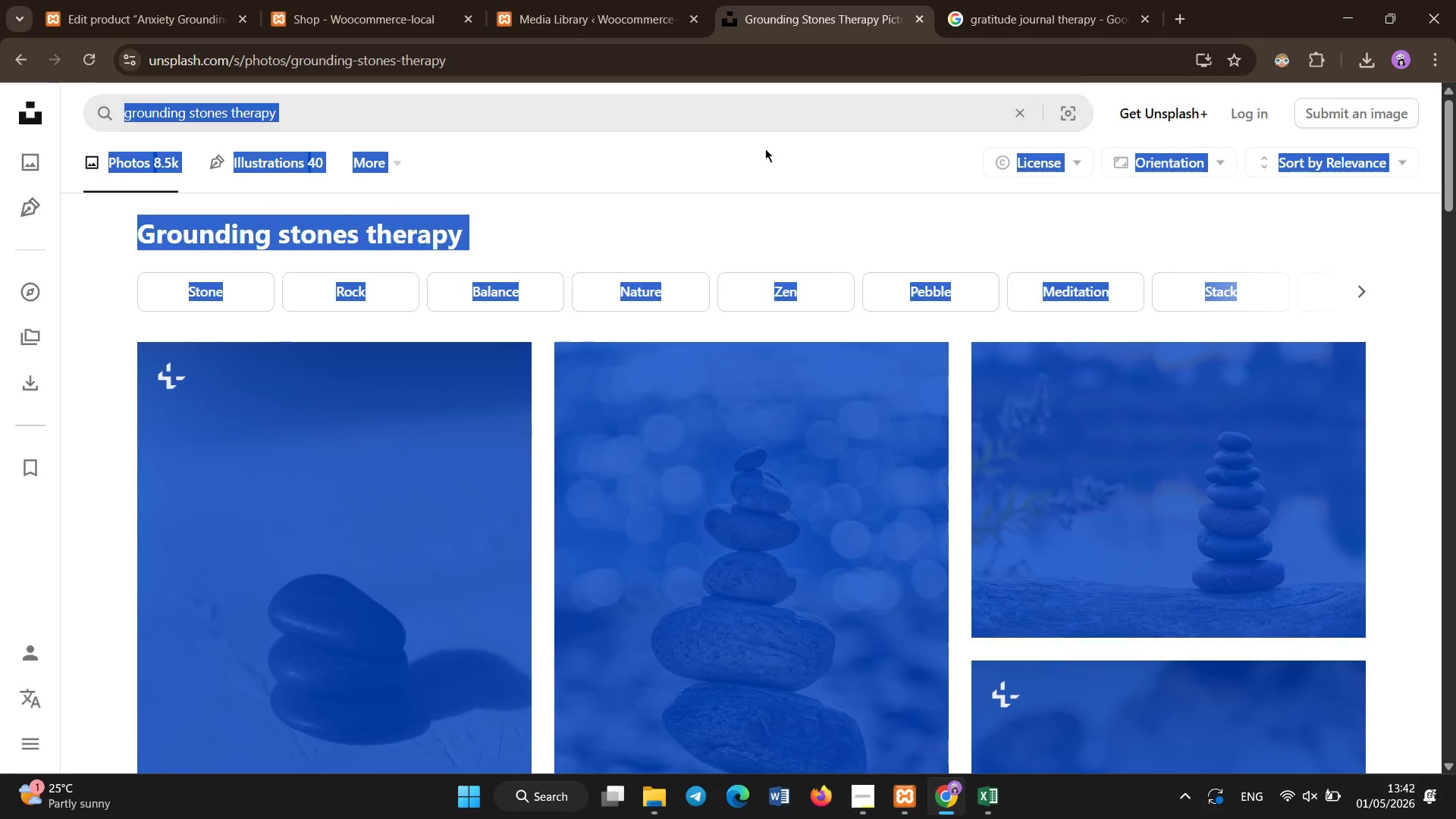 
left_click([709, 158])
 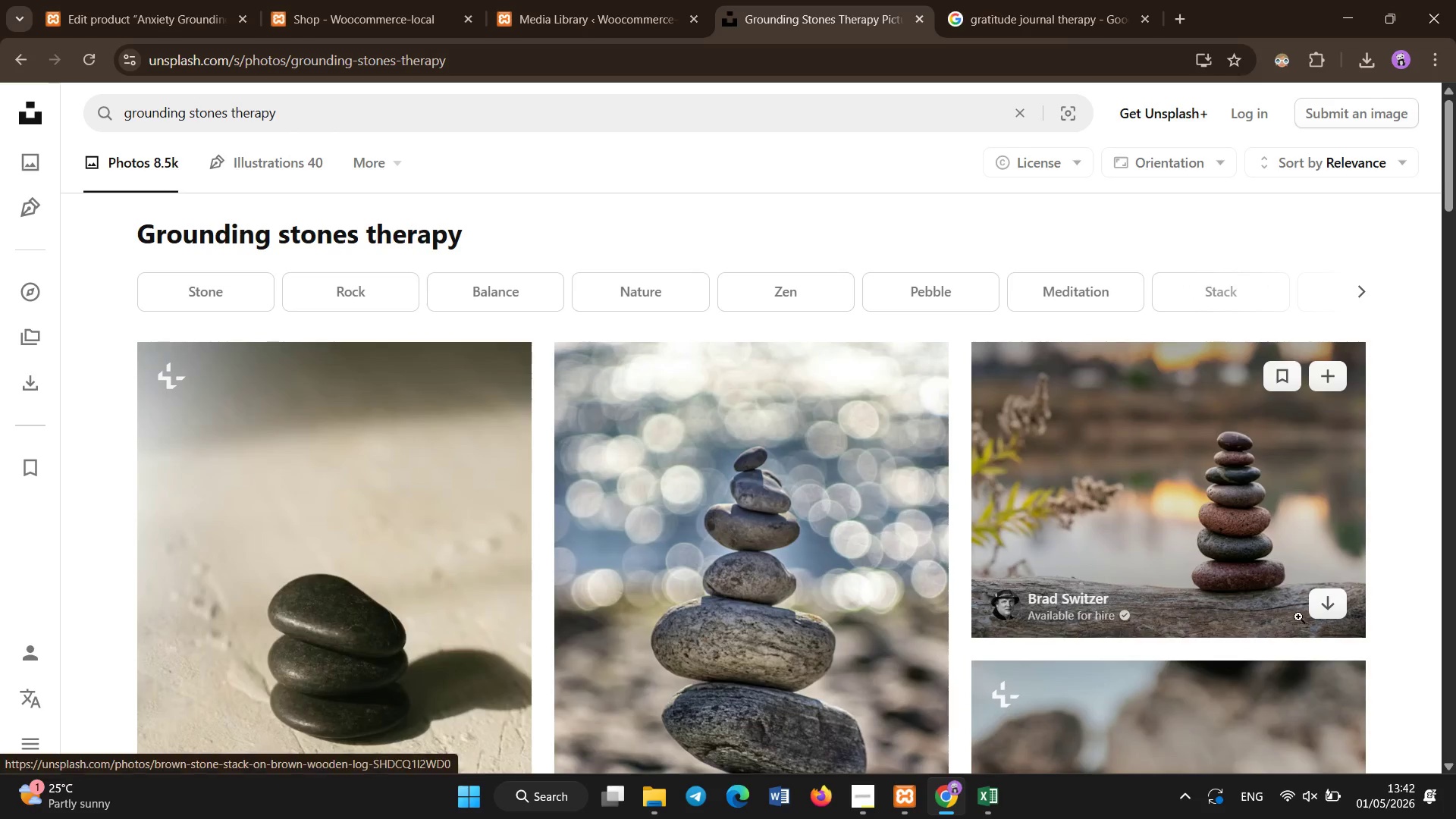 
left_click([1336, 599])
 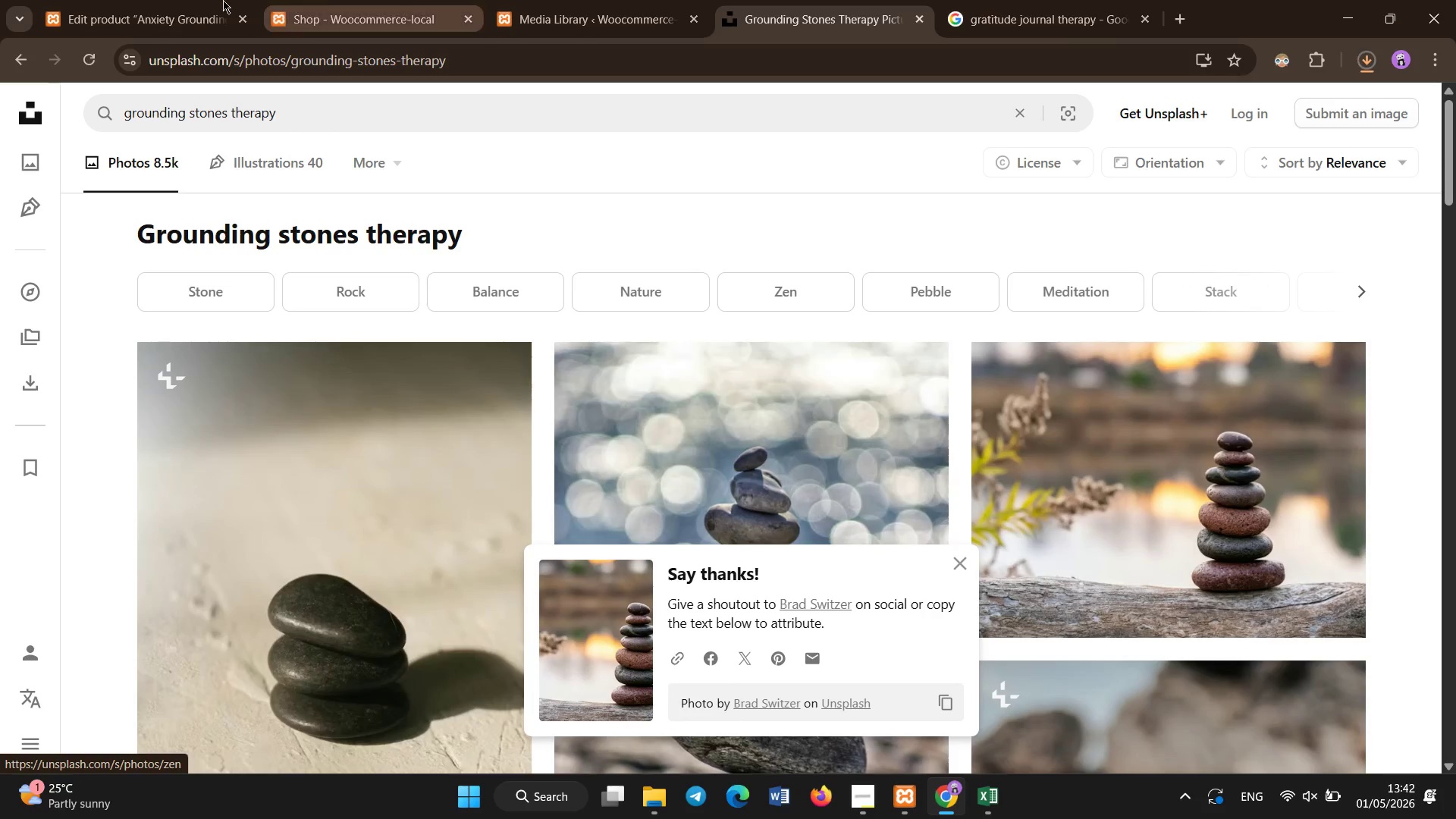 
left_click([221, 0])
 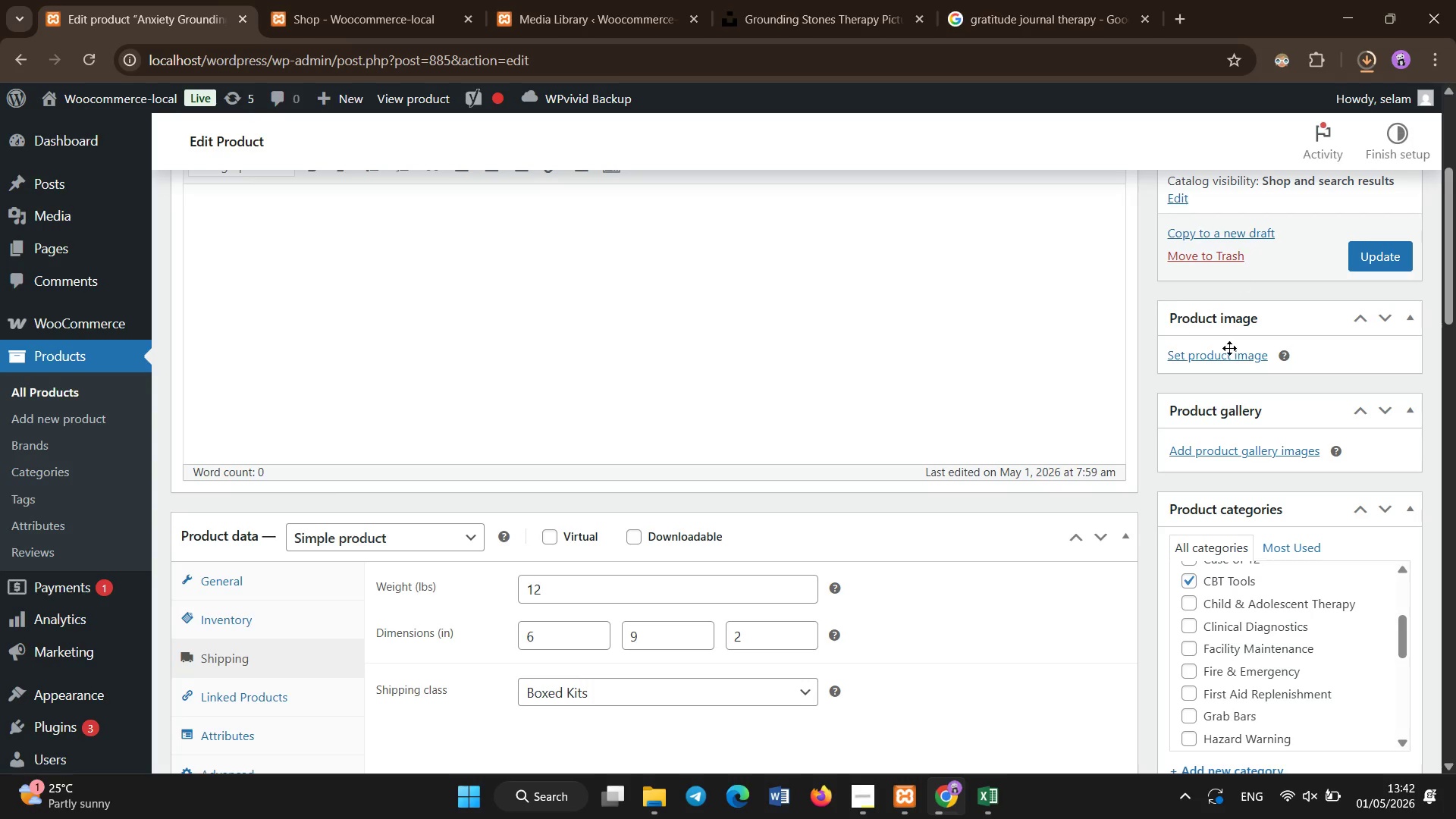 
left_click([1210, 359])
 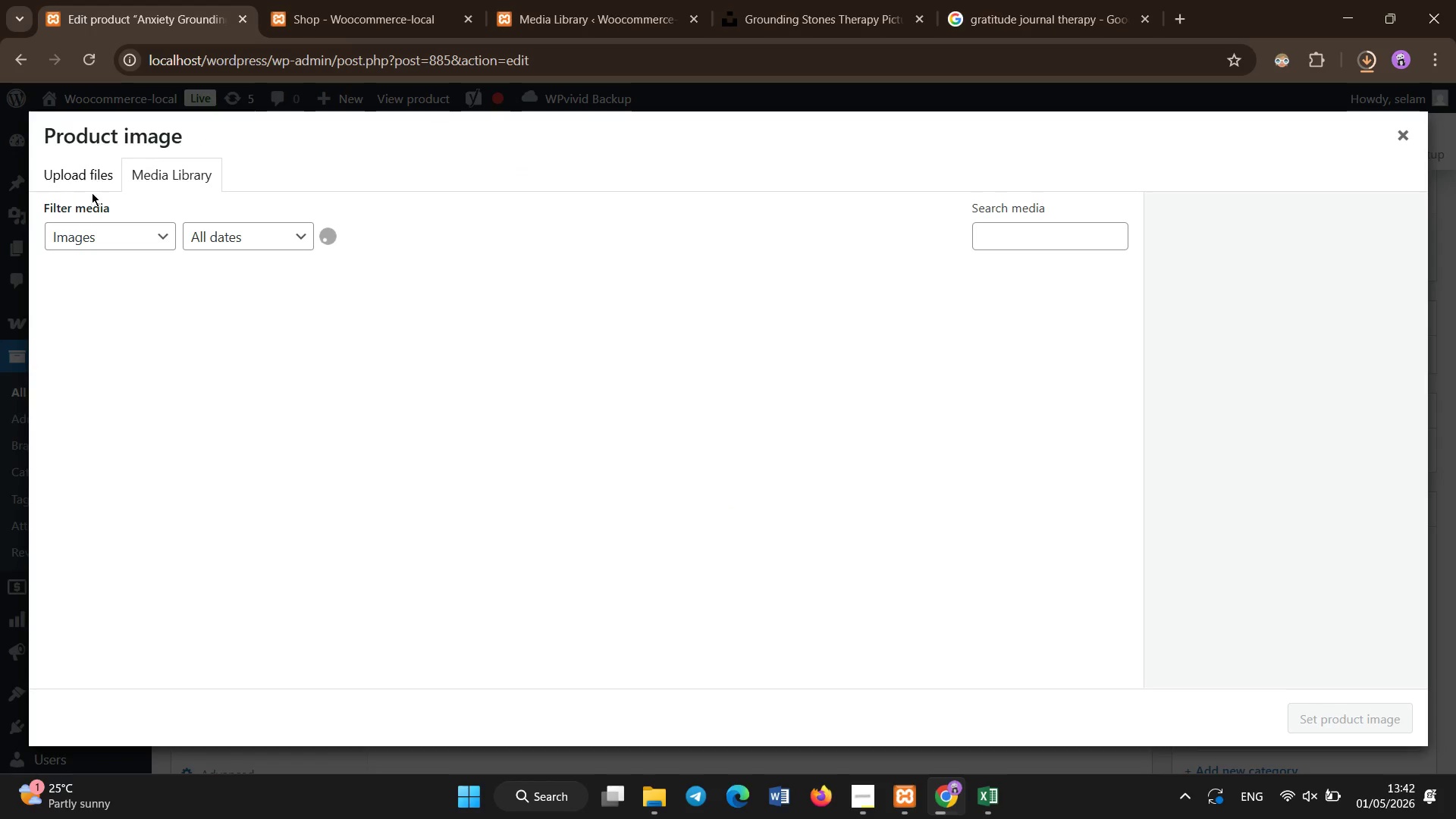 
left_click([87, 189])
 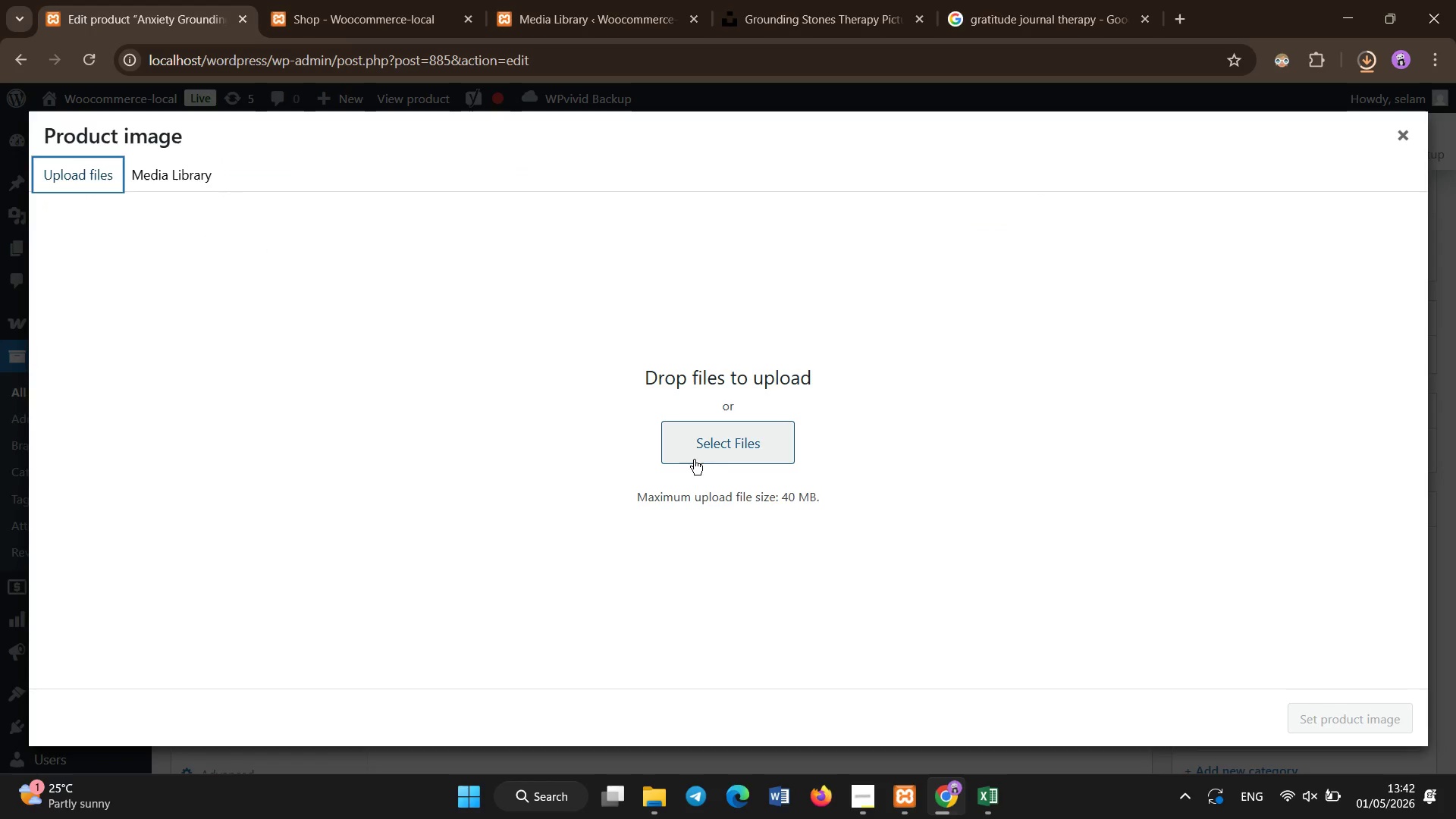 
left_click([681, 454])
 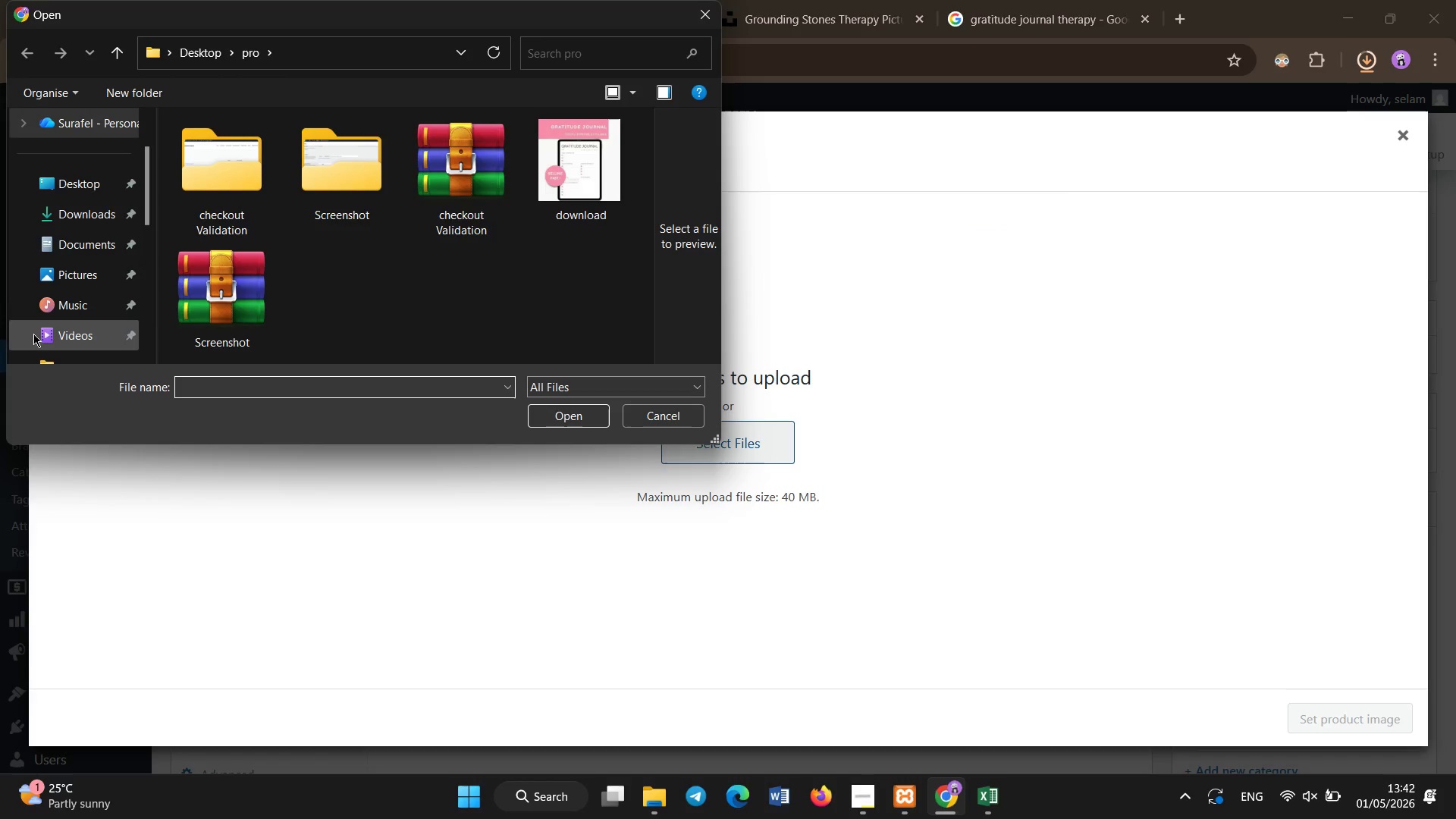 
left_click([66, 225])
 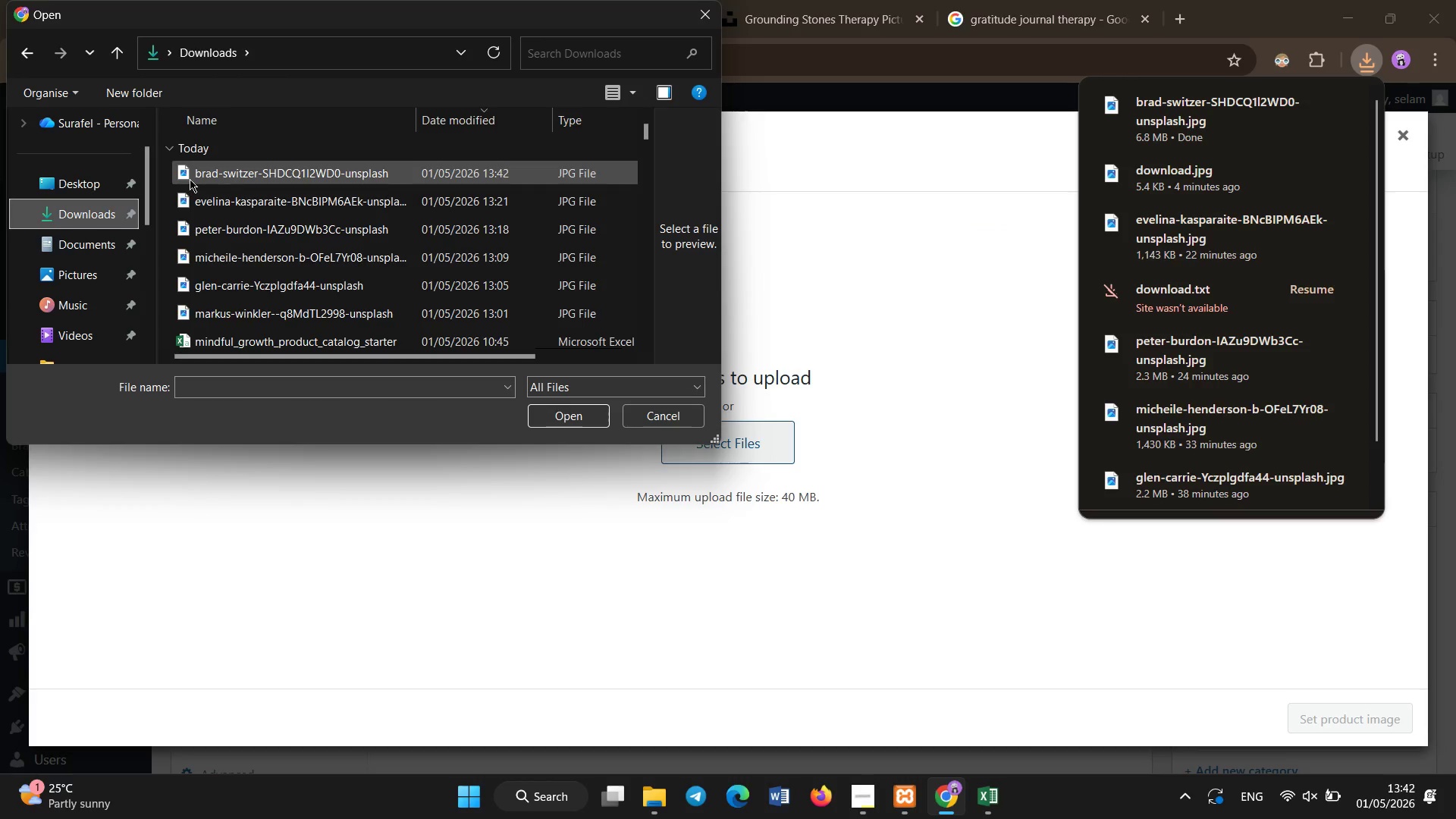 
double_click([193, 174])
 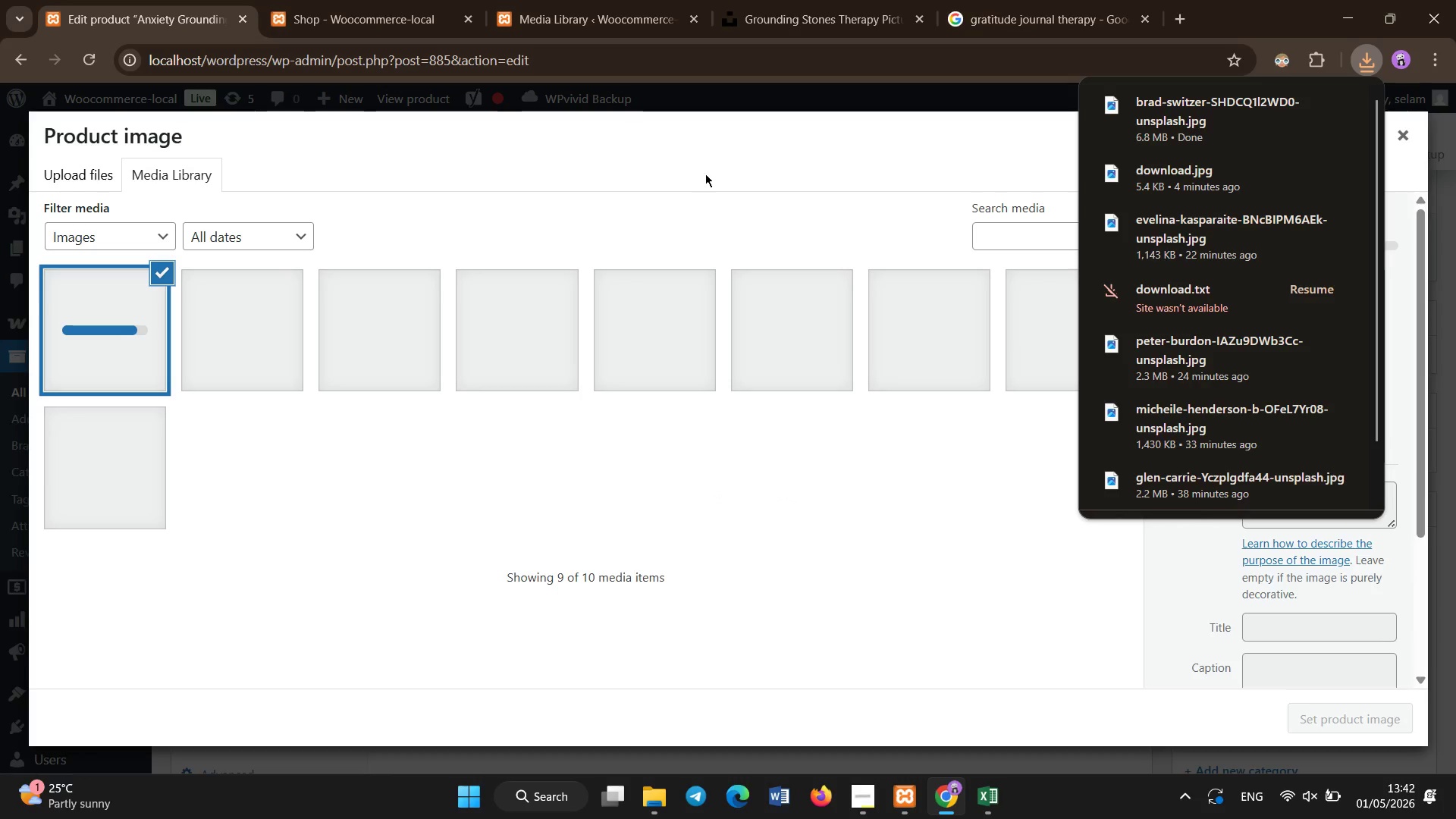 
left_click([705, 174])
 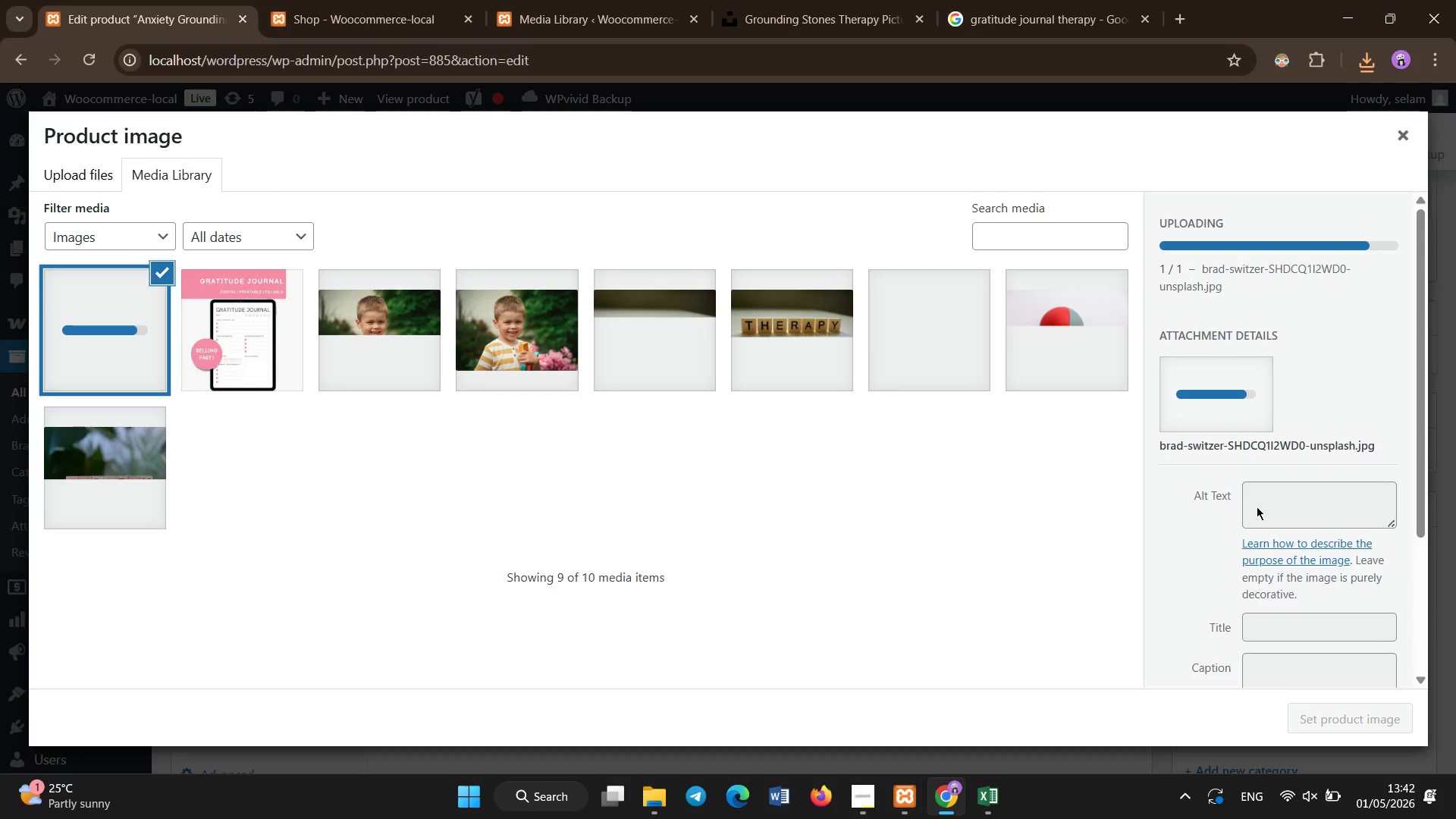 
left_click([1257, 507])
 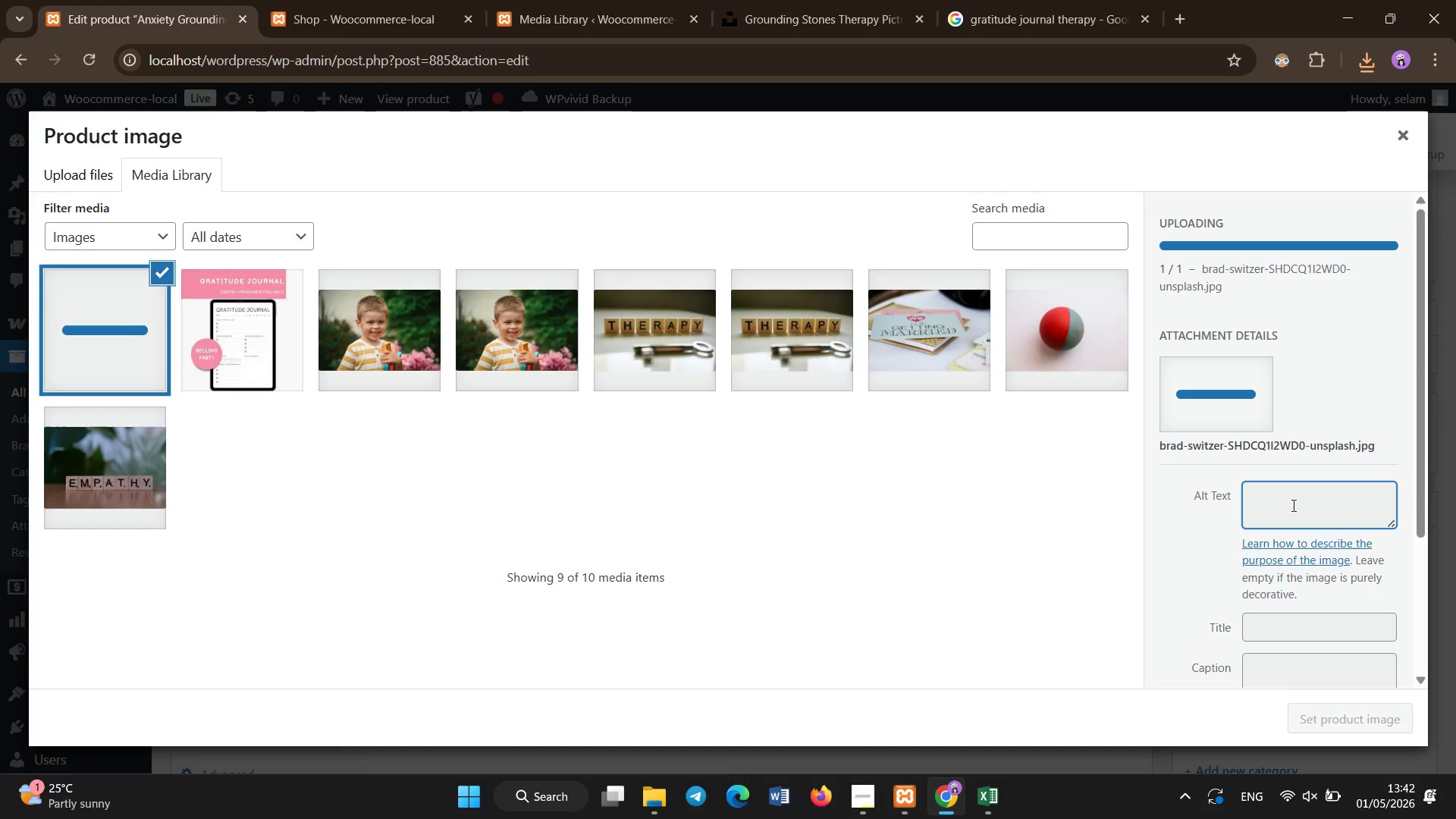 
left_click([1294, 506])
 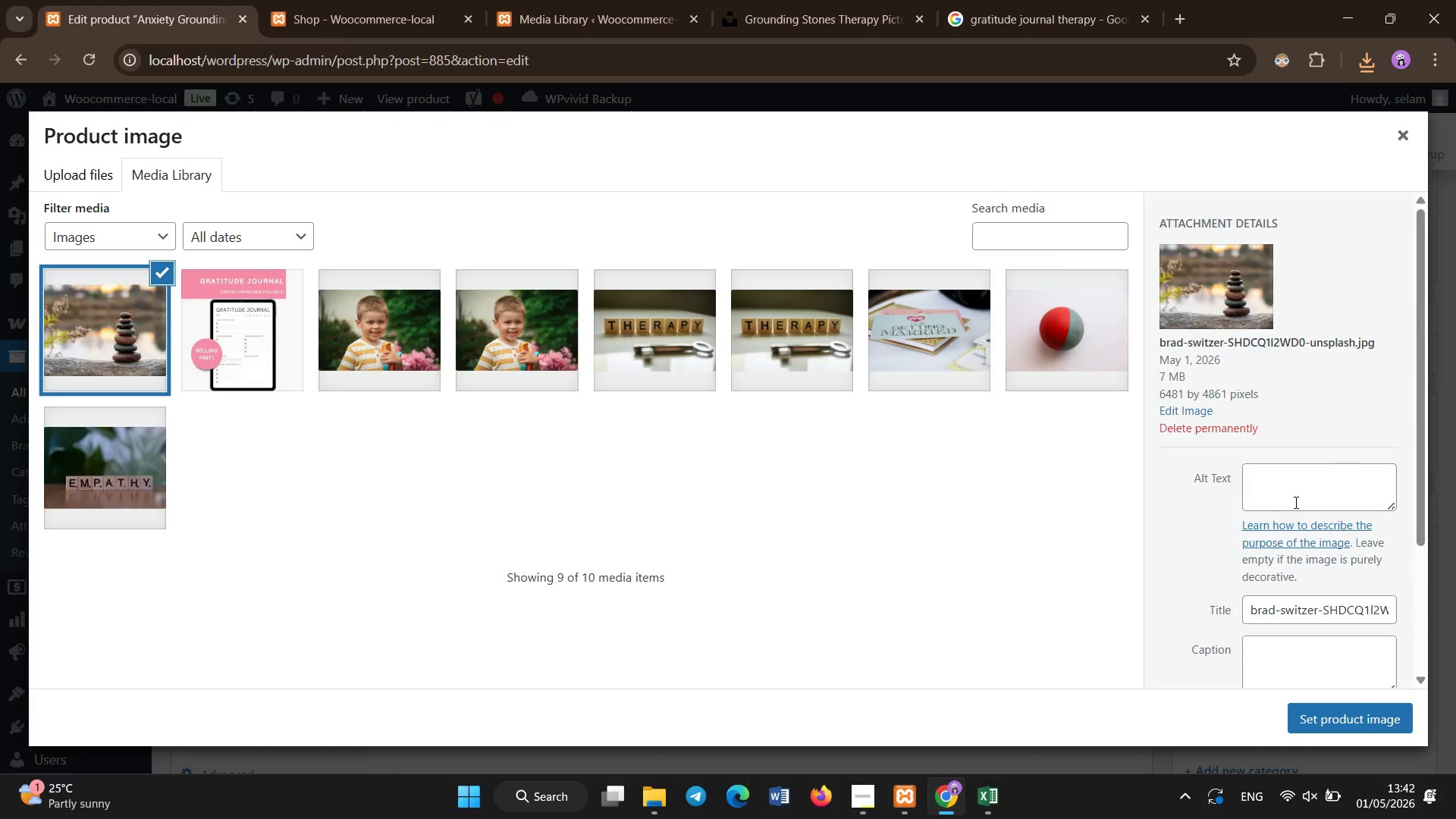 
left_click([1289, 496])
 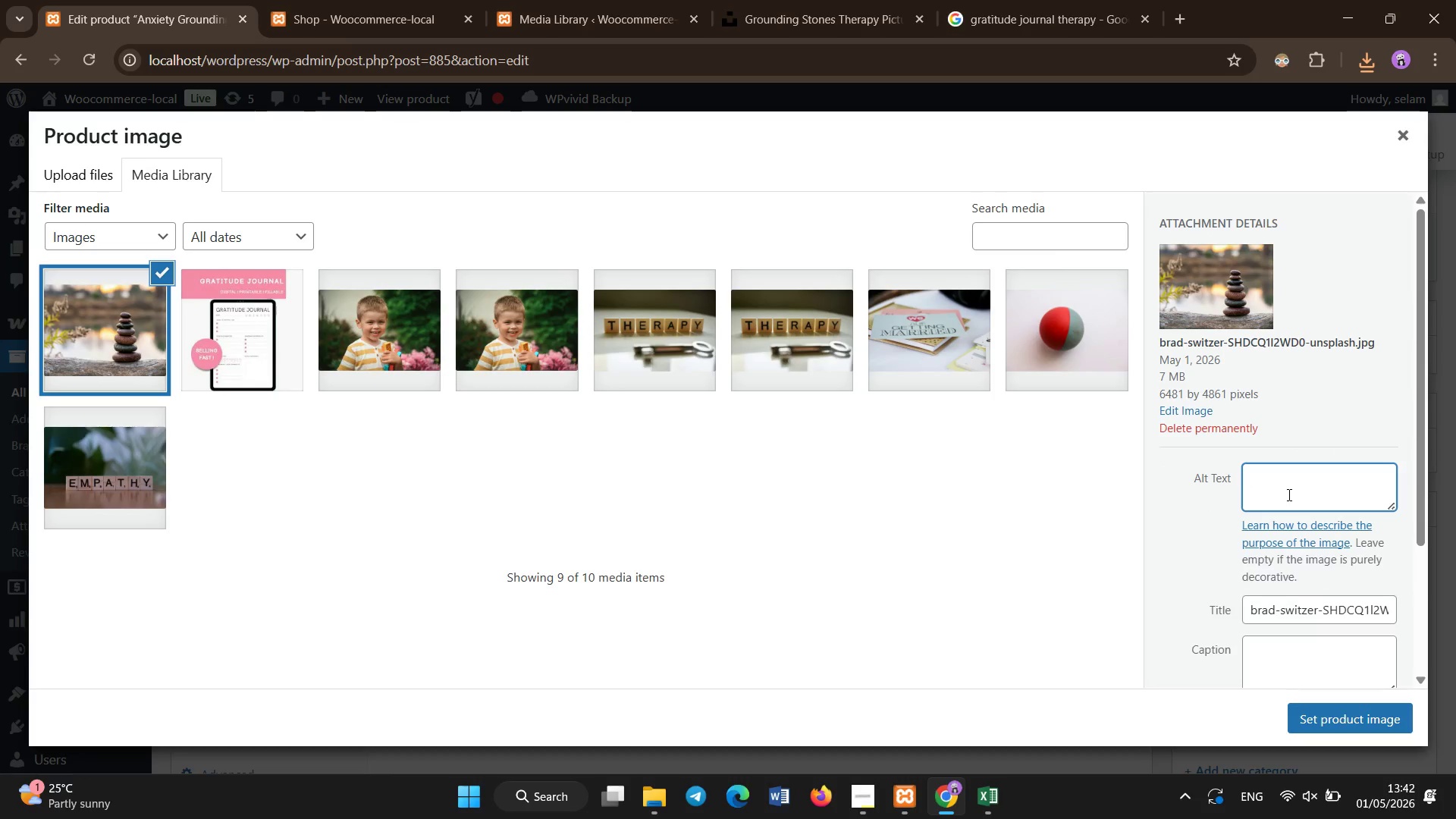 
type(Anxiety Grounding Stones anxiety gourni)
key(Backspace)
type(ding tools)
 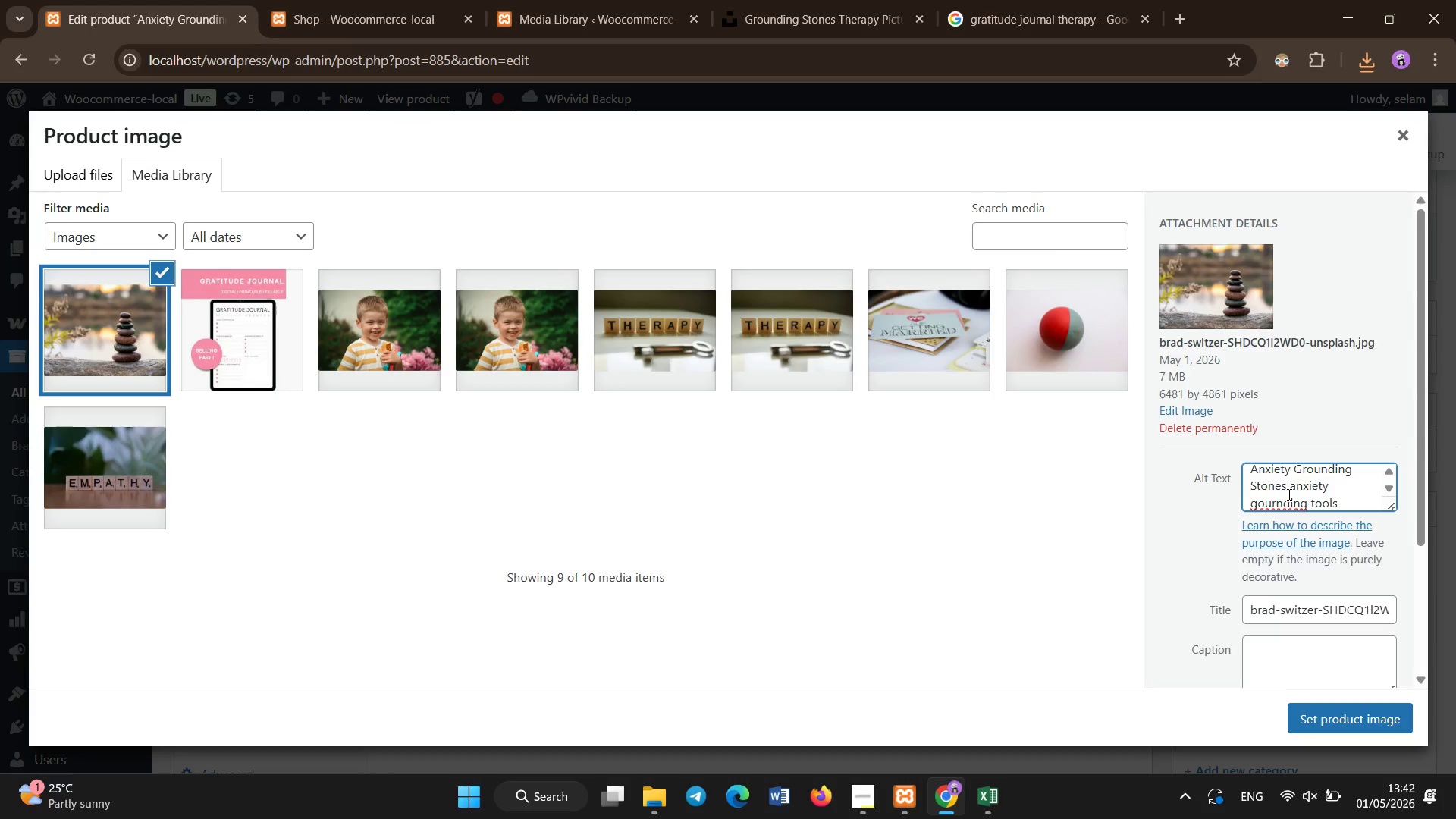 
hold_key(key=ArrowLeft, duration=0.67)
 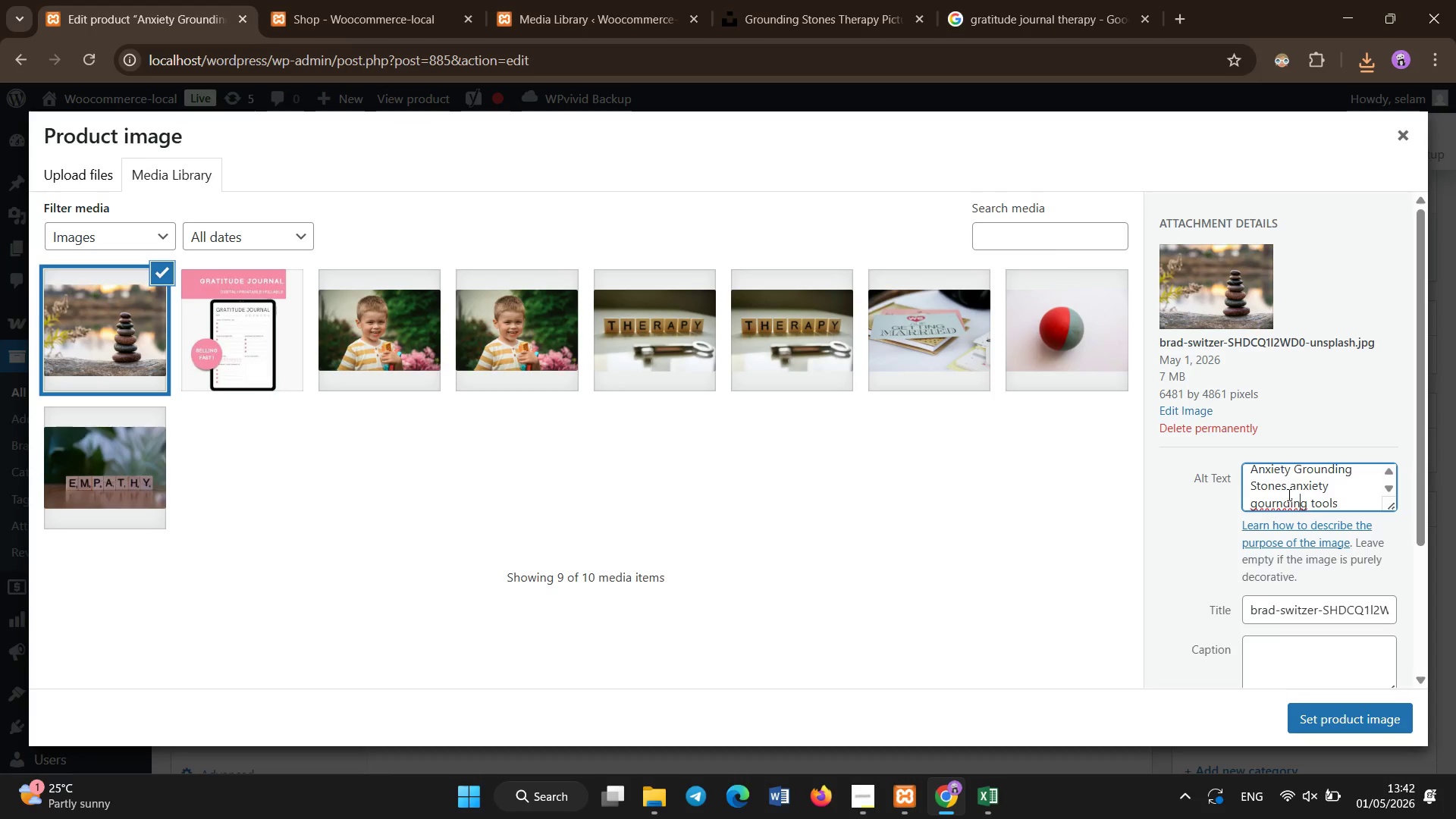 
key(ArrowRight)
 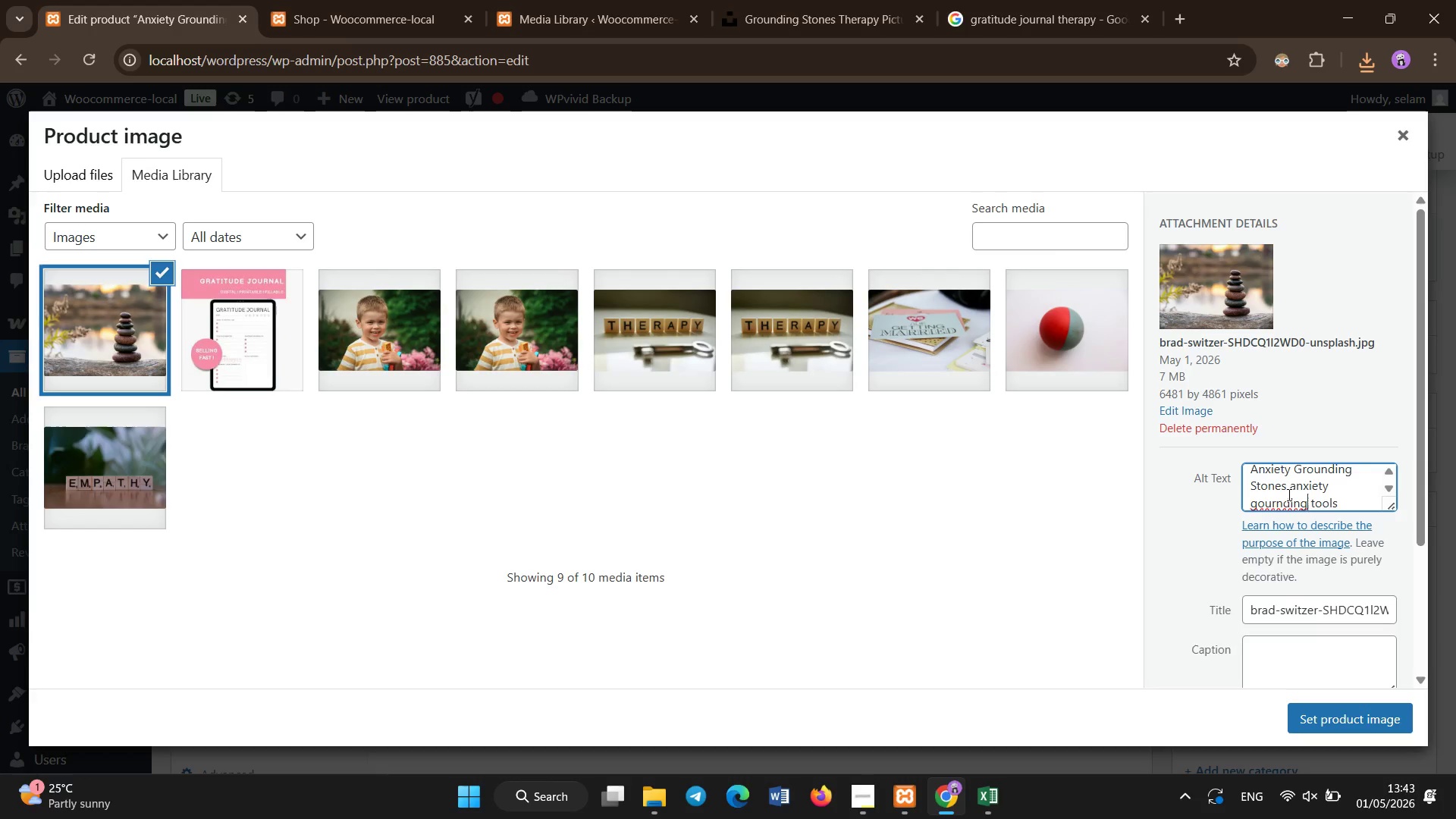 
key(Backspace)
key(Backspace)
key(Backspace)
key(Backspace)
type(ing)
 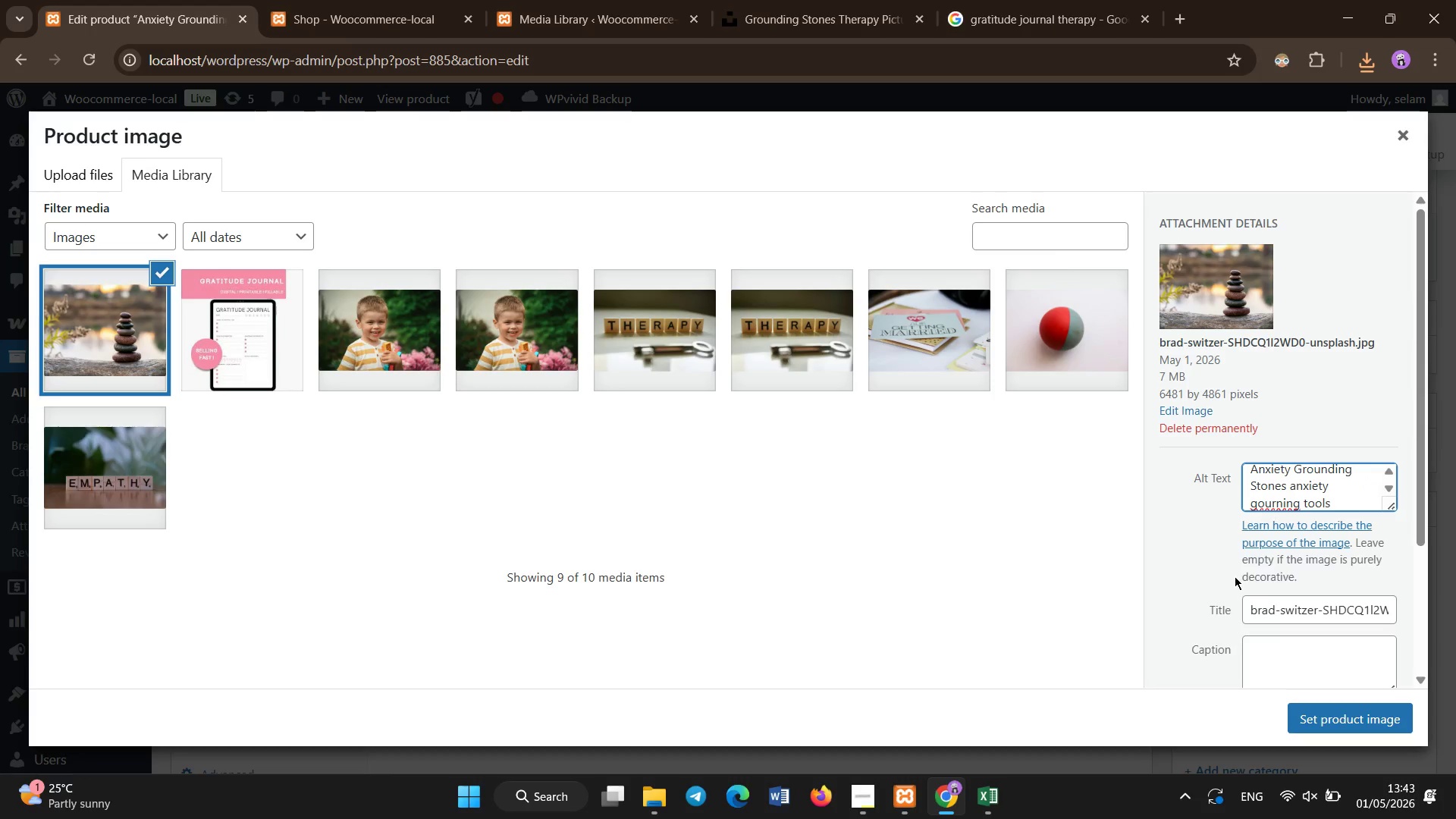 
key(Backspace)
key(Backspace)
key(Backspace)
key(Backspace)
key(Backspace)
key(Backspace)
key(Backspace)
type(rouding )
key(Backspace)
key(Backspace)
key(Backspace)
key(Backspace)
key(Backspace)
type(nding)
 